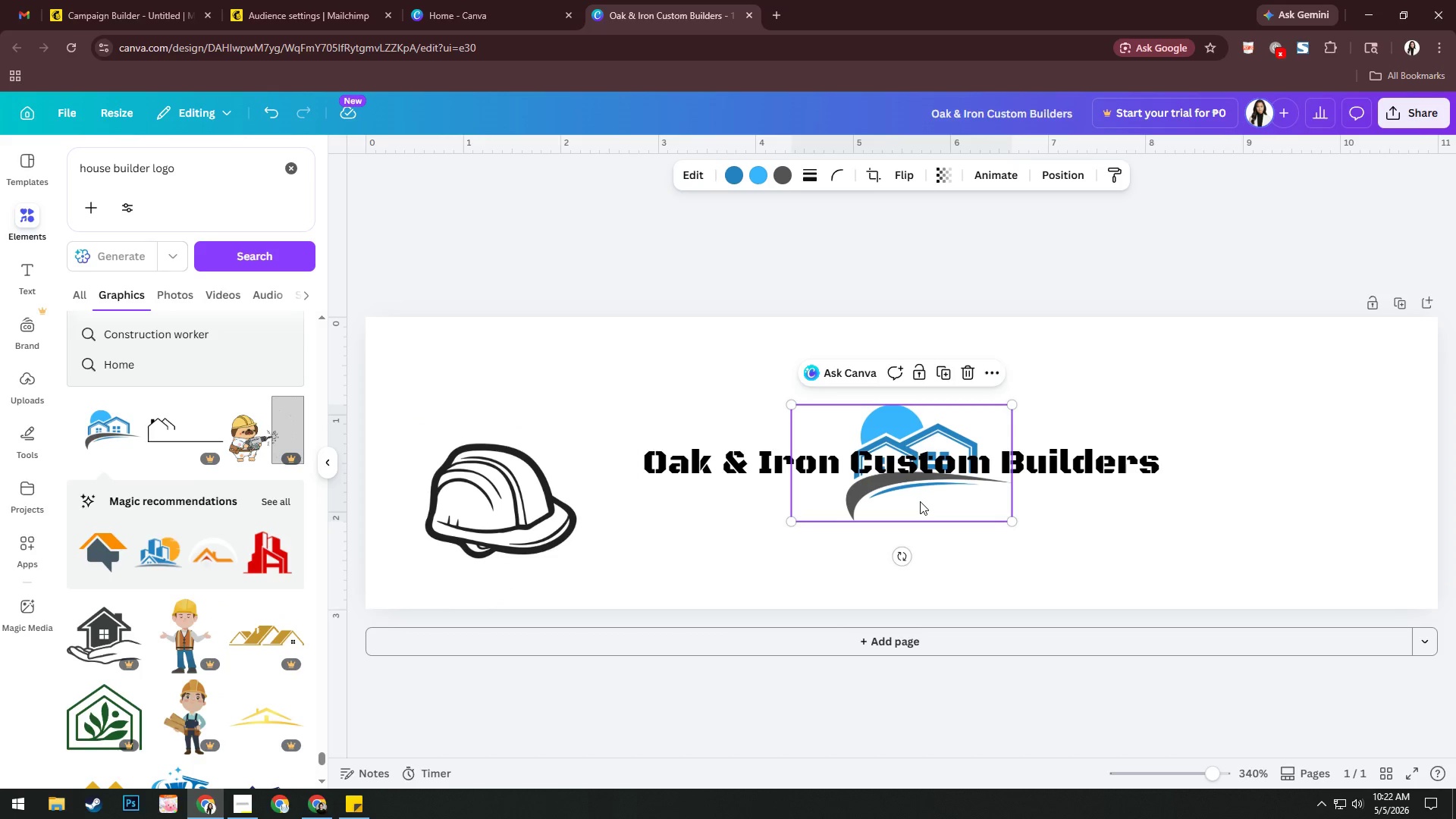 
left_click_drag(start_coordinate=[897, 501], to_coordinate=[648, 561])
 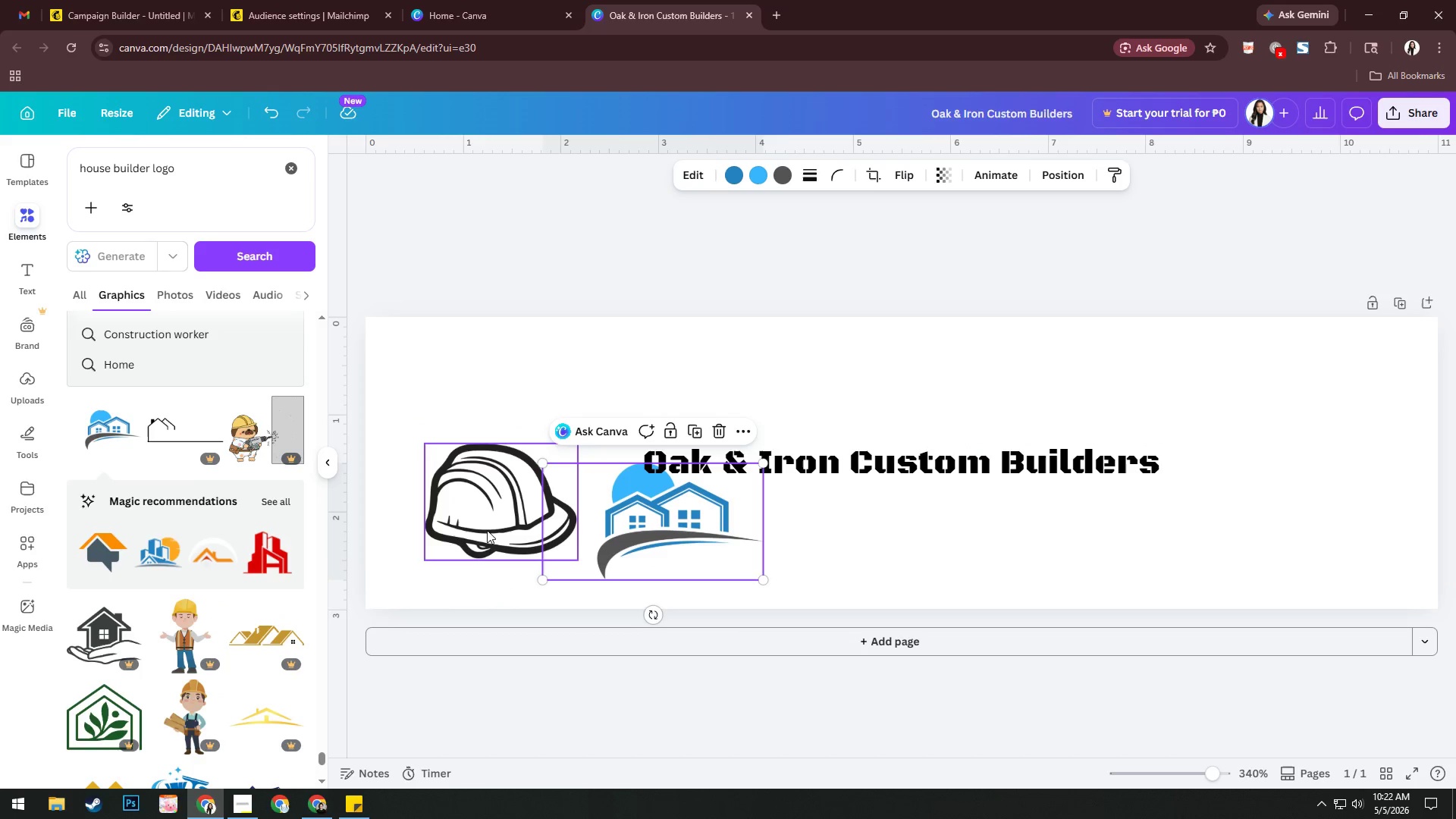 
left_click_drag(start_coordinate=[463, 524], to_coordinate=[394, 500])
 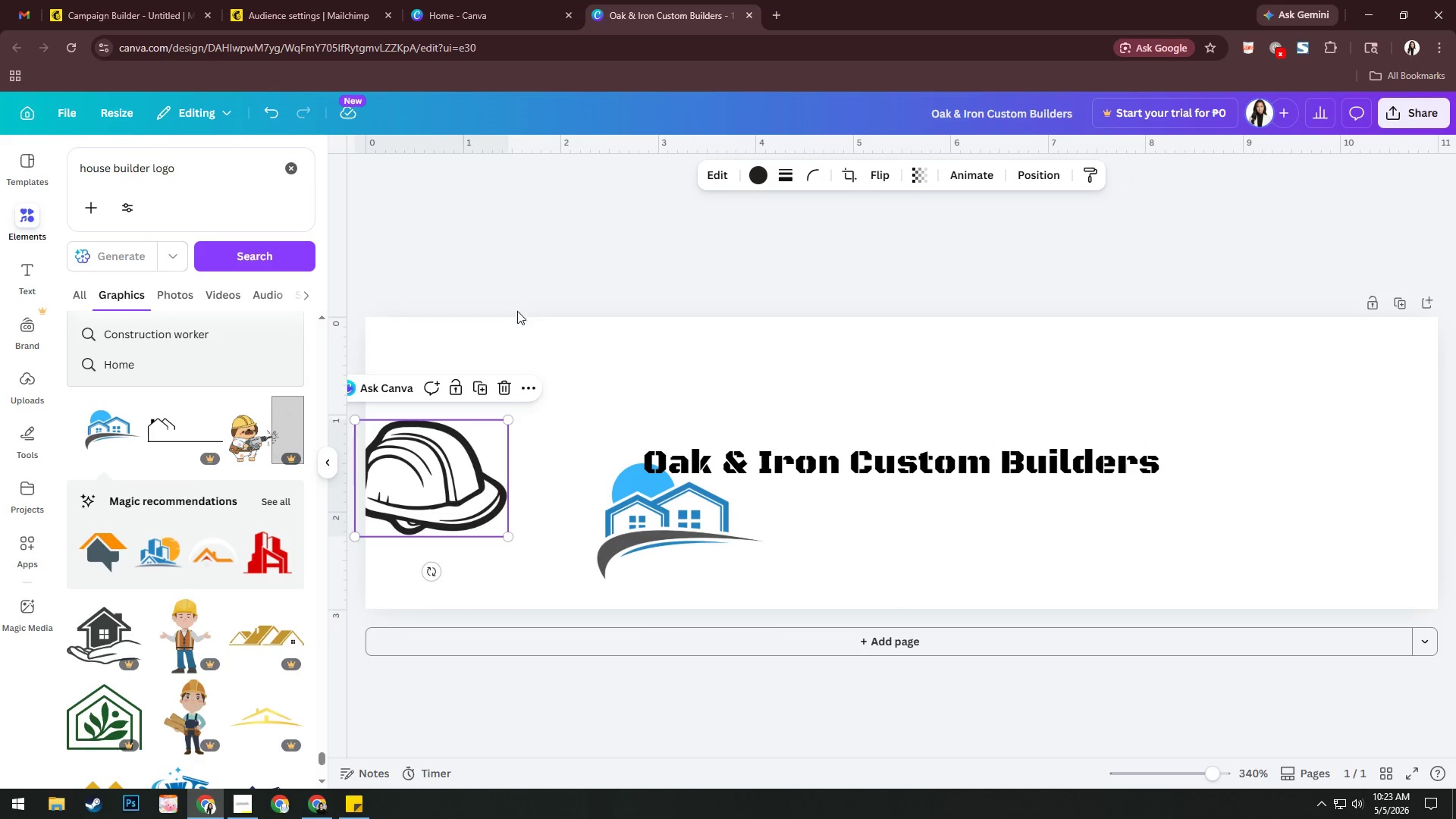 
left_click([505, 382])
 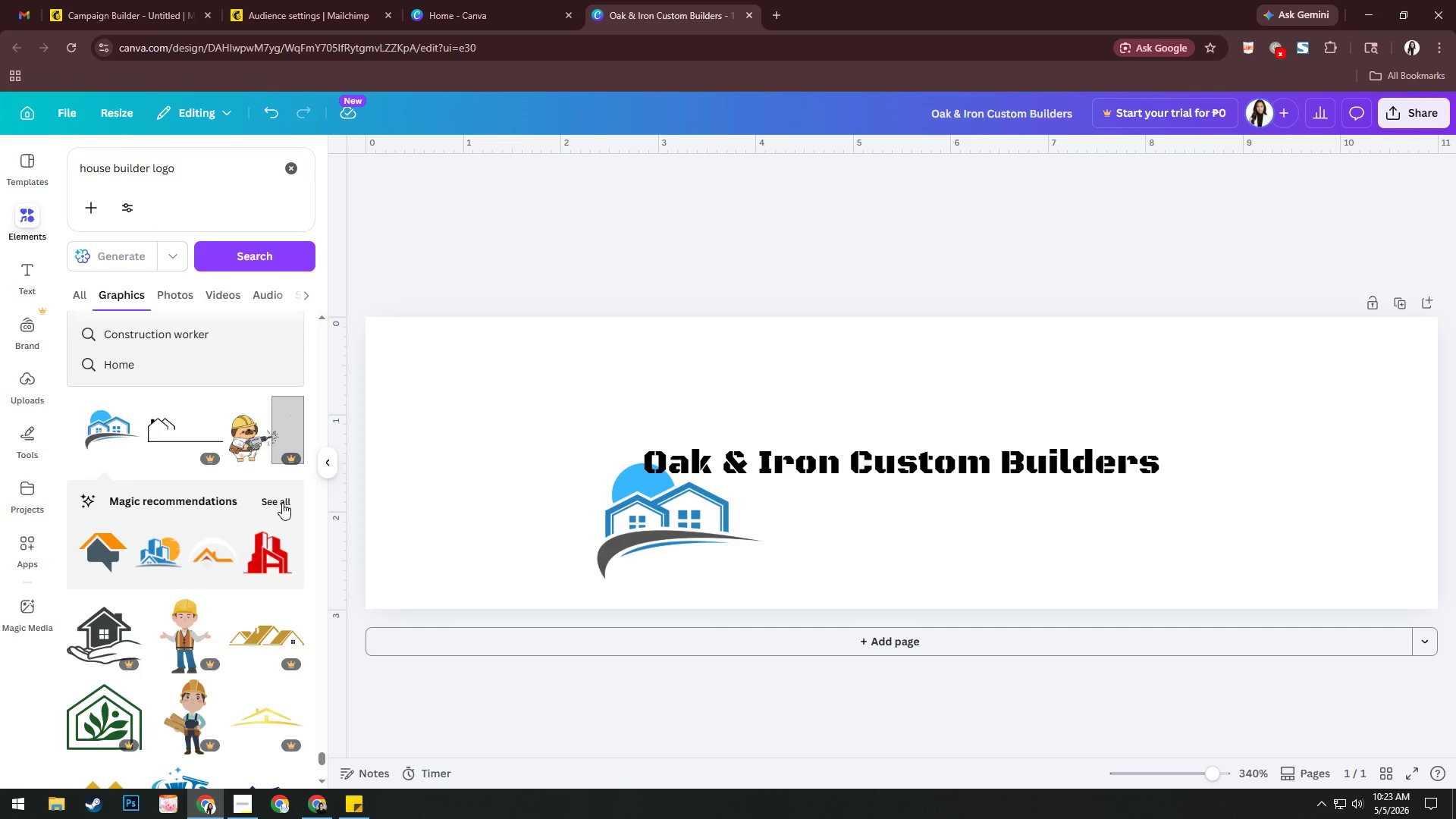 
left_click([281, 501])
 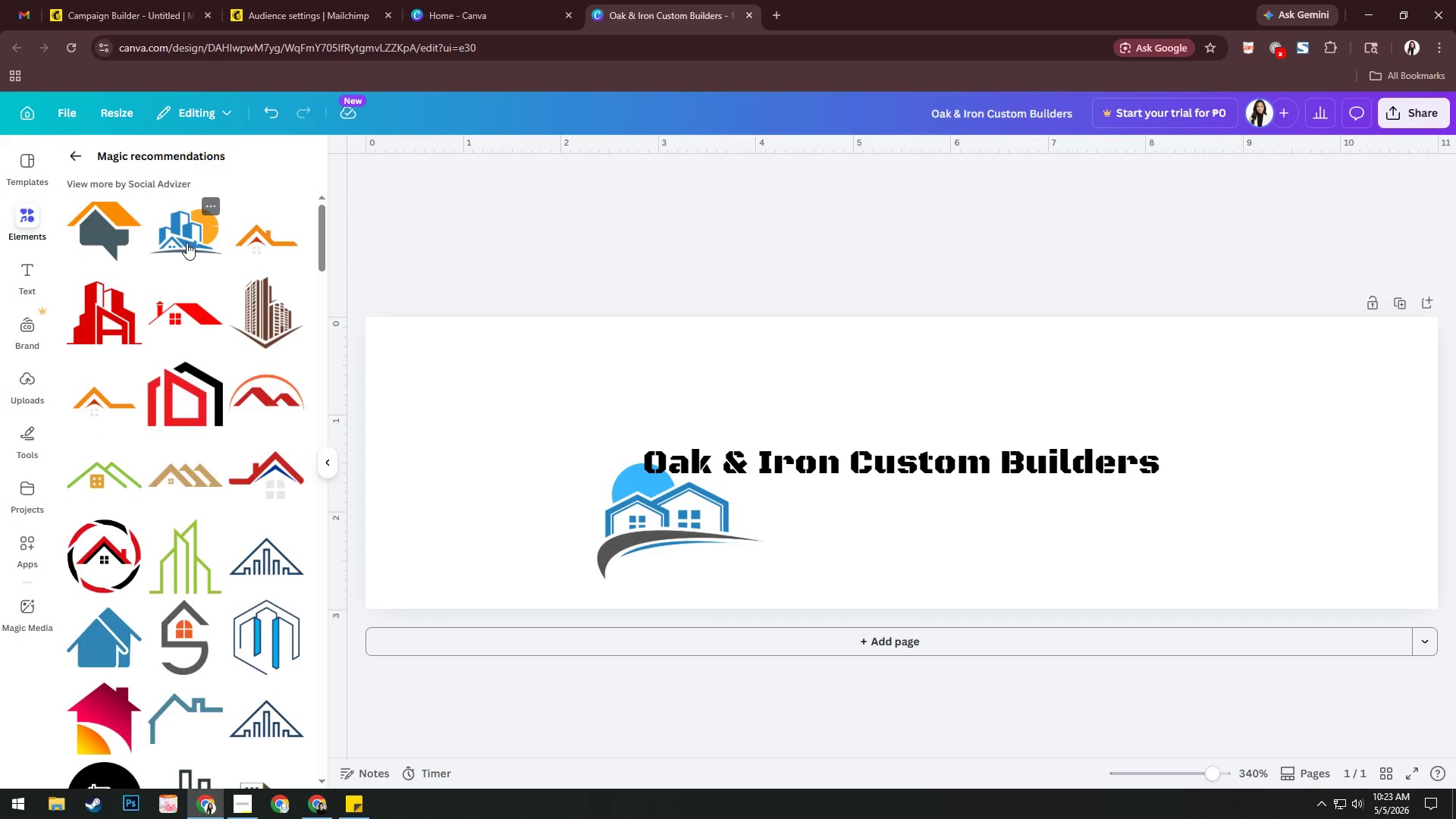 
left_click_drag(start_coordinate=[183, 234], to_coordinate=[460, 445])
 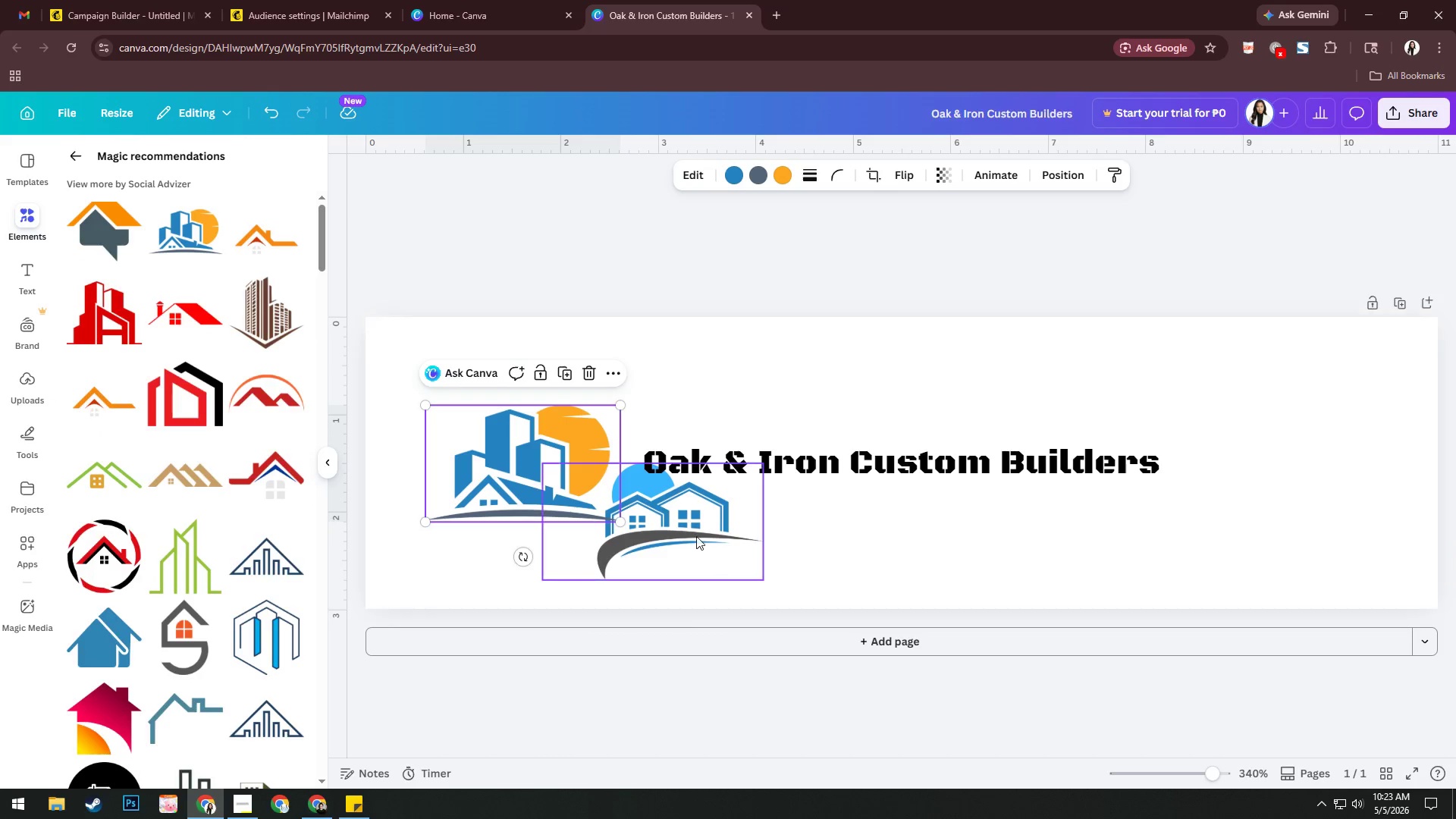 
left_click([696, 536])
 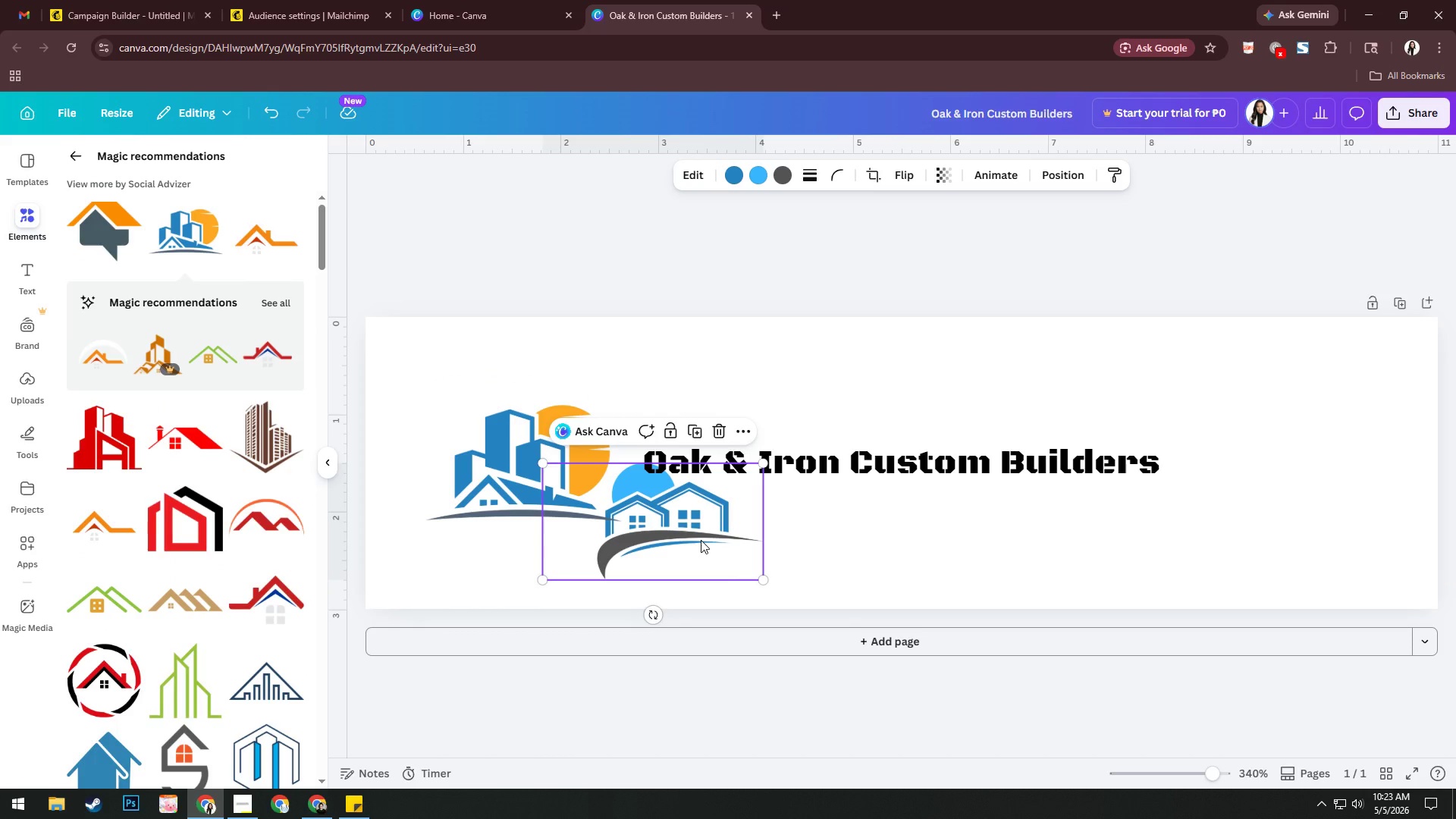 
key(Delete)
 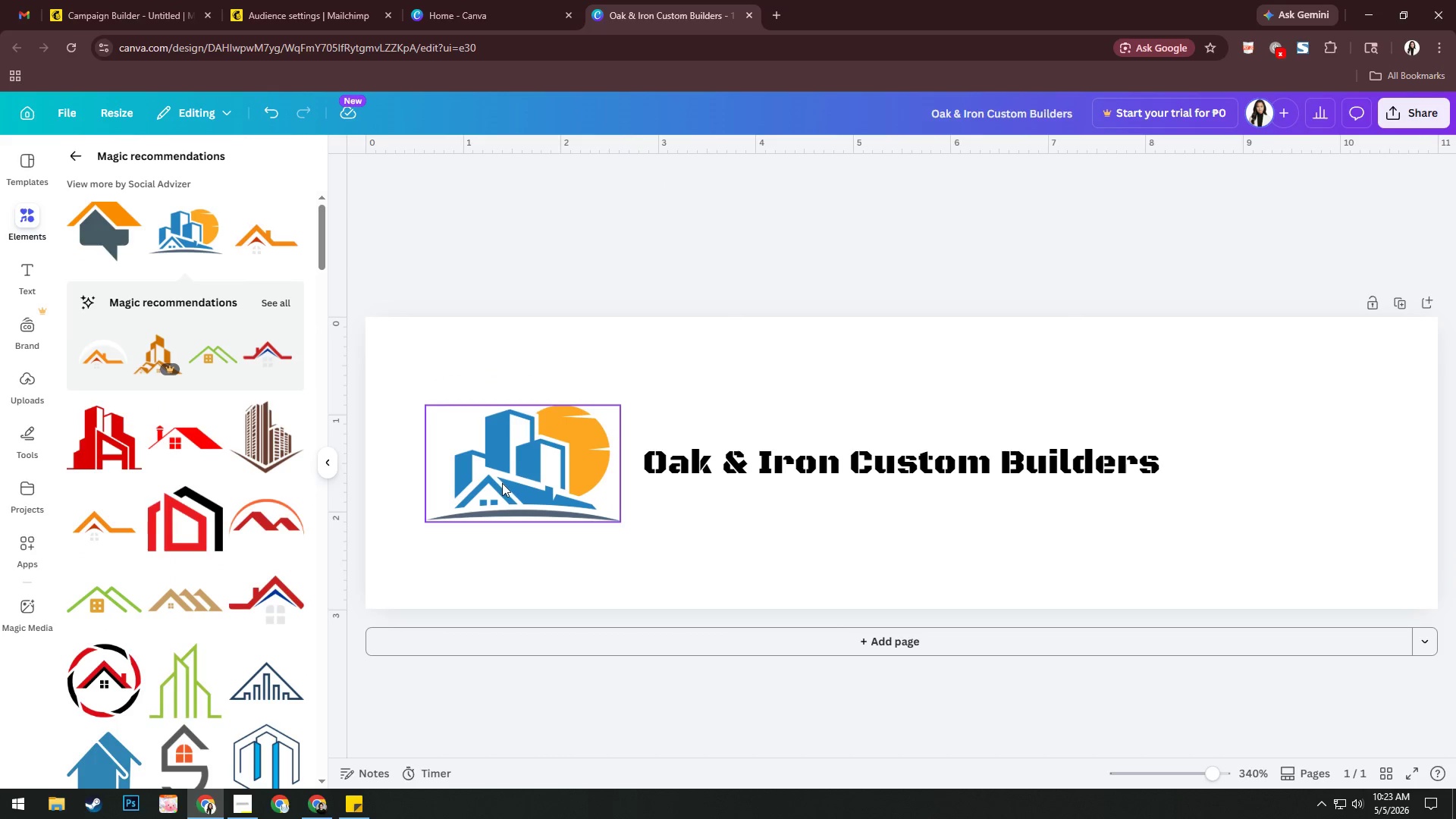 
left_click([502, 482])
 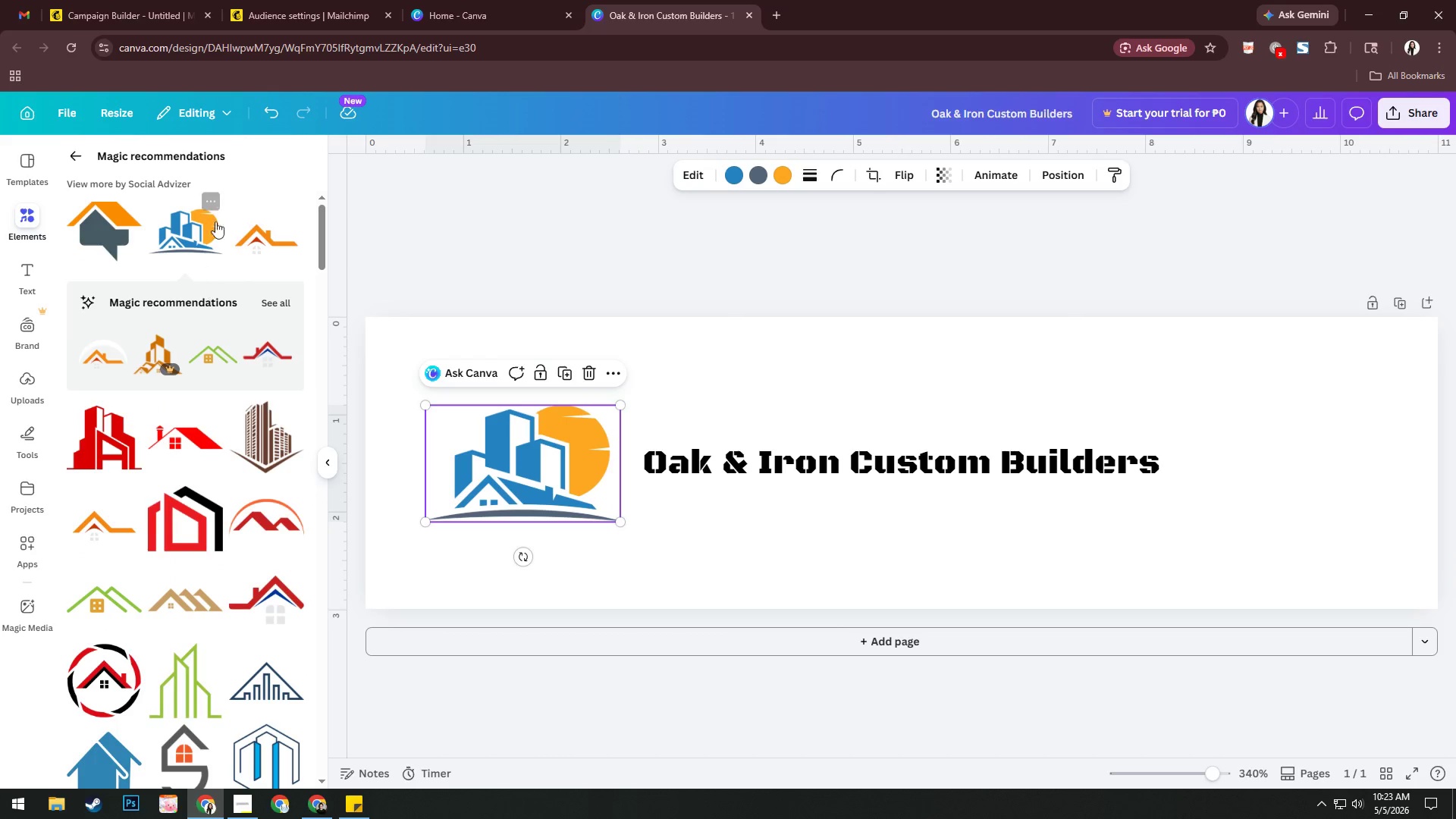 
scroll: coordinate [234, 350], scroll_direction: up, amount: 6.0
 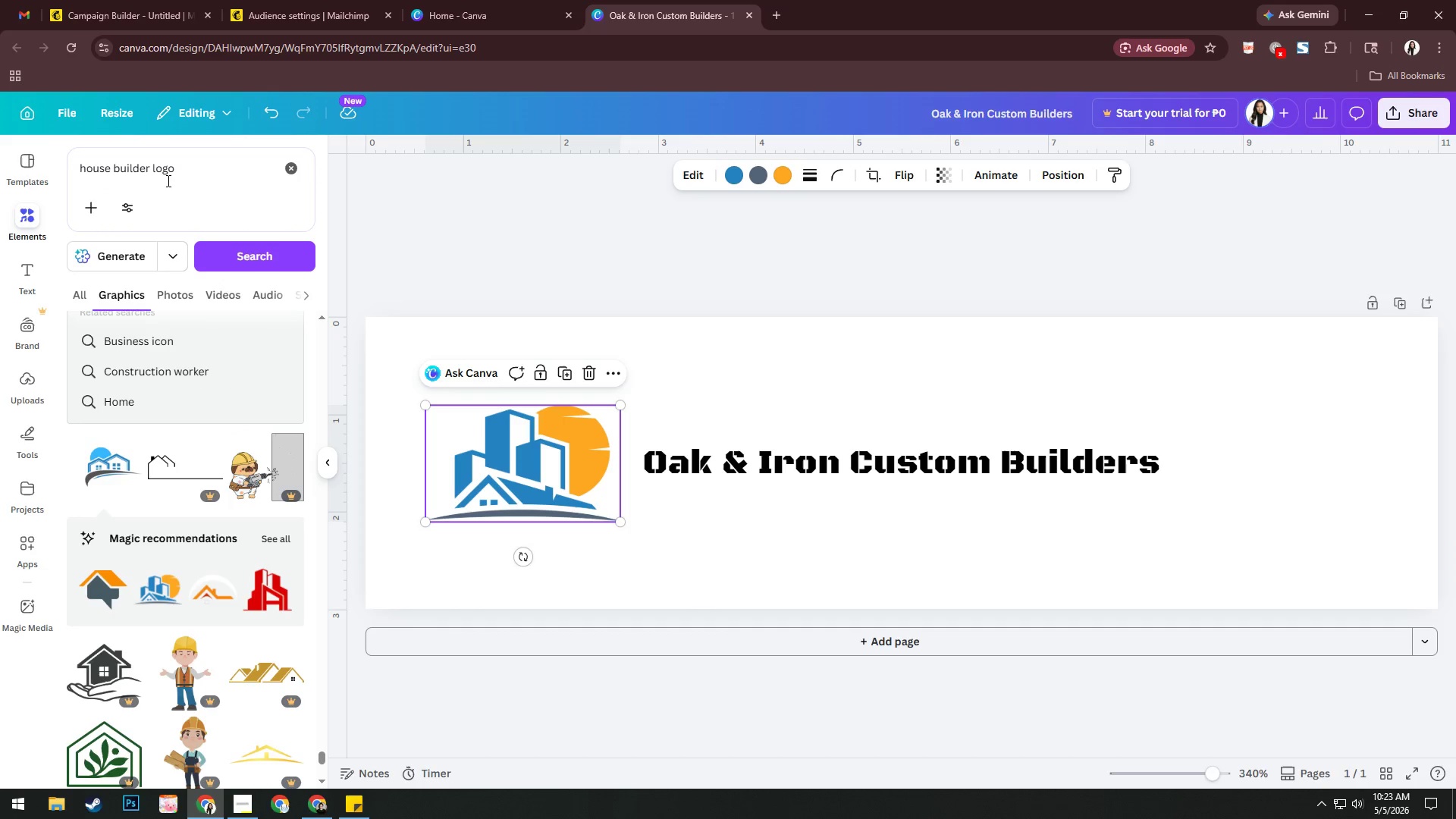 
left_click_drag(start_coordinate=[193, 171], to_coordinate=[0, 196])
 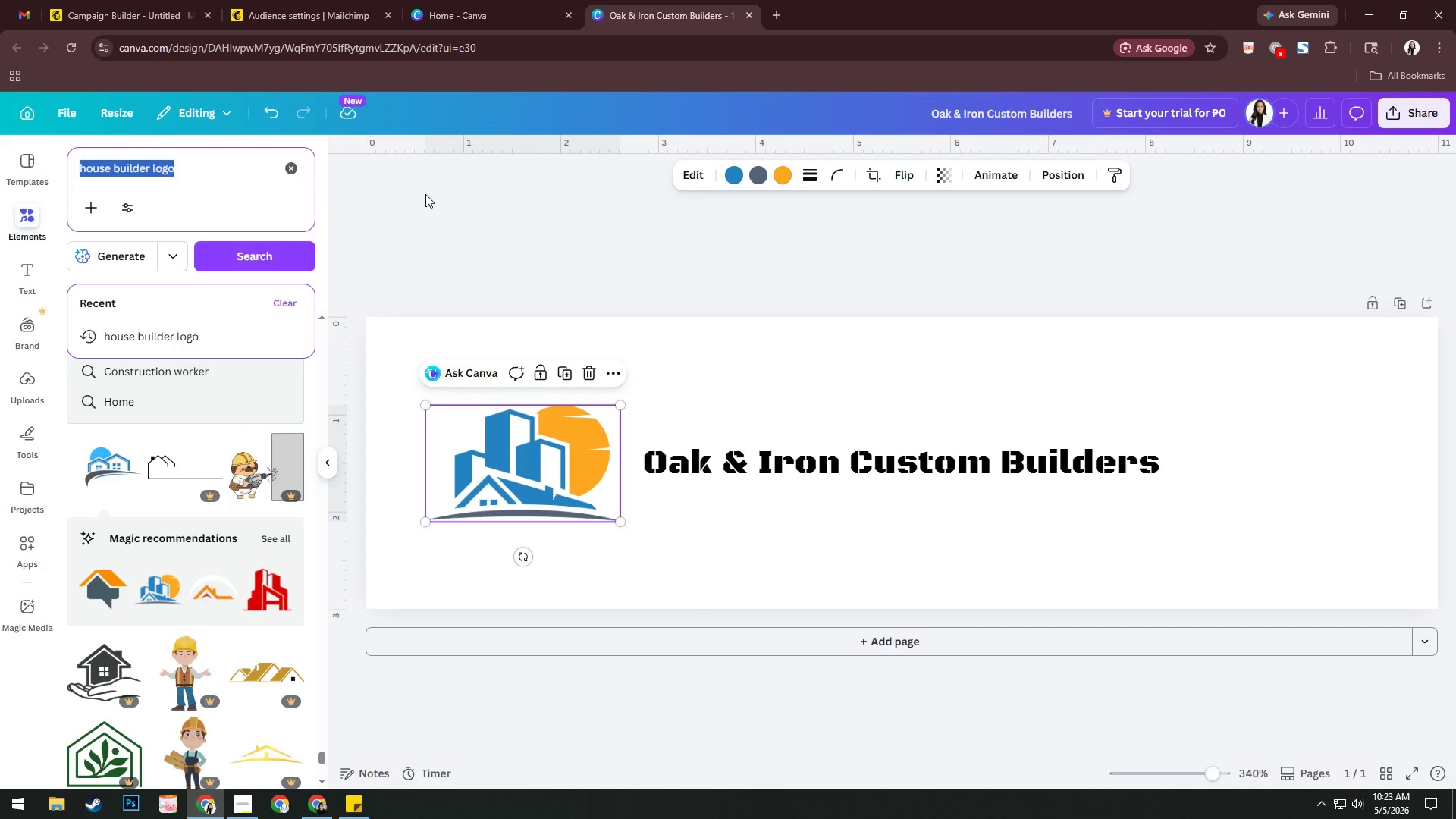 
type(worker logo)
 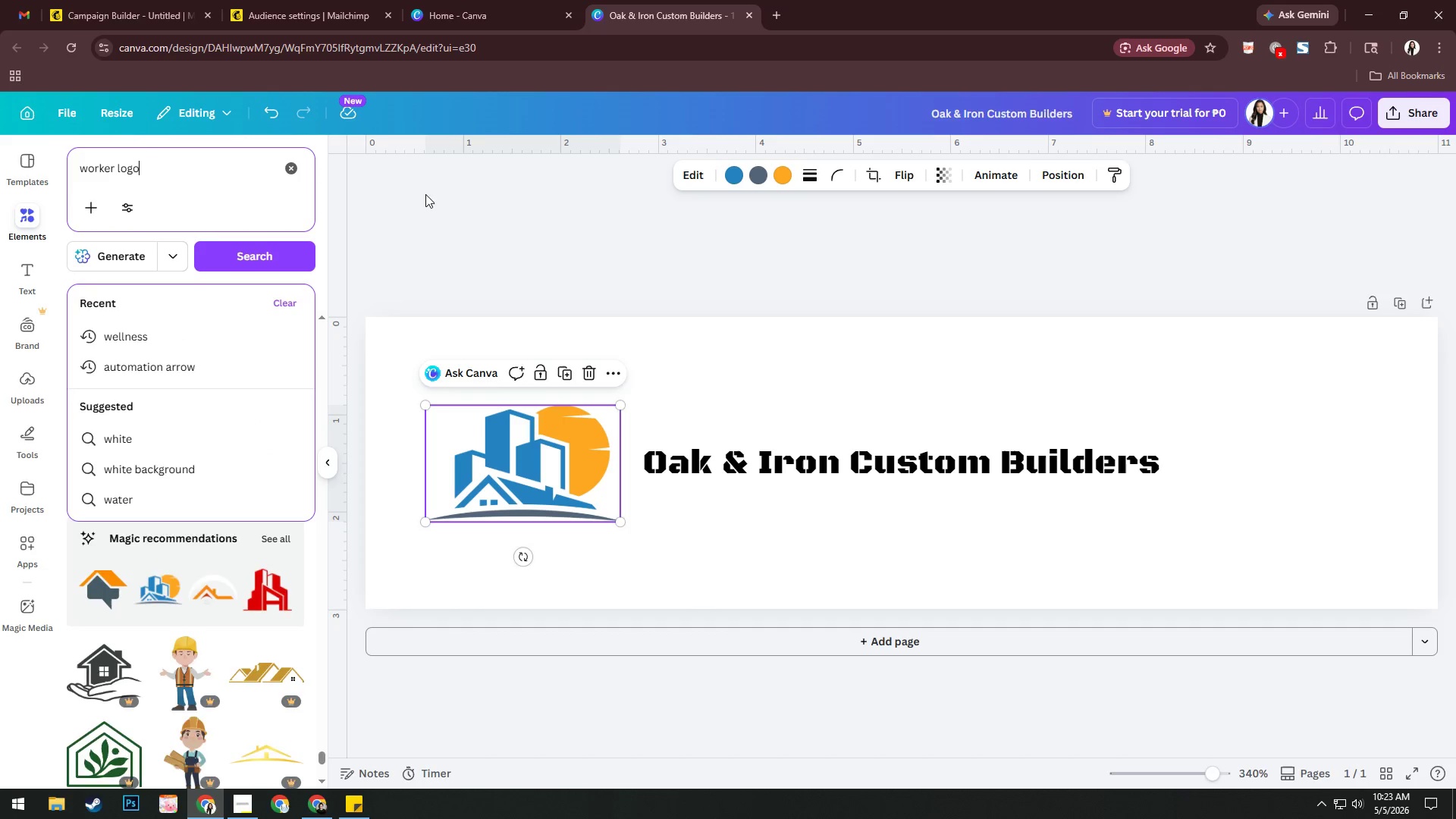 
key(Enter)
 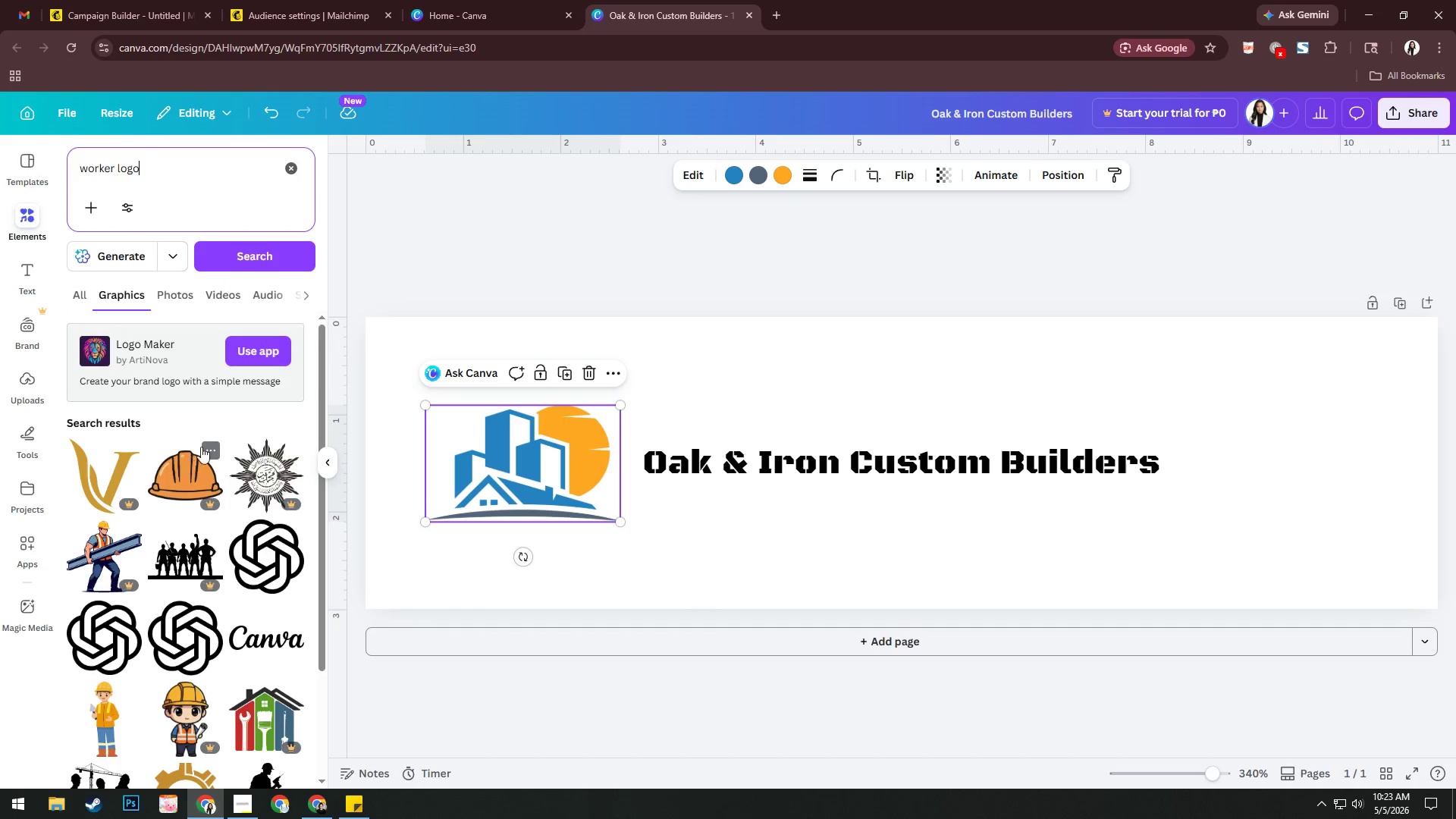 
scroll: coordinate [268, 595], scroll_direction: down, amount: 21.0
 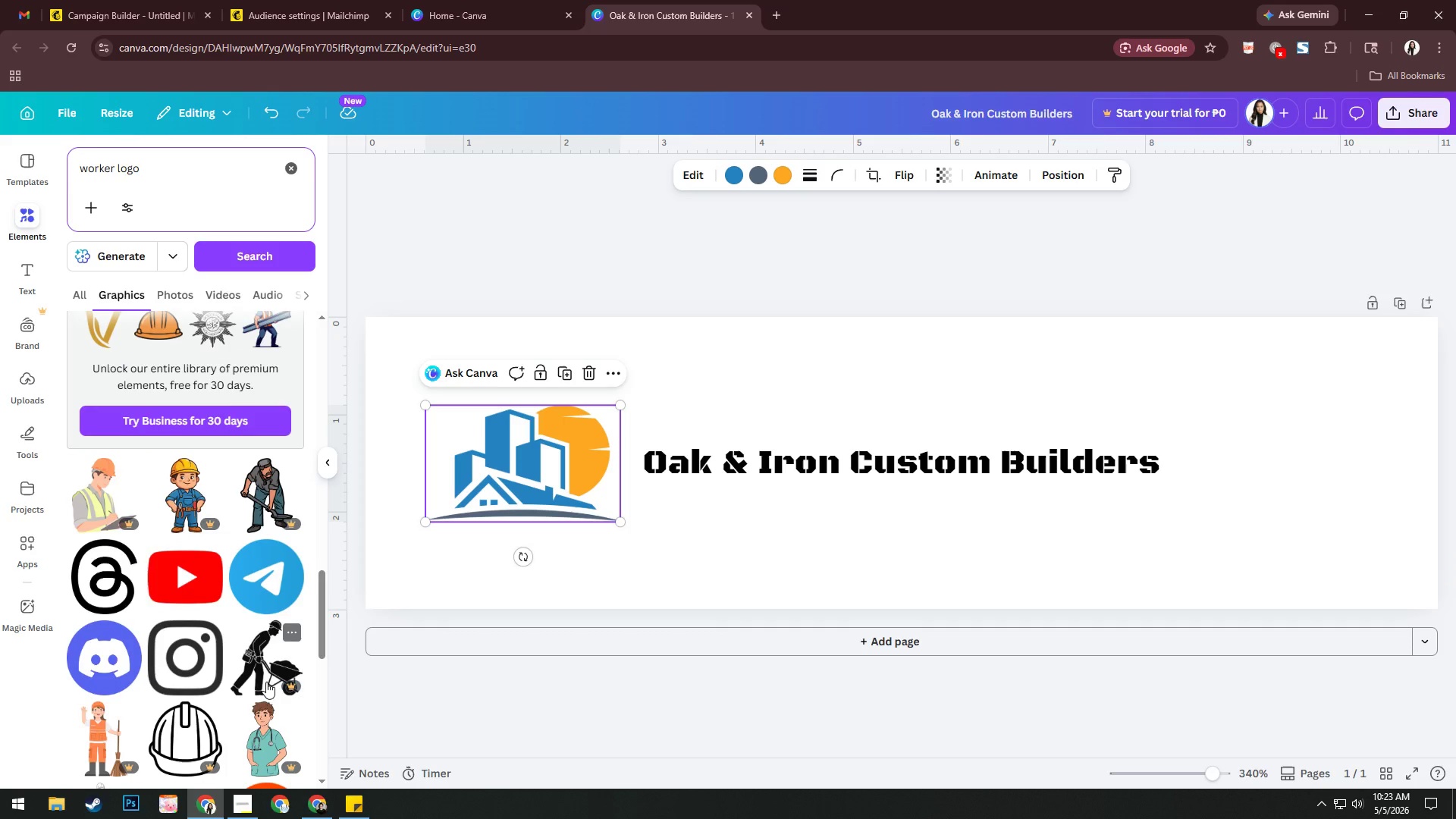 
scroll: coordinate [241, 522], scroll_direction: down, amount: 25.0
 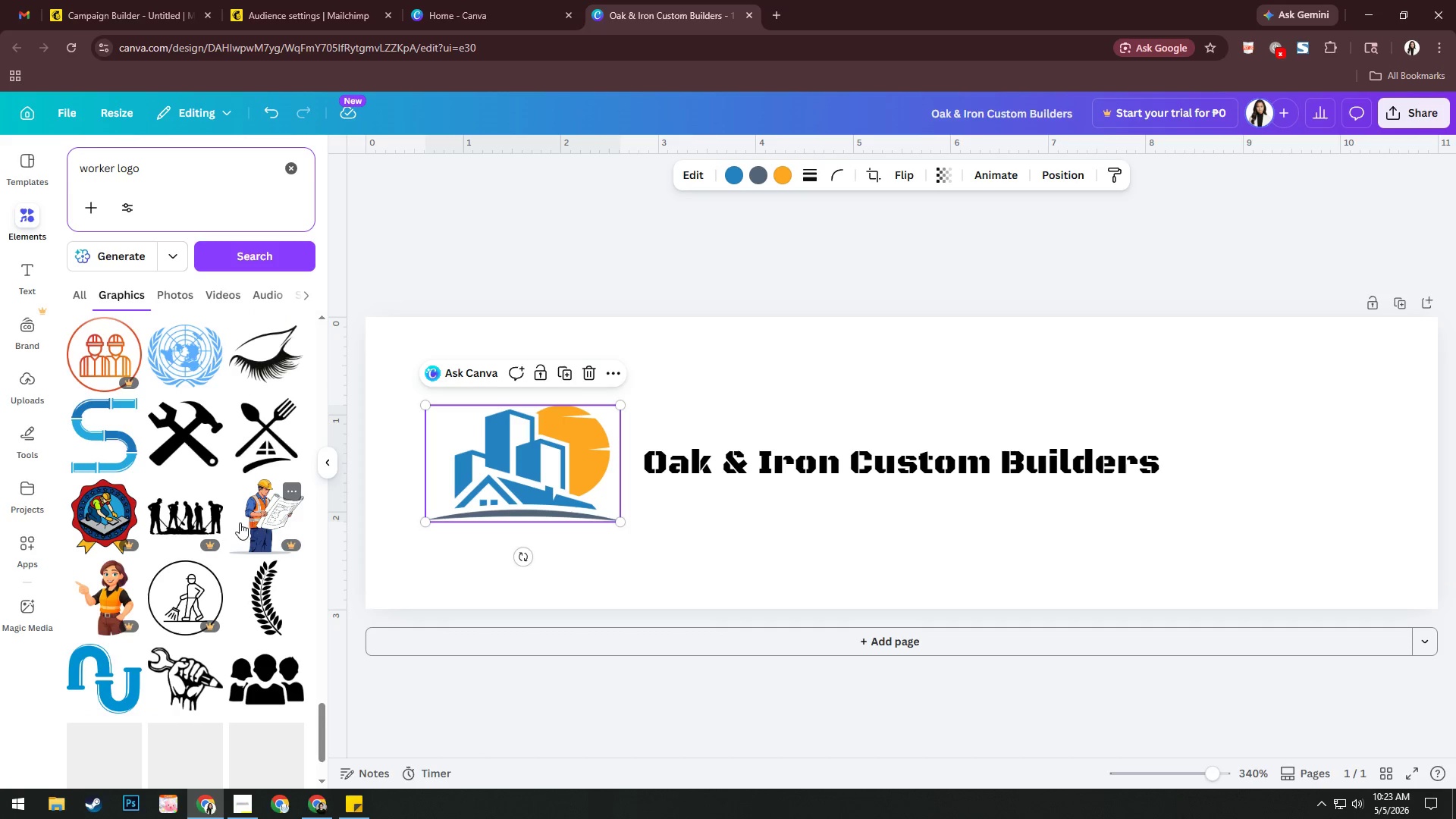 
scroll: coordinate [218, 538], scroll_direction: down, amount: 8.0
 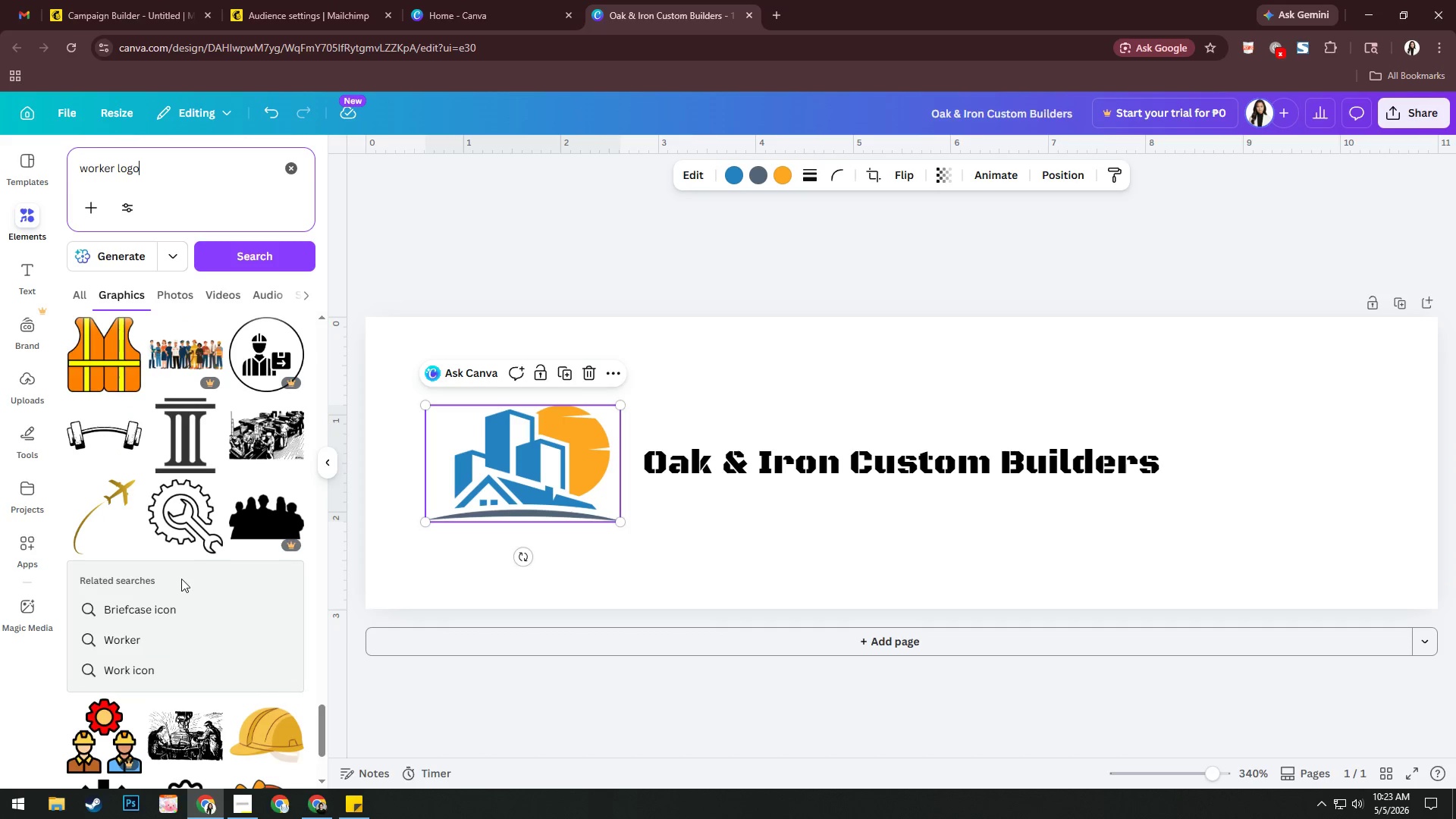 
scroll: coordinate [186, 541], scroll_direction: up, amount: 3.0
 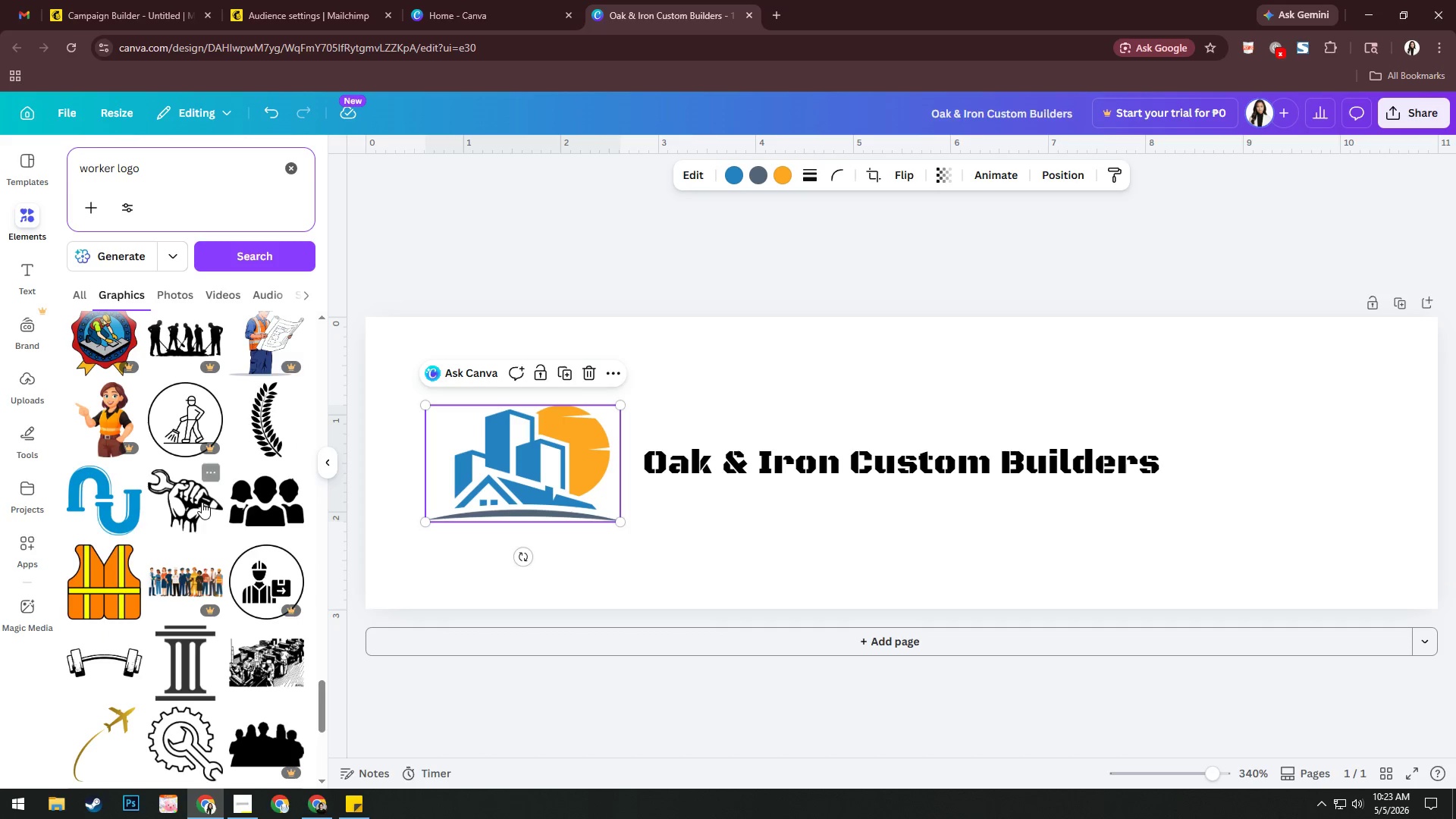 
scroll: coordinate [225, 539], scroll_direction: down, amount: 4.0
 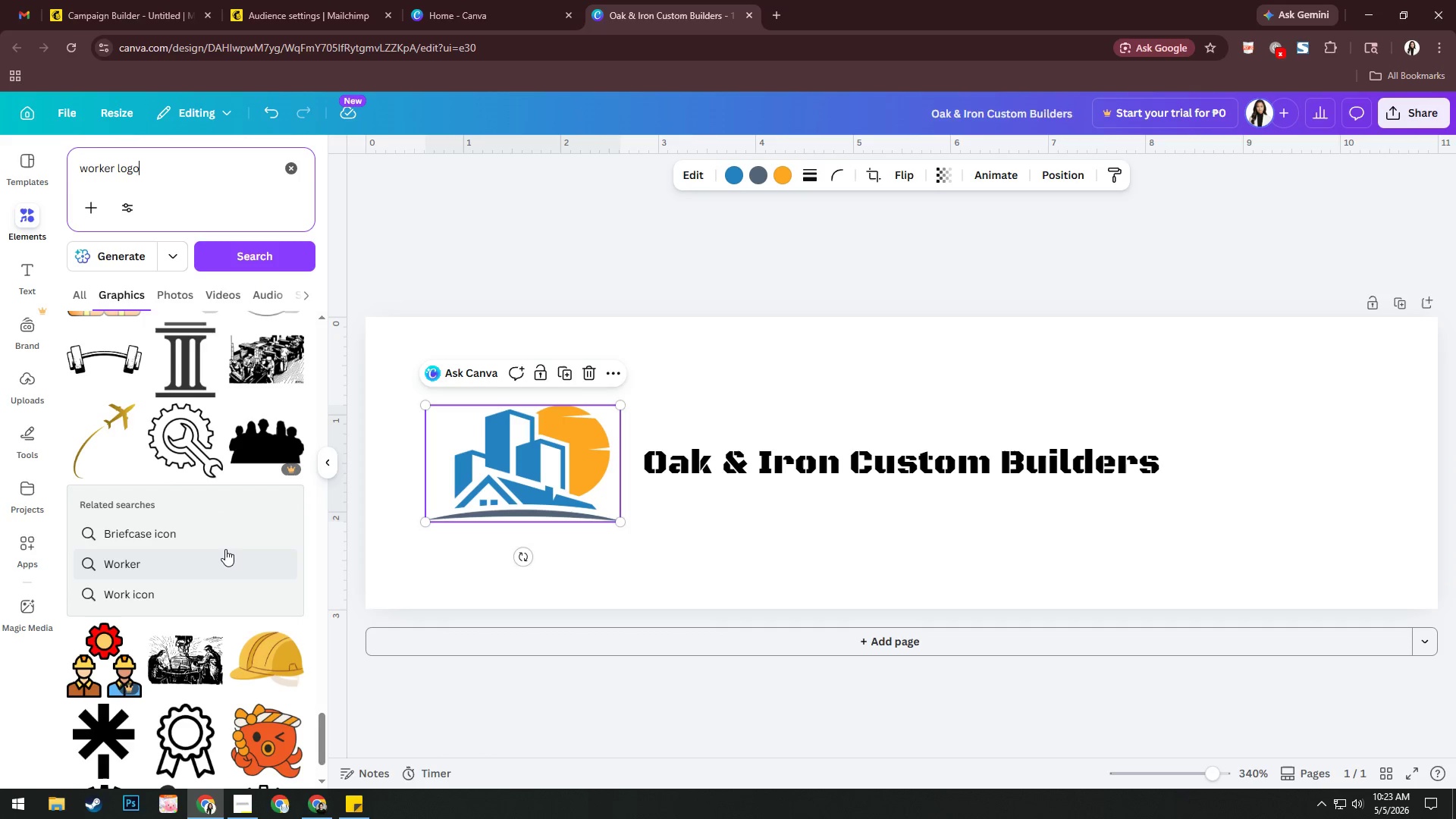 
scroll: coordinate [225, 549], scroll_direction: up, amount: 2.0
 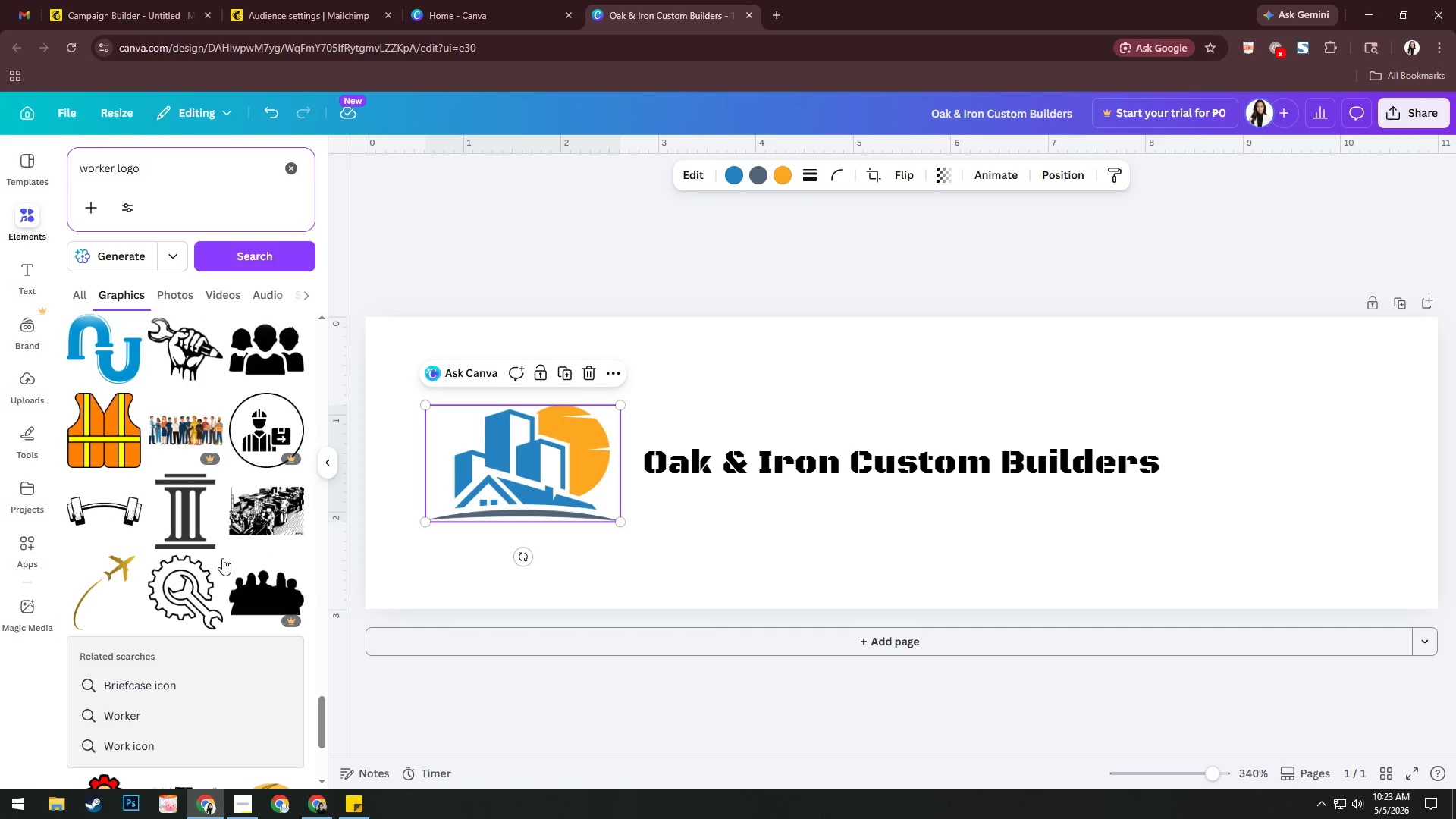 
mouse_move([200, 581])
 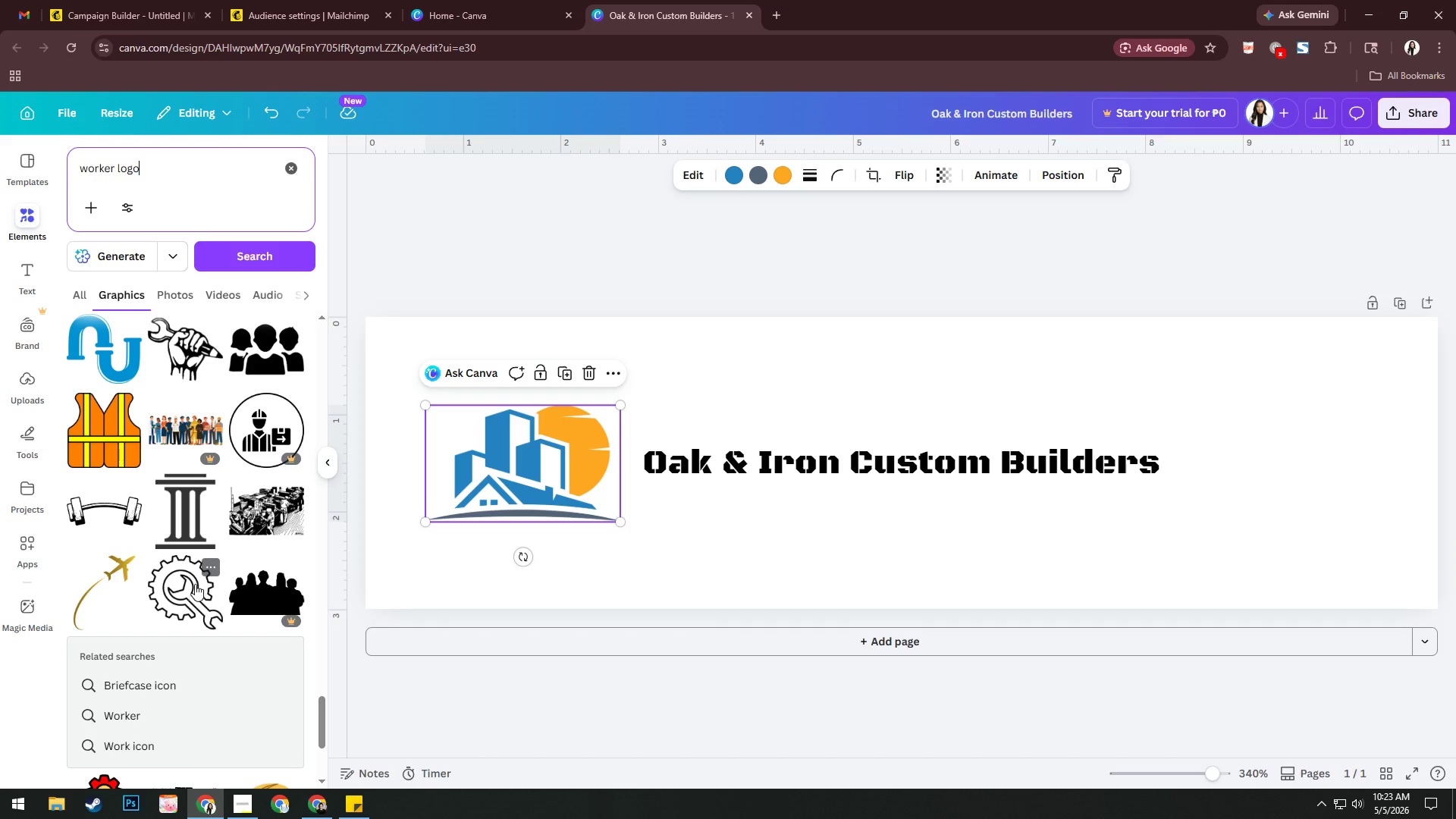 
scroll: coordinate [262, 496], scroll_direction: down, amount: 19.0
 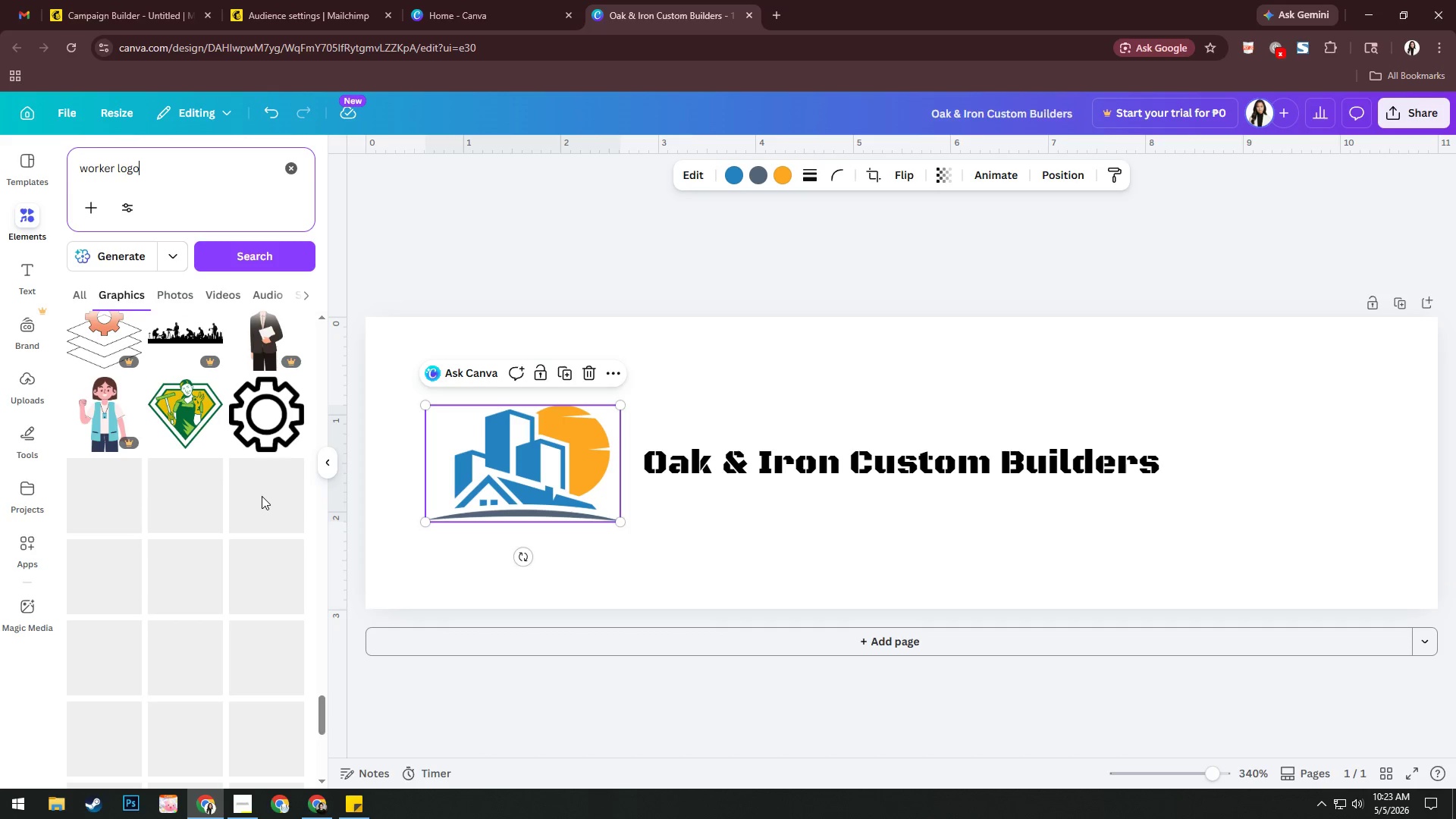 
mouse_move([259, 507])
 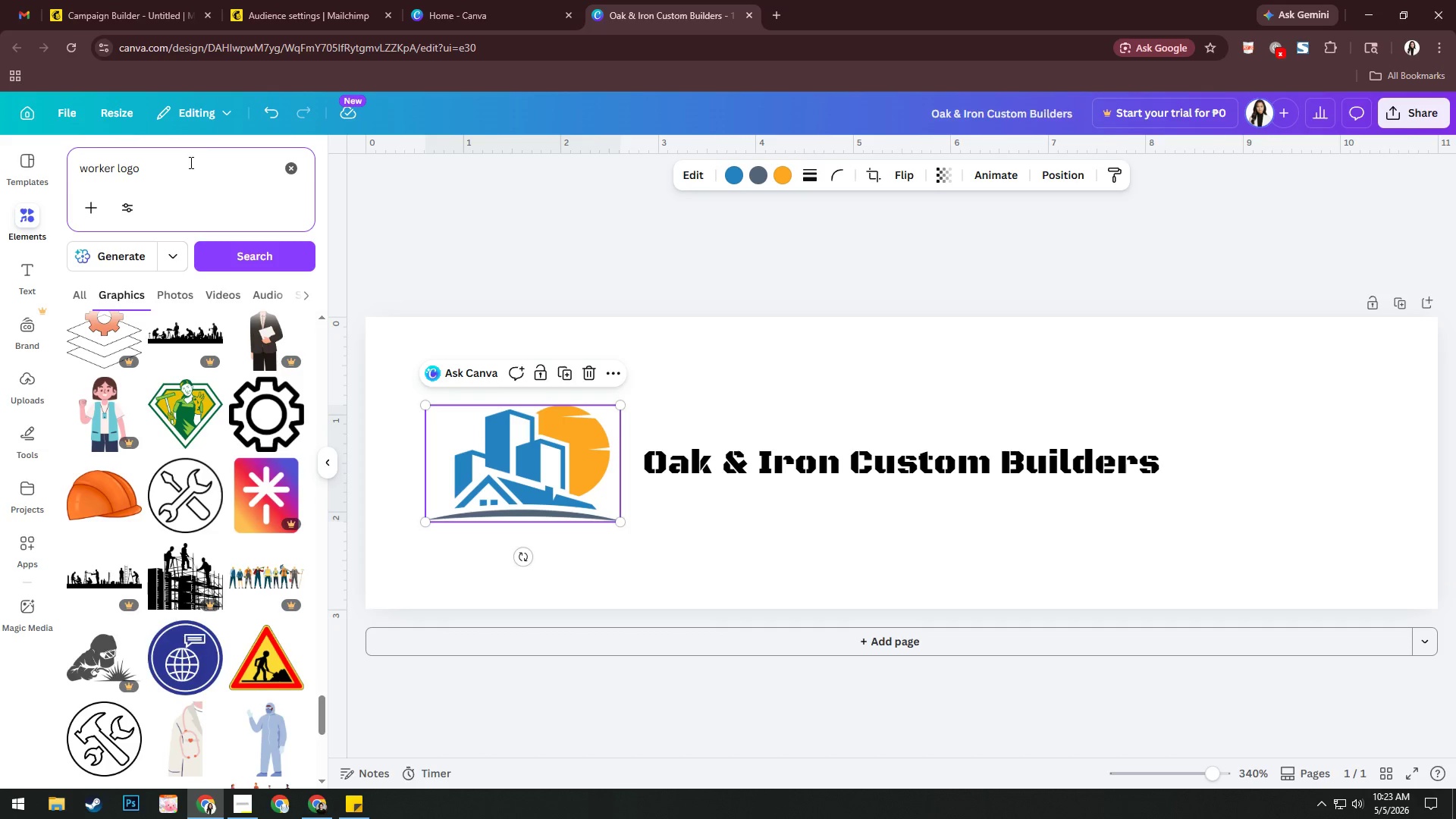 
double_click([88, 170])
 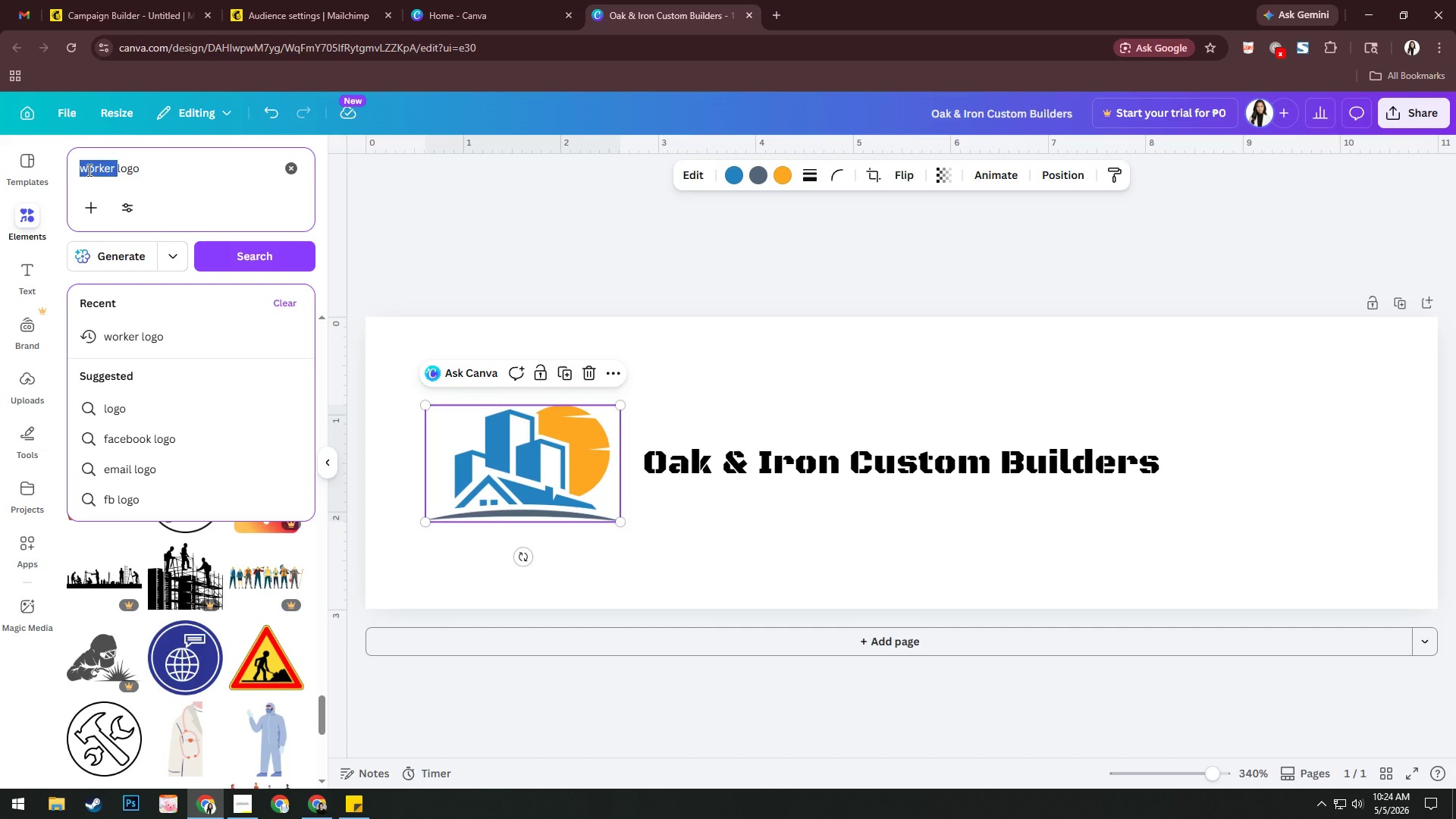 
type(builder )
 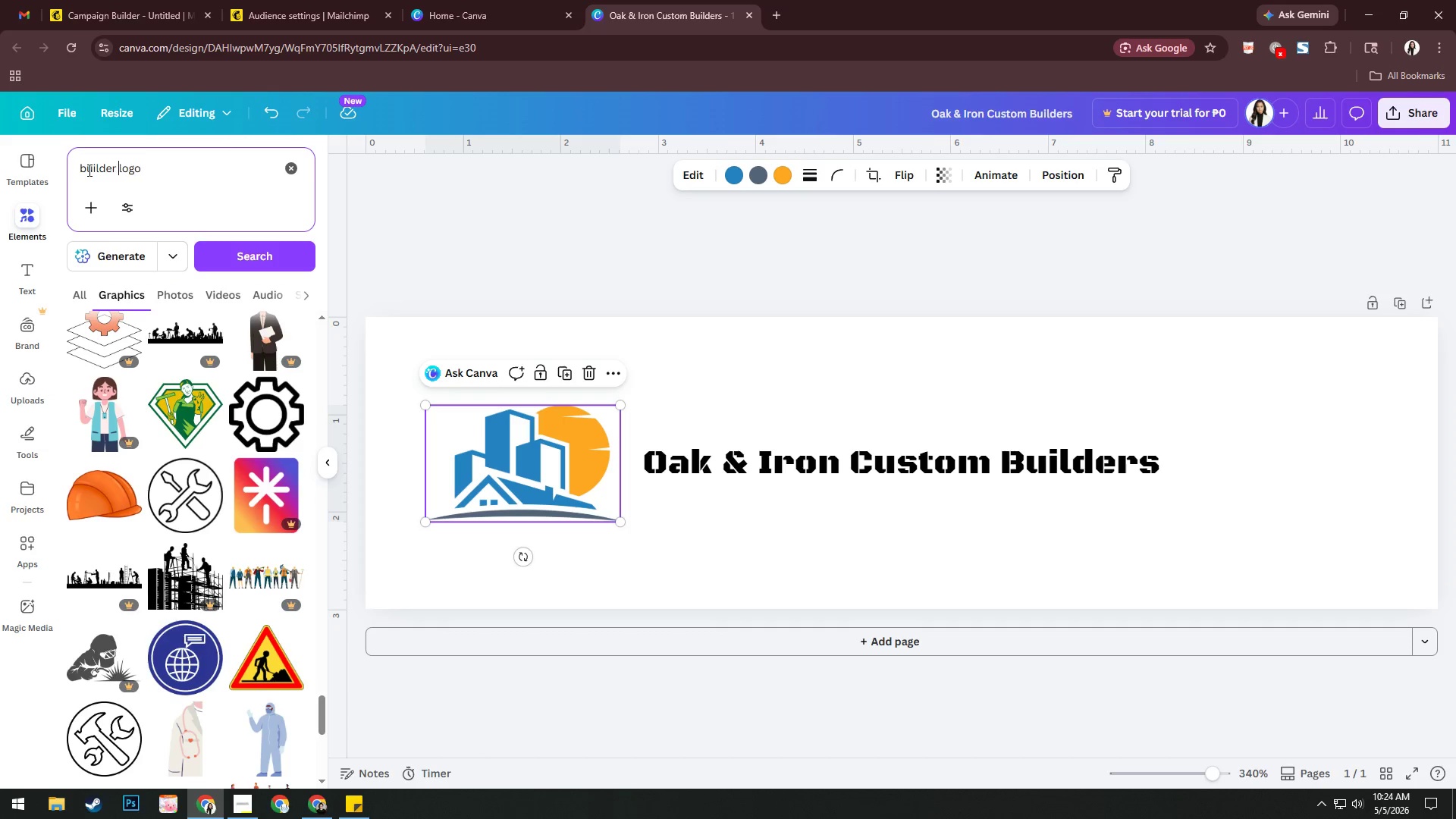 
key(Enter)
 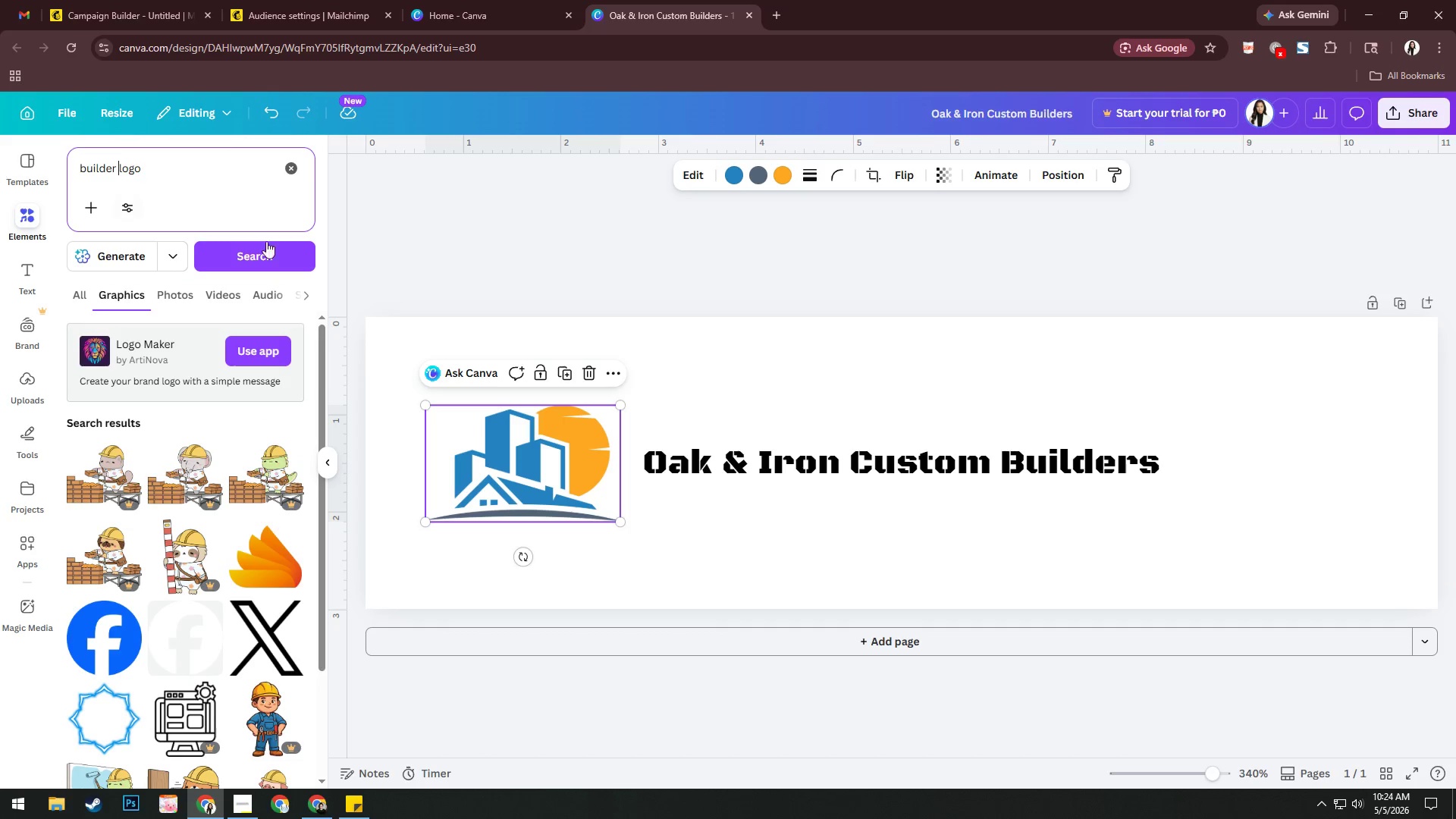 
scroll: coordinate [252, 494], scroll_direction: down, amount: 45.0
 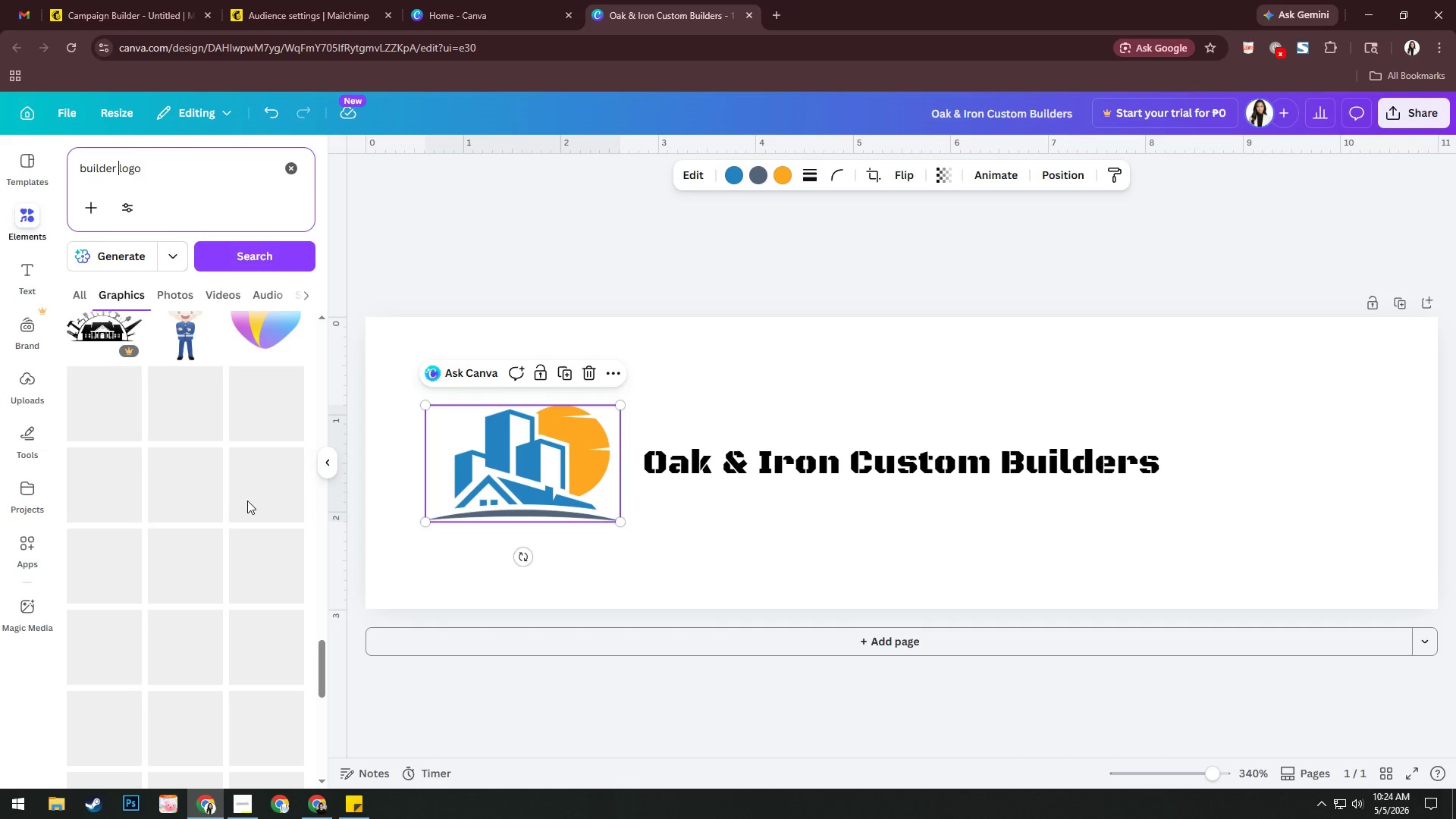 
scroll: coordinate [247, 500], scroll_direction: up, amount: 2.0
 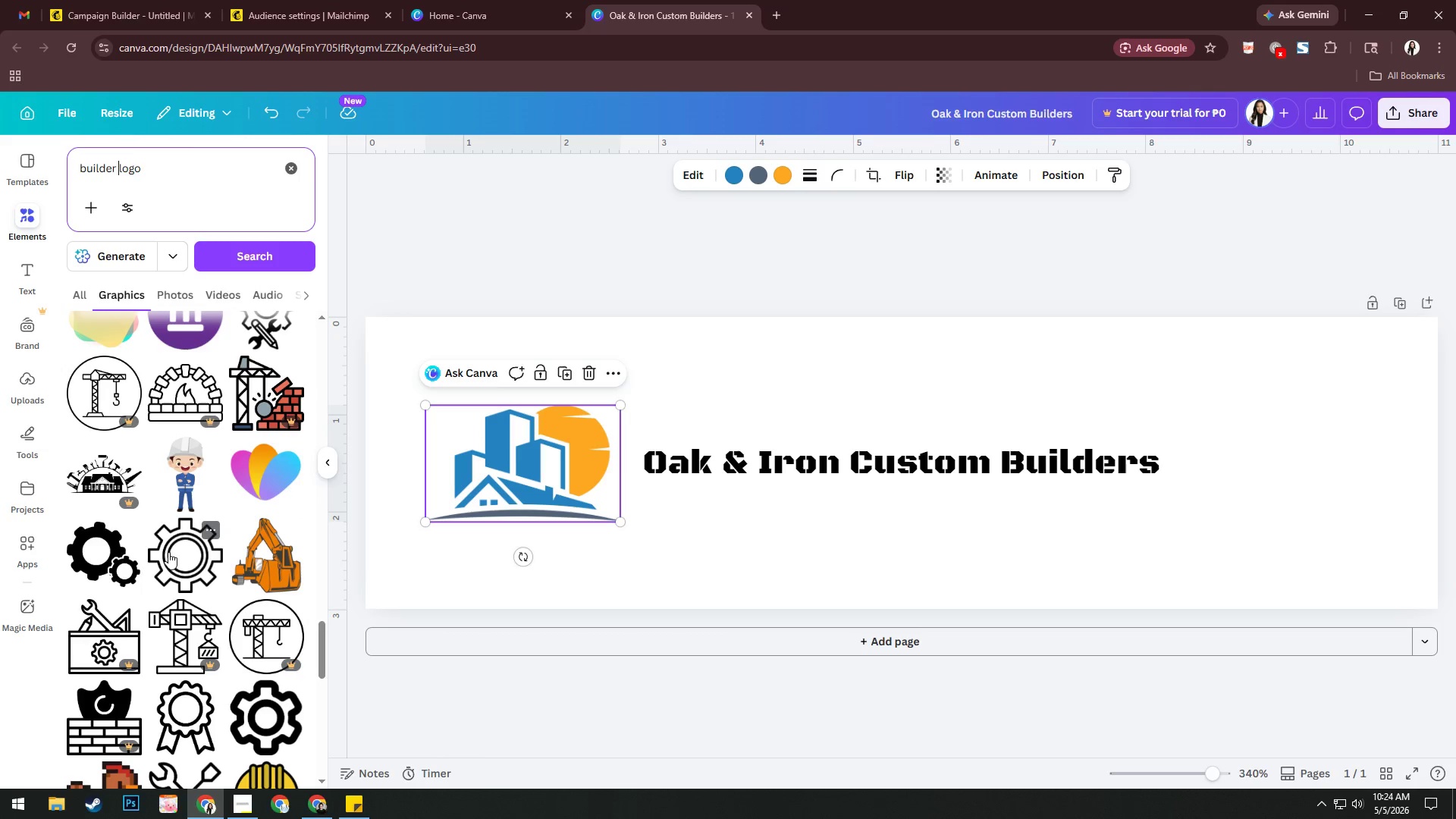 
scroll: coordinate [209, 569], scroll_direction: down, amount: 3.0
 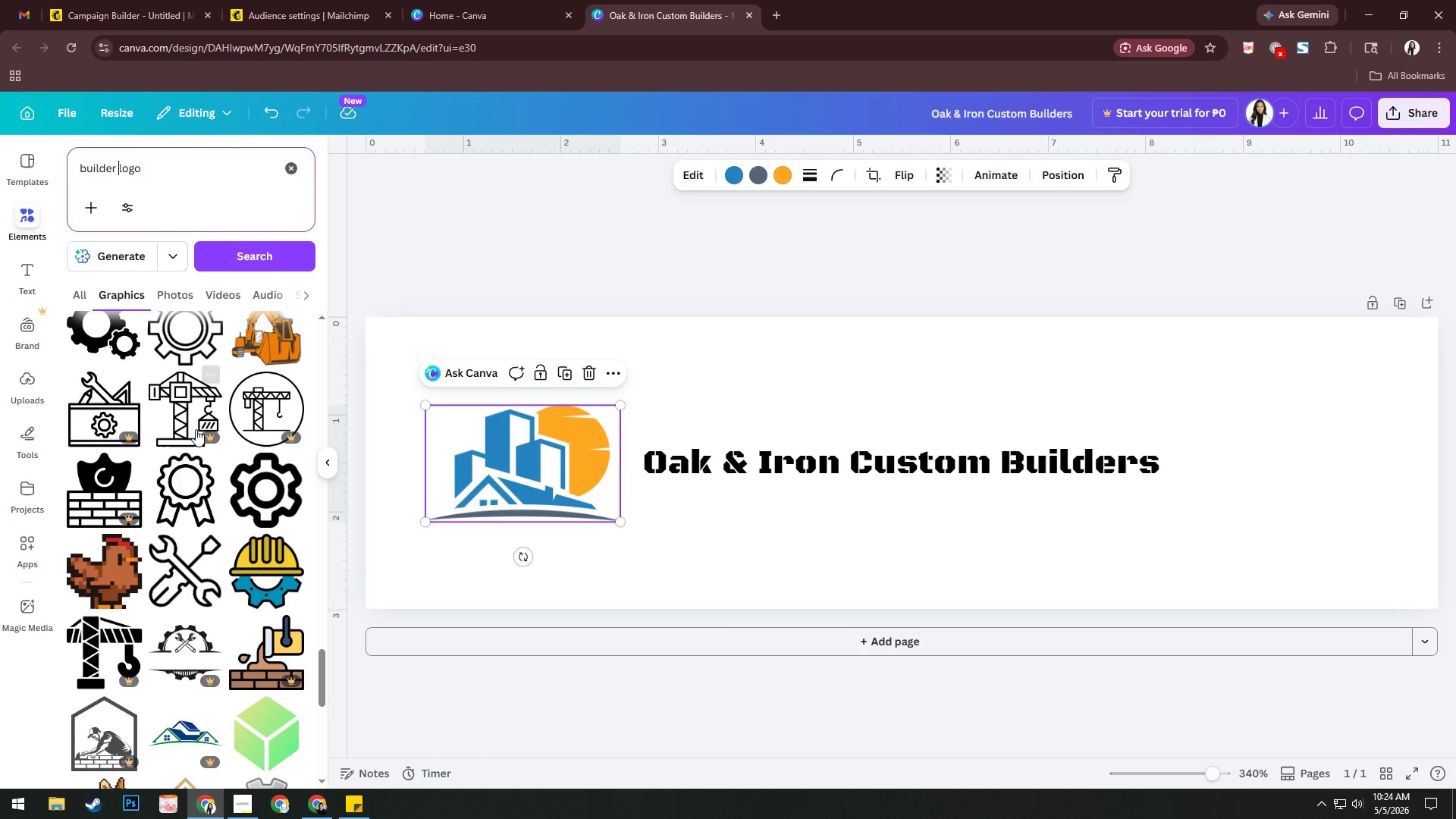 
scroll: coordinate [306, 429], scroll_direction: up, amount: 2.0
 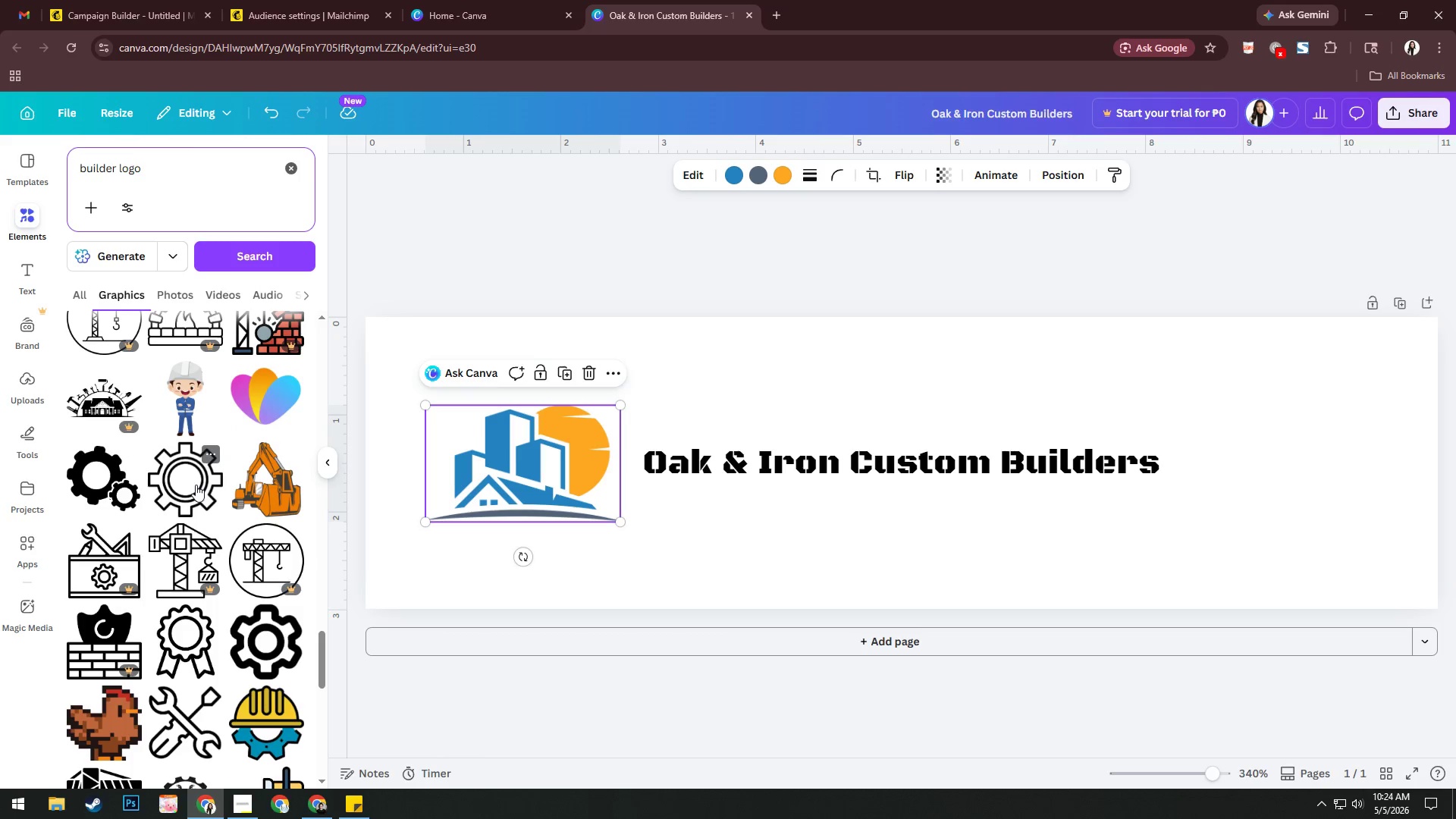 
left_click_drag(start_coordinate=[187, 485], to_coordinate=[637, 486])
 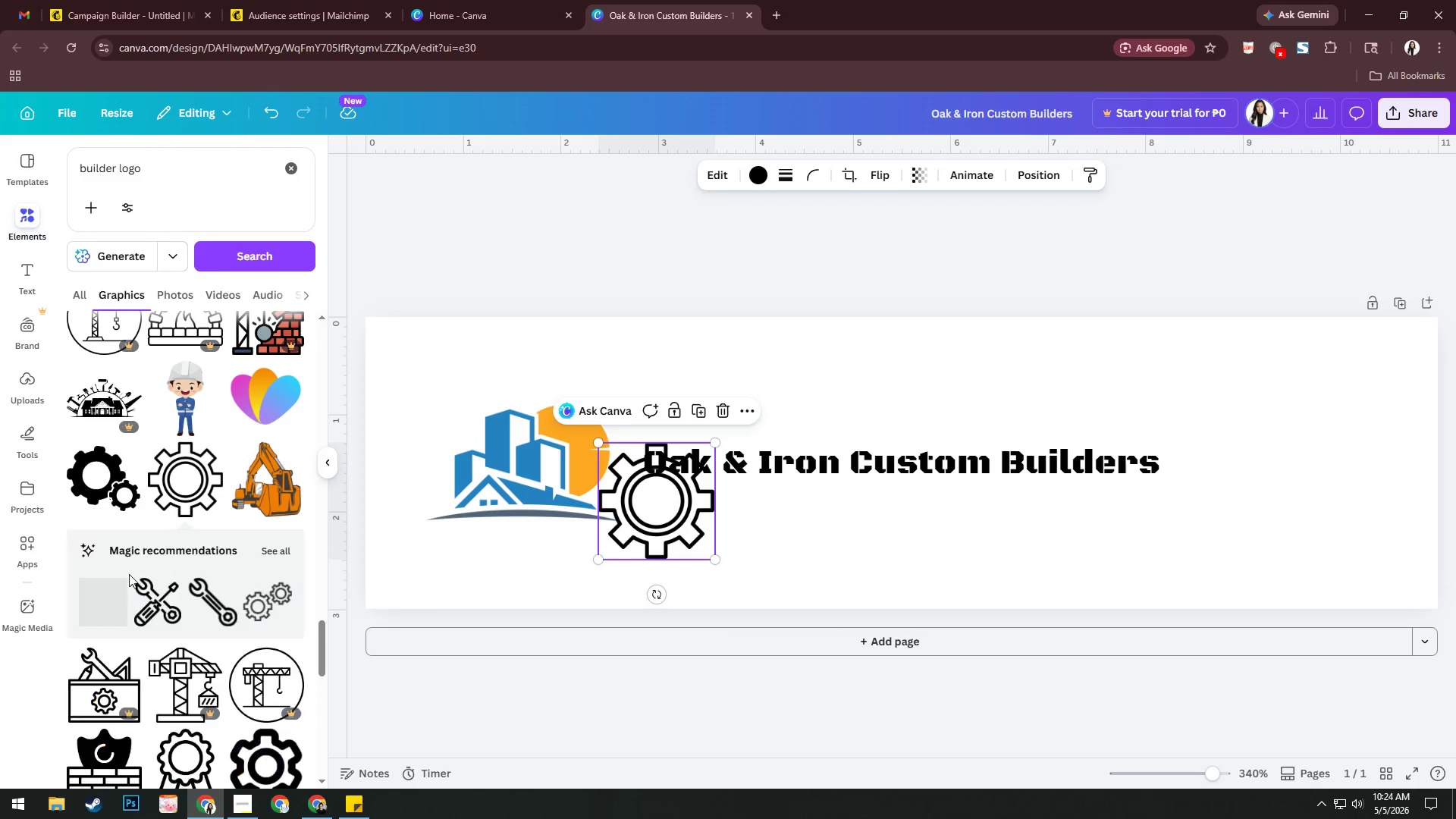 
scroll: coordinate [110, 472], scroll_direction: down, amount: 7.0
 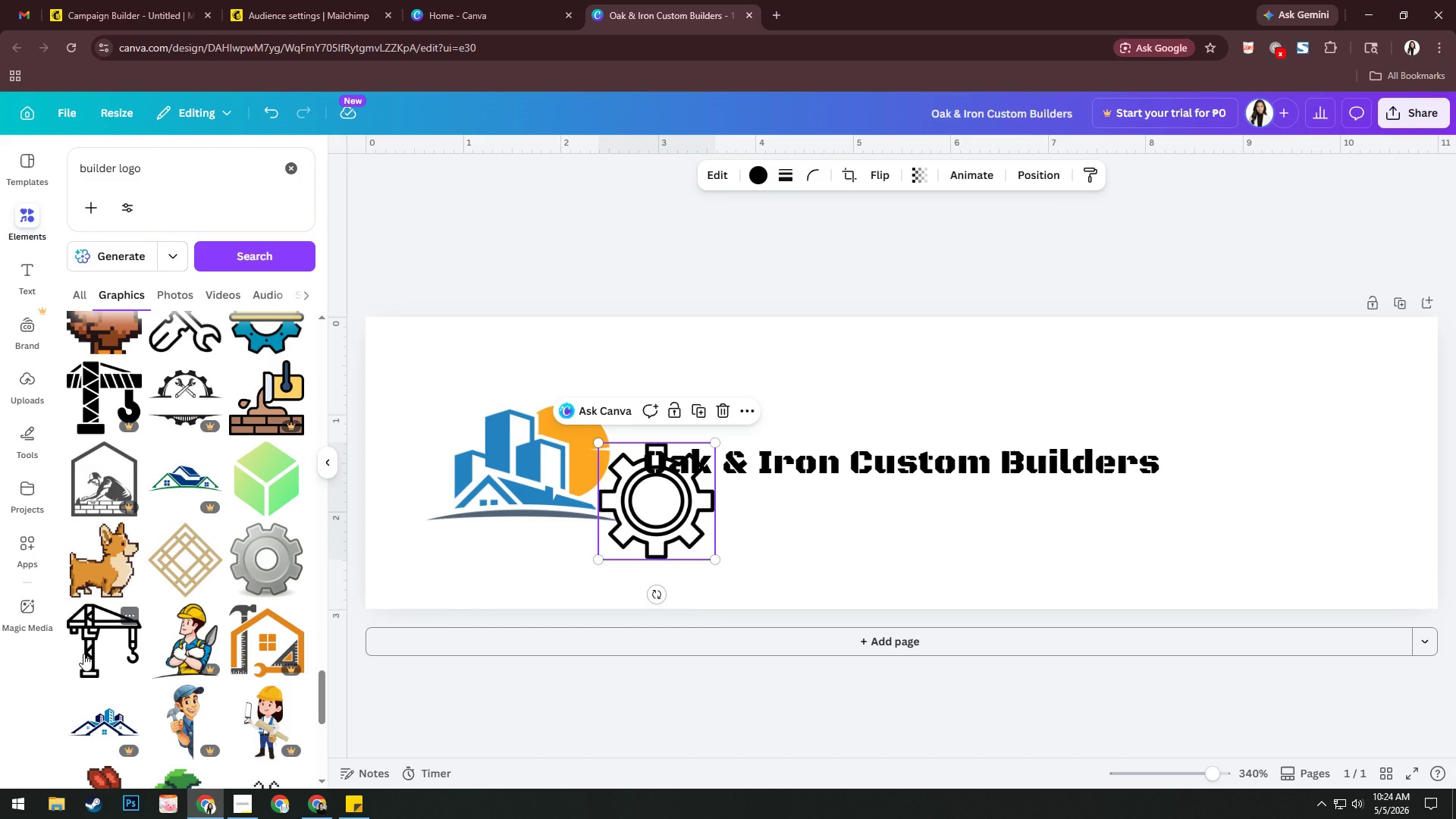 
left_click([83, 653])
 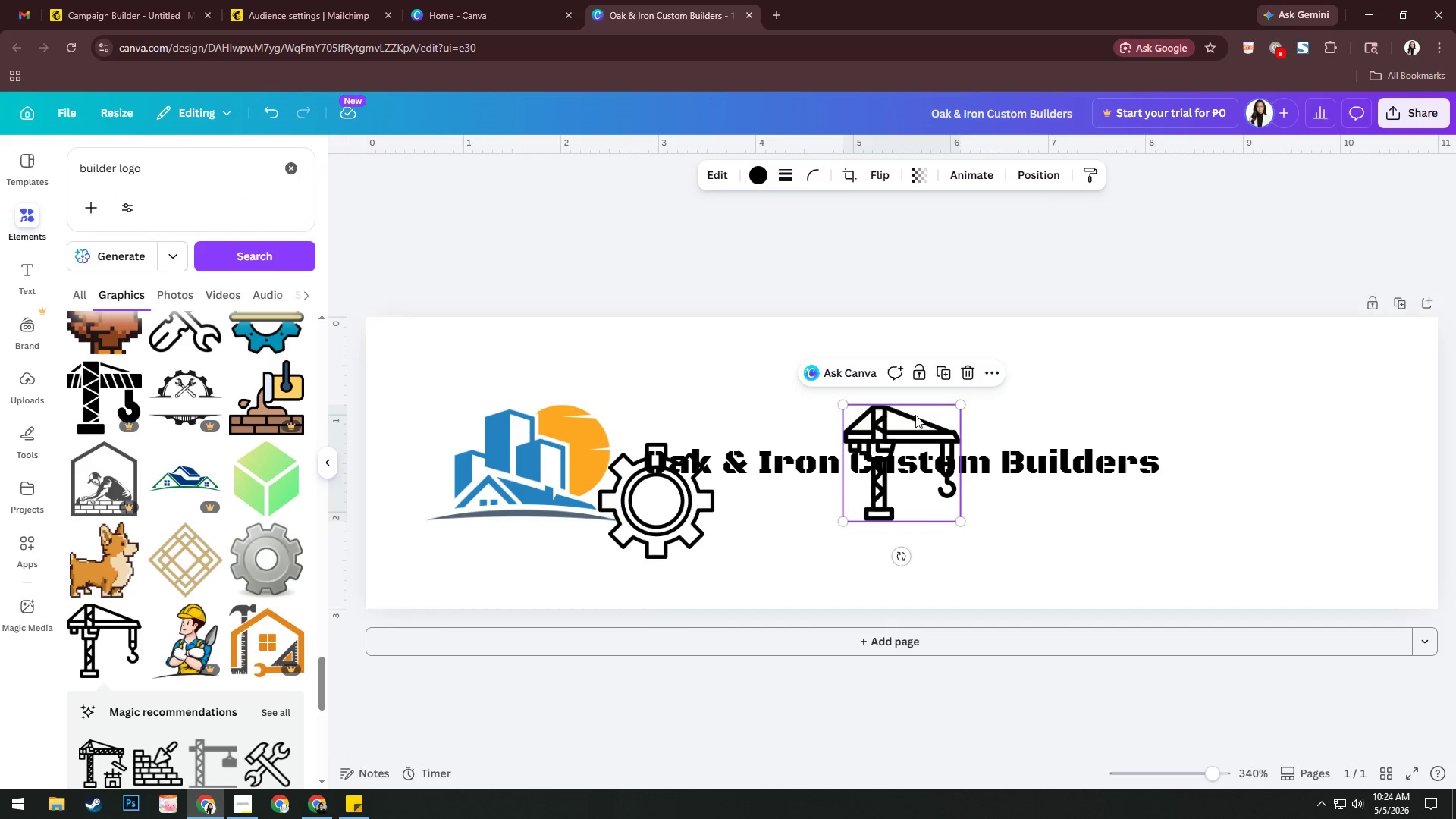 
left_click_drag(start_coordinate=[896, 422], to_coordinate=[463, 410])
 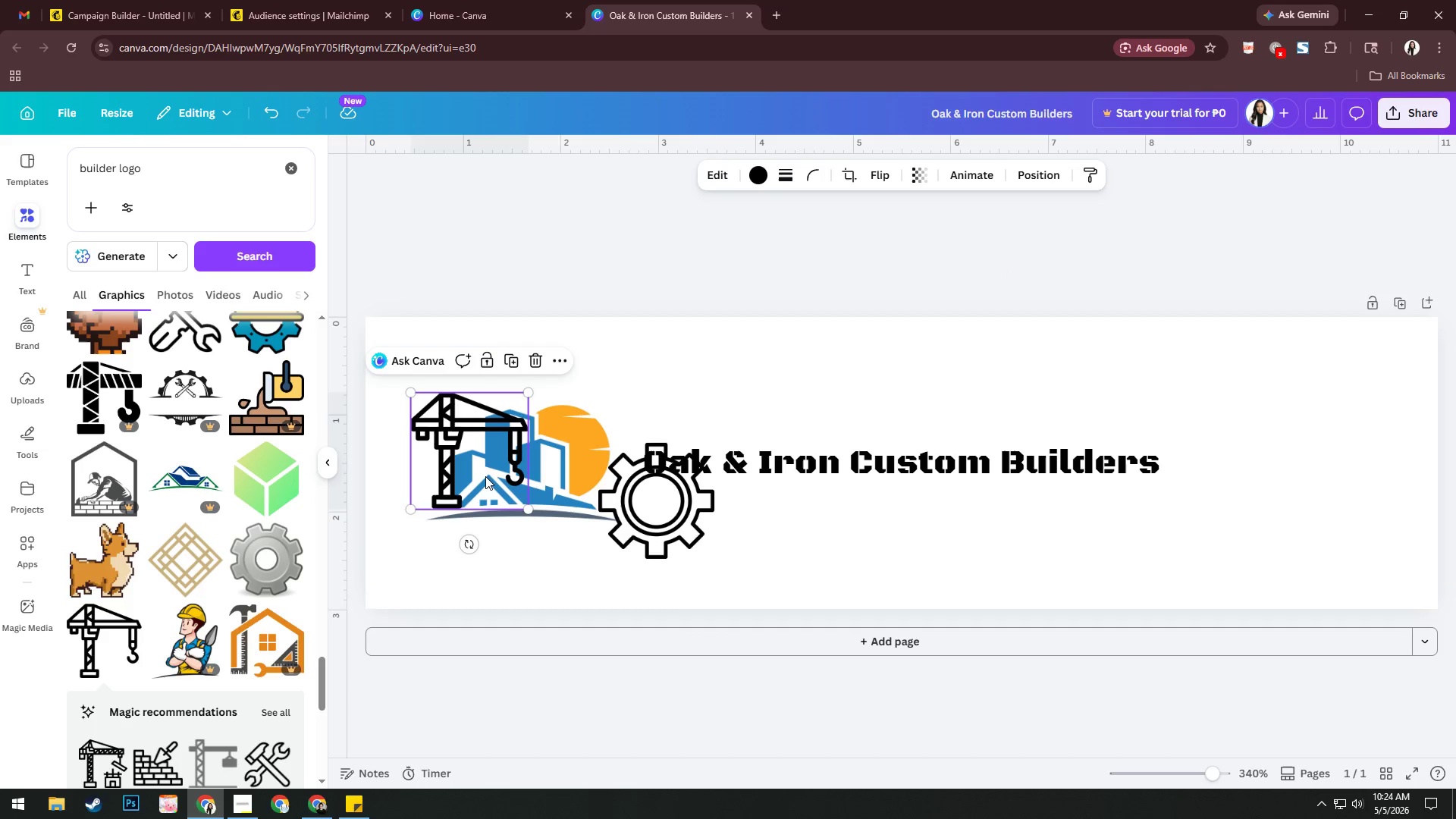 
mouse_move([582, 361])
 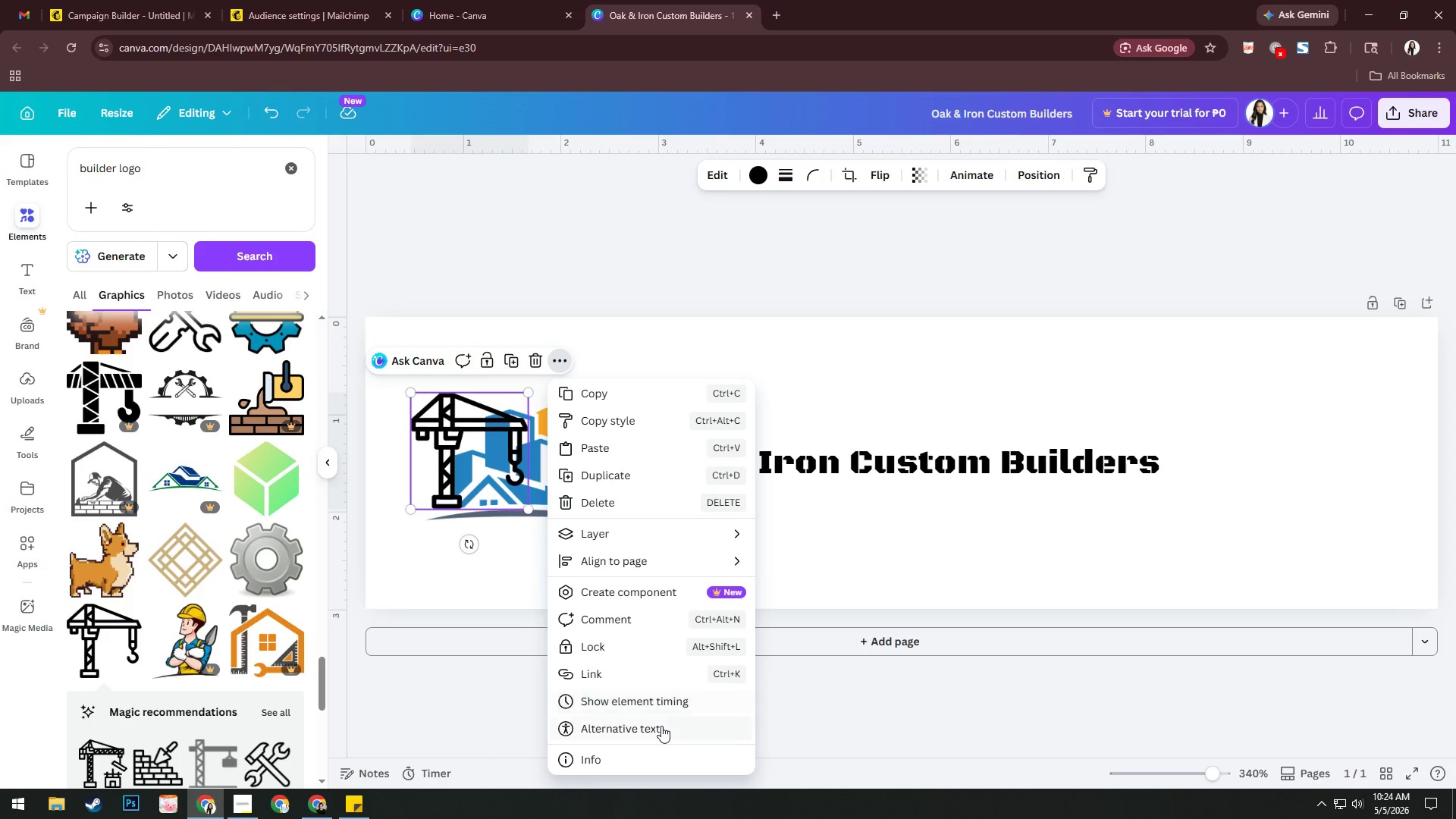 
scroll: coordinate [665, 630], scroll_direction: down, amount: 3.0
 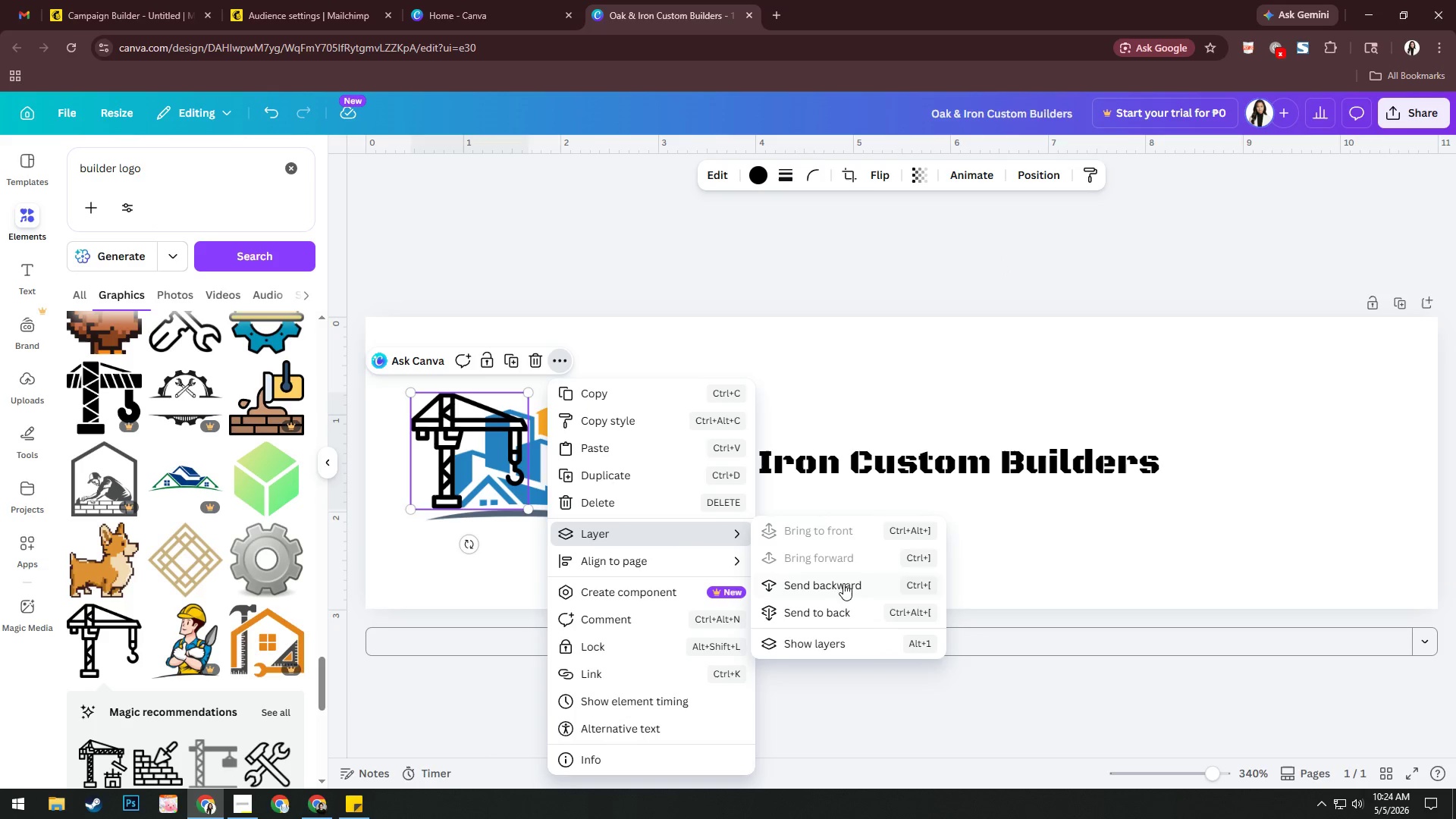 
left_click([846, 613])
 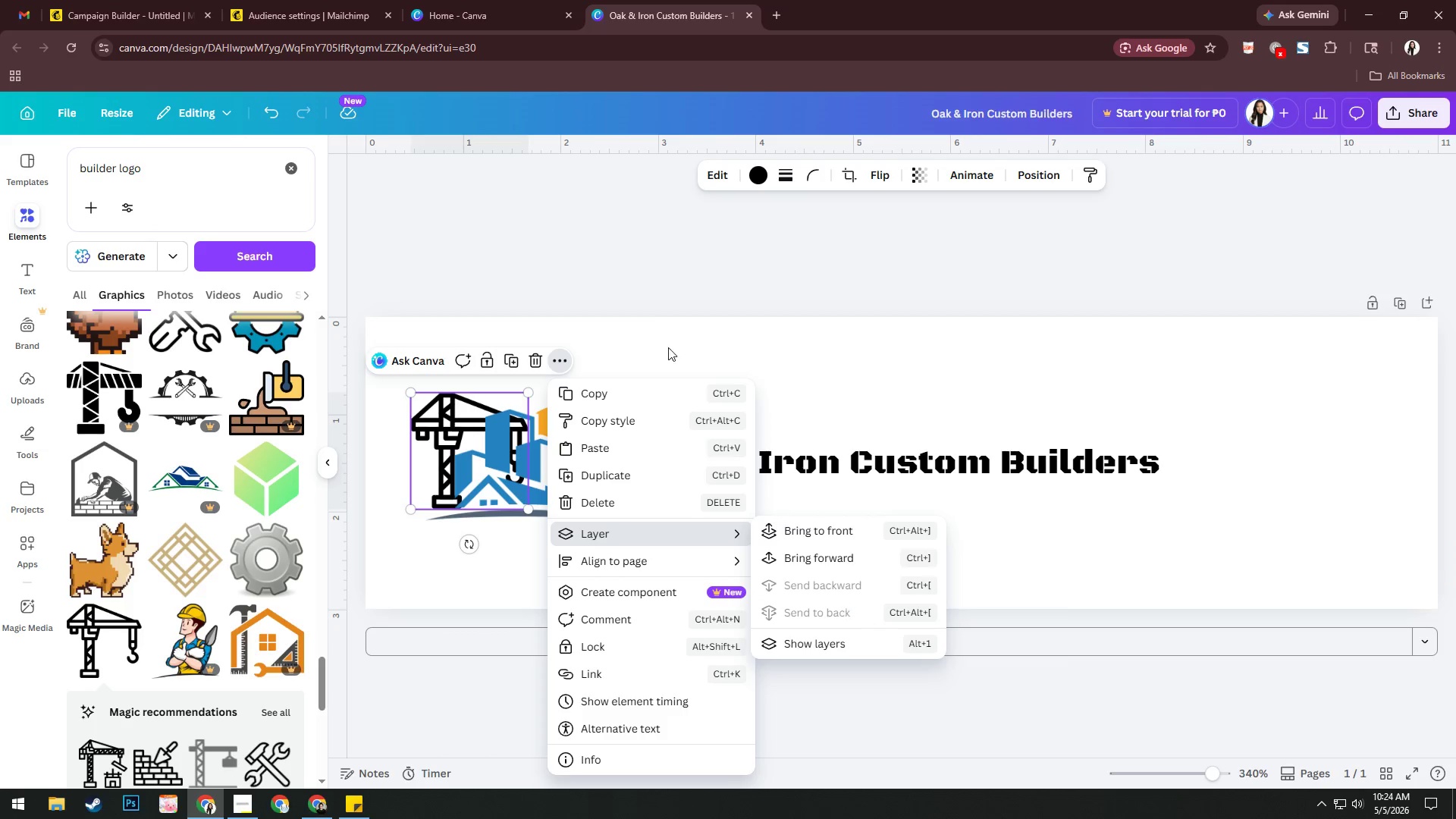 
left_click([482, 462])
 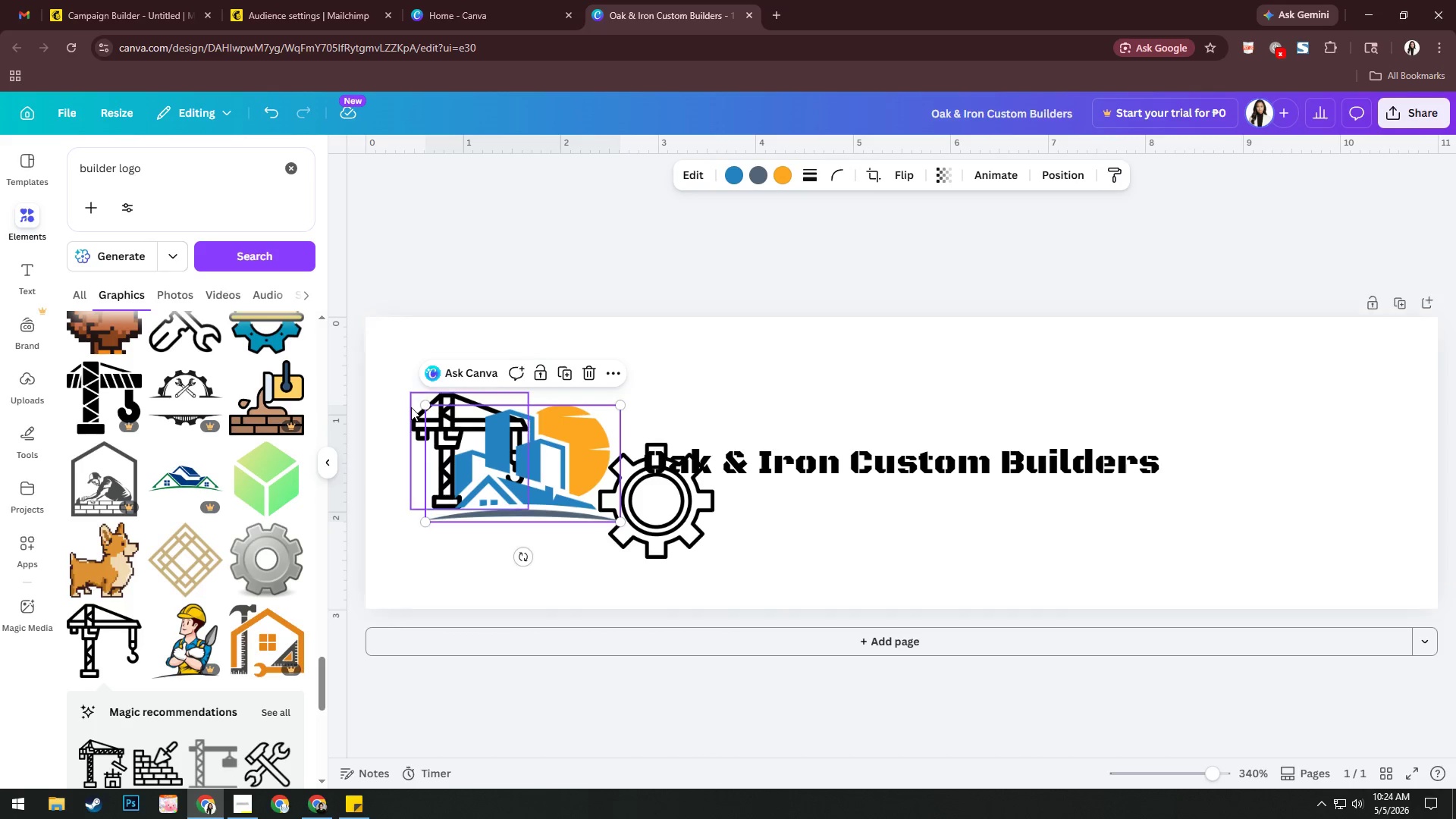 
left_click([412, 415])
 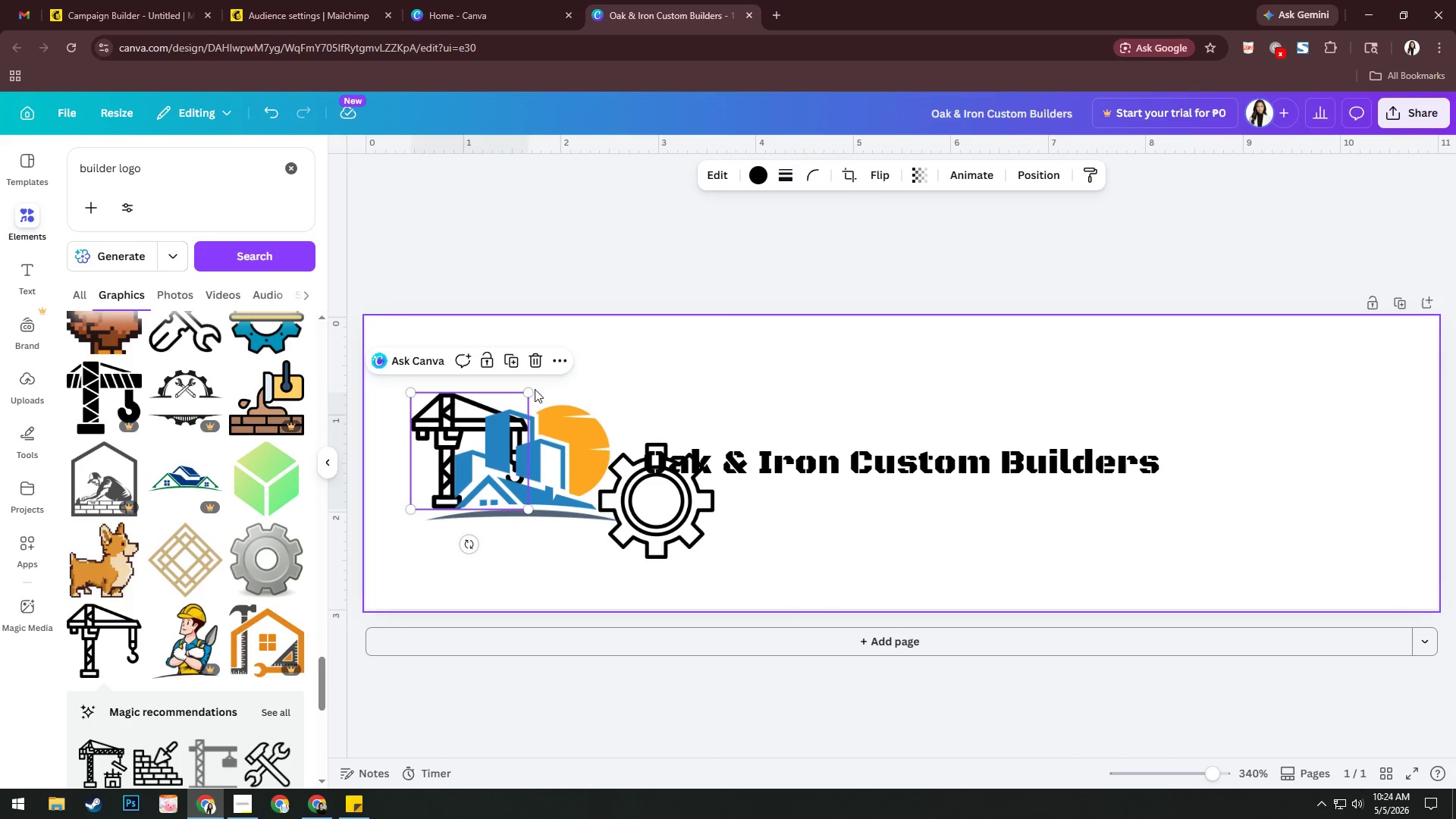 
left_click_drag(start_coordinate=[530, 392], to_coordinate=[538, 390])
 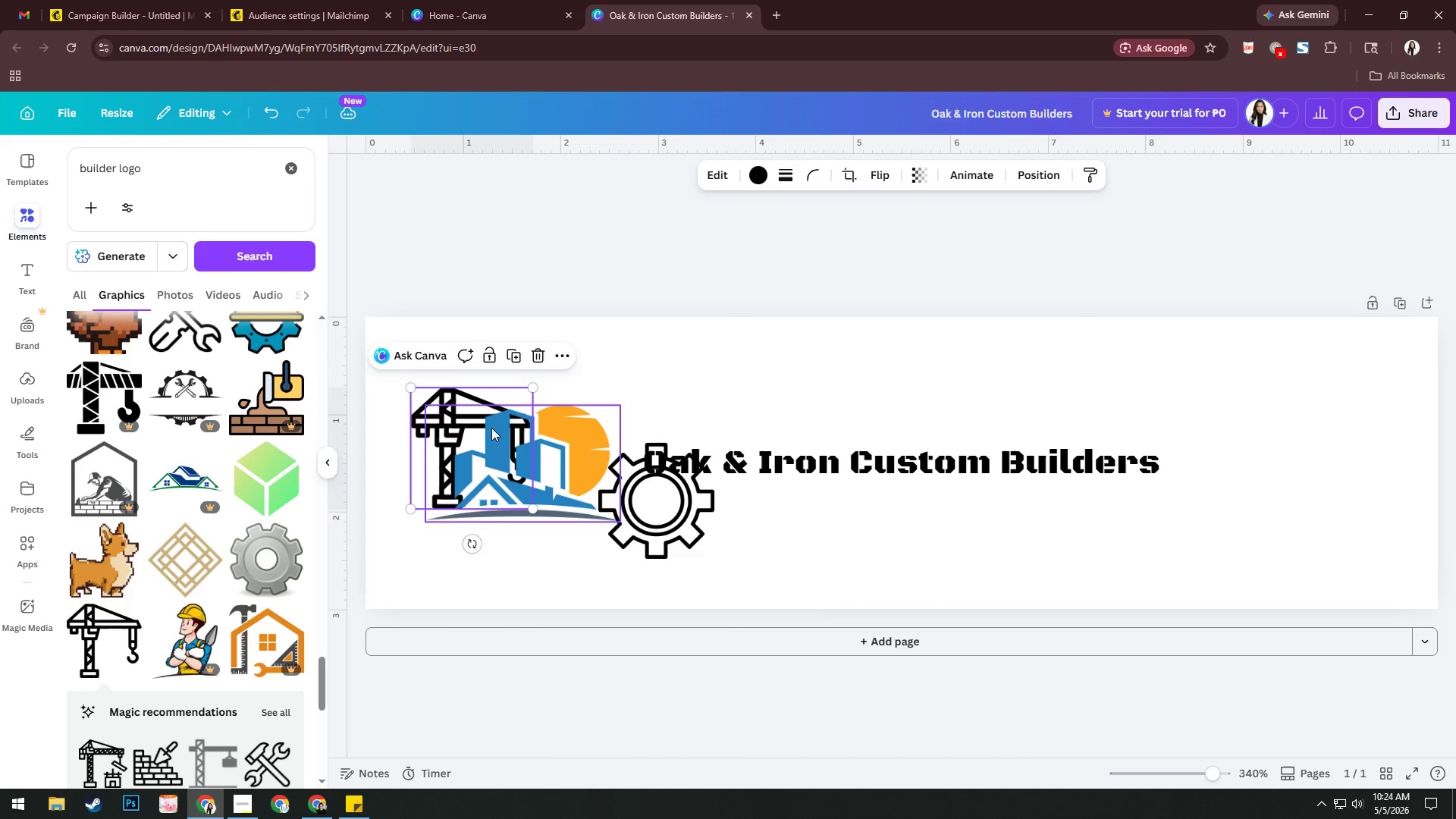 
left_click_drag(start_coordinate=[491, 427], to_coordinate=[581, 433])
 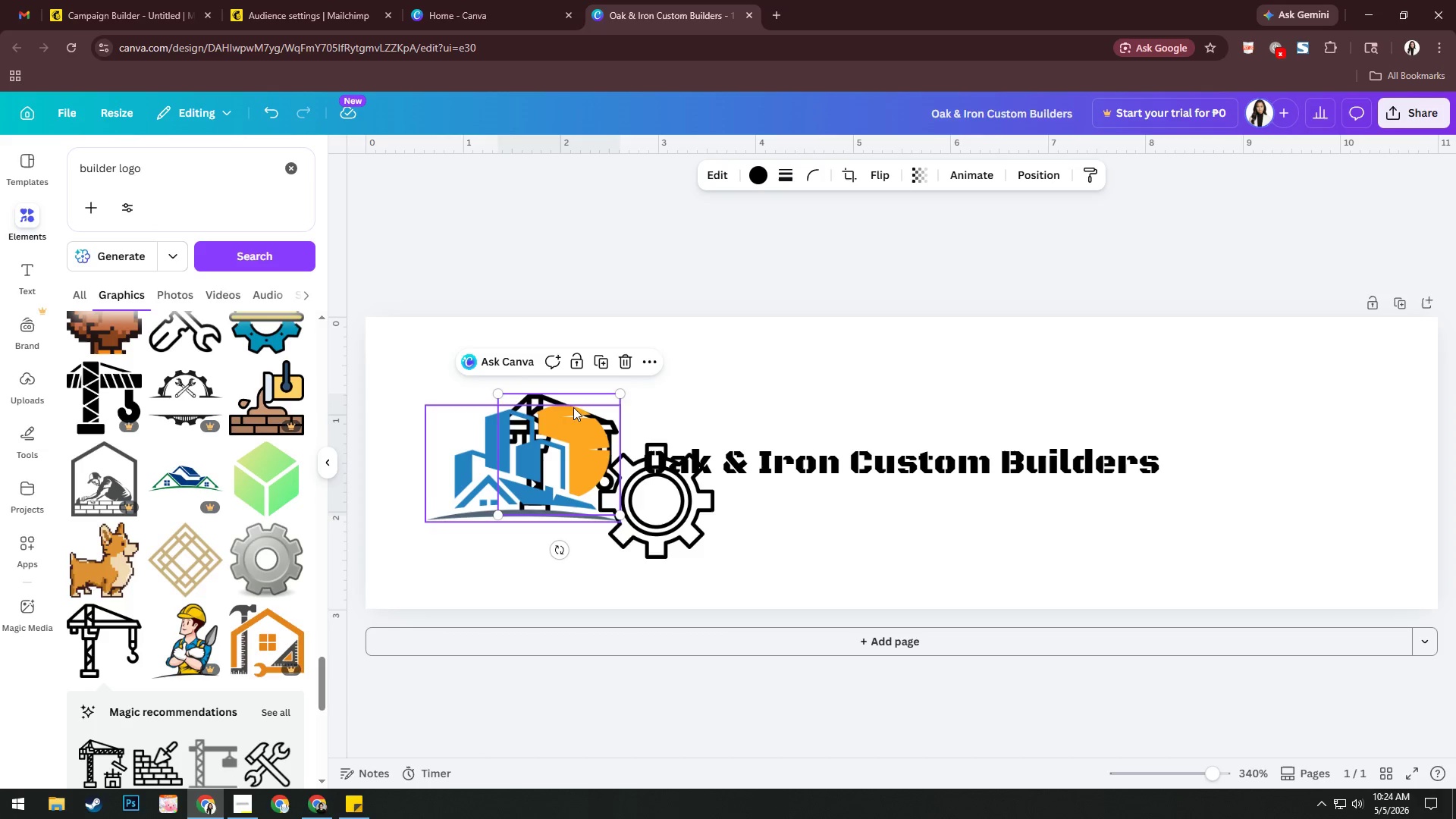 
left_click_drag(start_coordinate=[570, 403], to_coordinate=[1003, 368])
 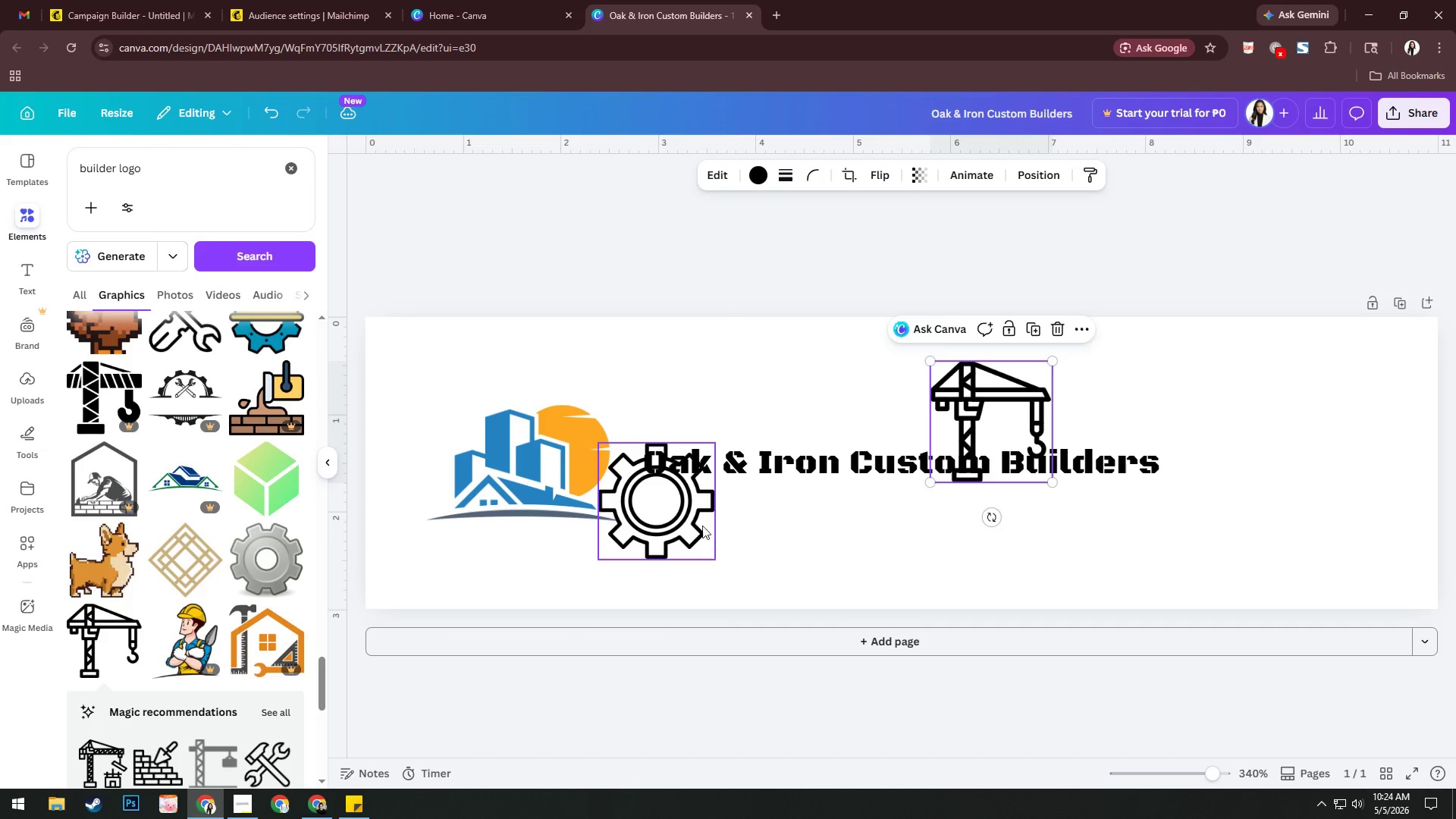 
left_click_drag(start_coordinate=[694, 511], to_coordinate=[612, 460])
 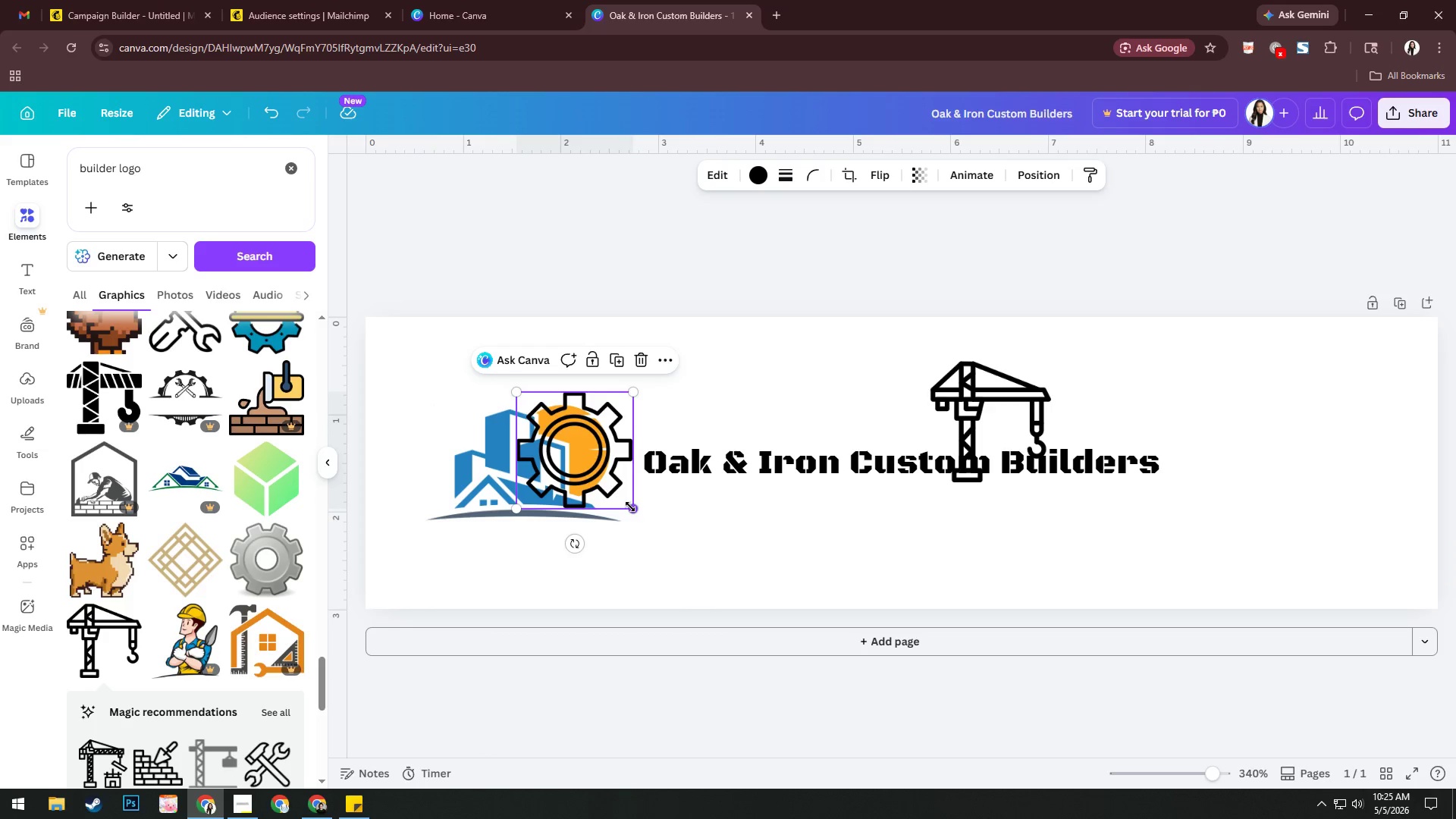 
left_click_drag(start_coordinate=[630, 507], to_coordinate=[668, 571])
 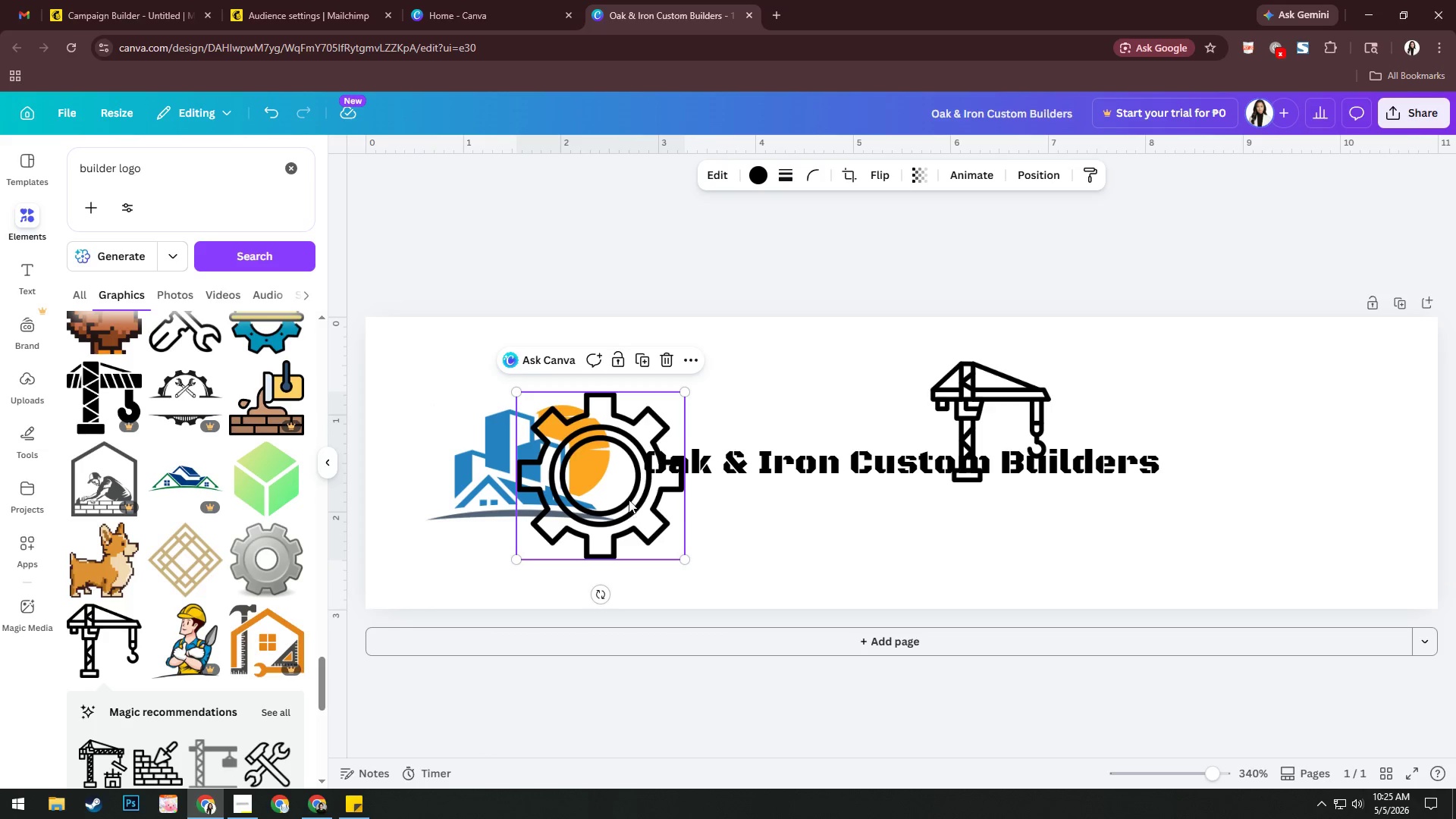 
left_click_drag(start_coordinate=[628, 499], to_coordinate=[588, 472])
 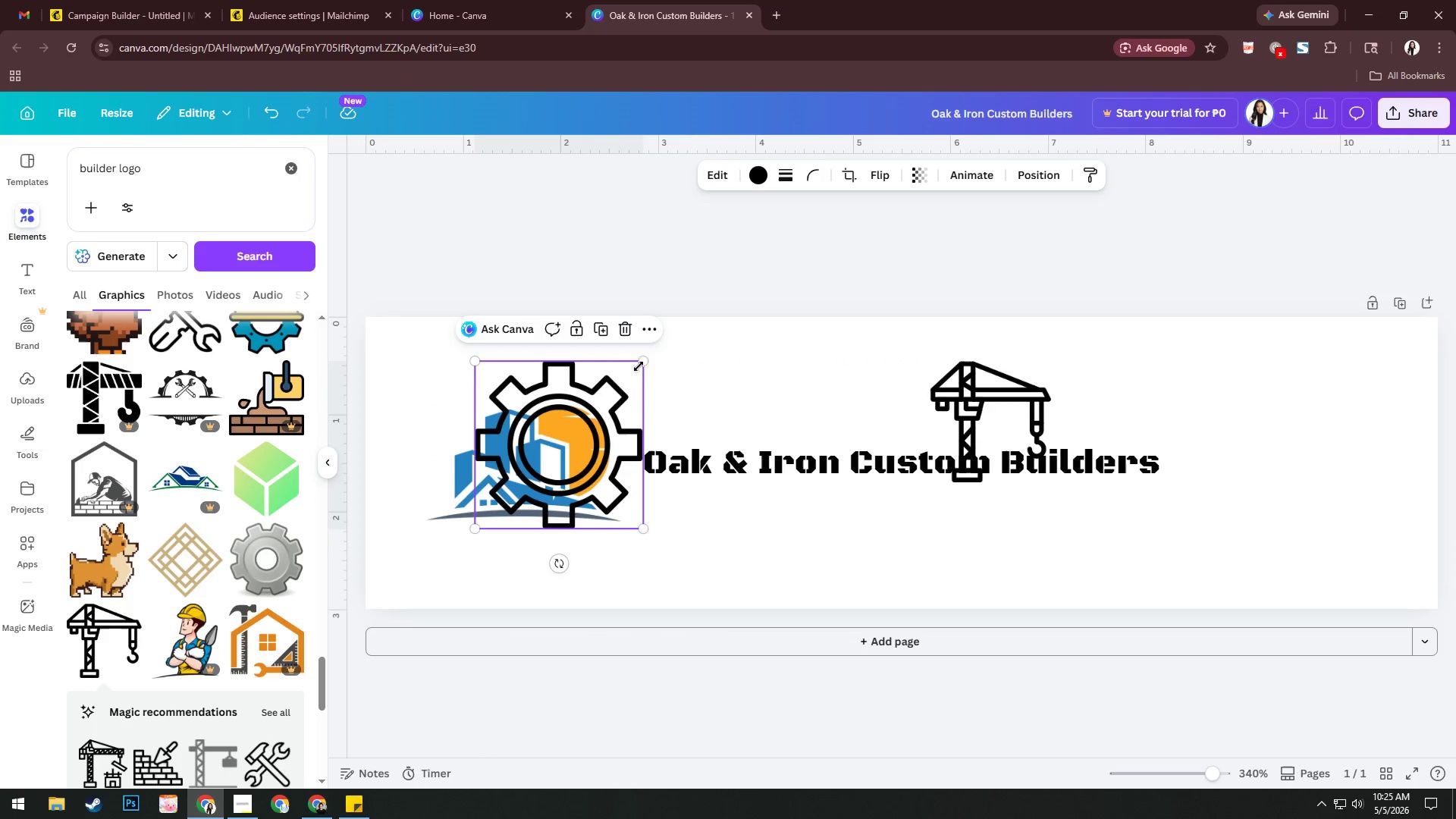 
right_click([638, 400])
 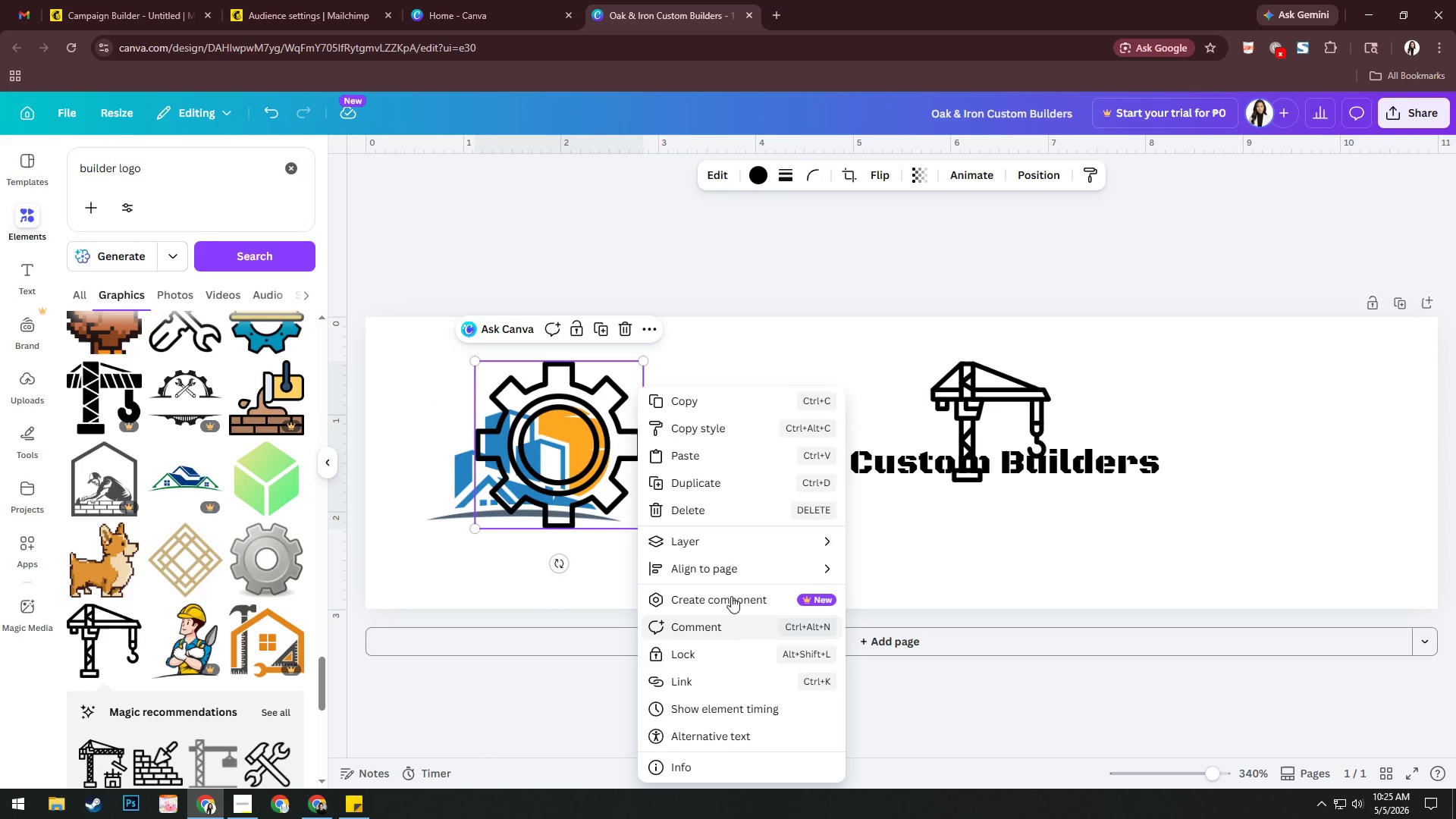 
left_click([726, 539])
 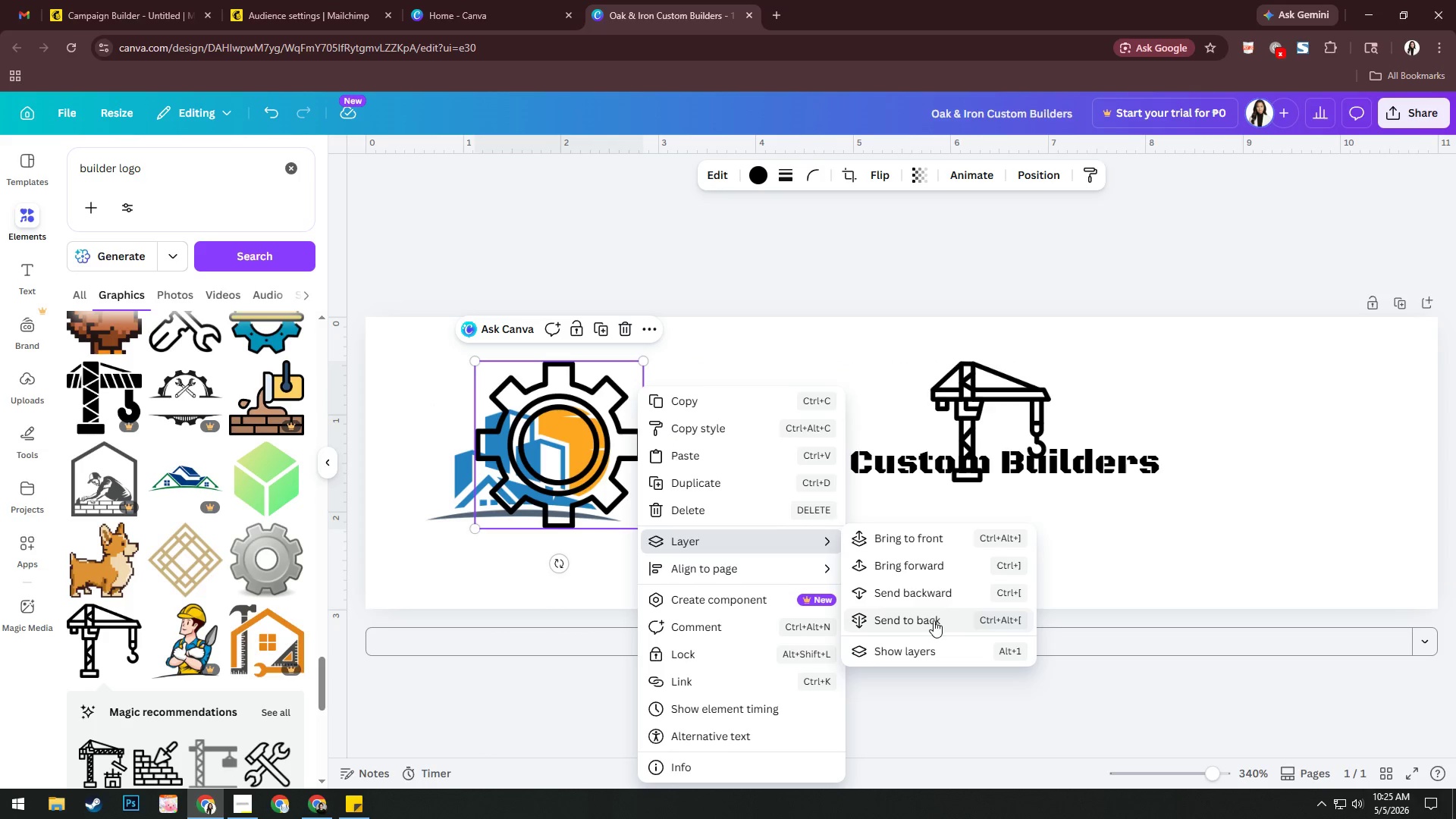 
left_click([937, 617])
 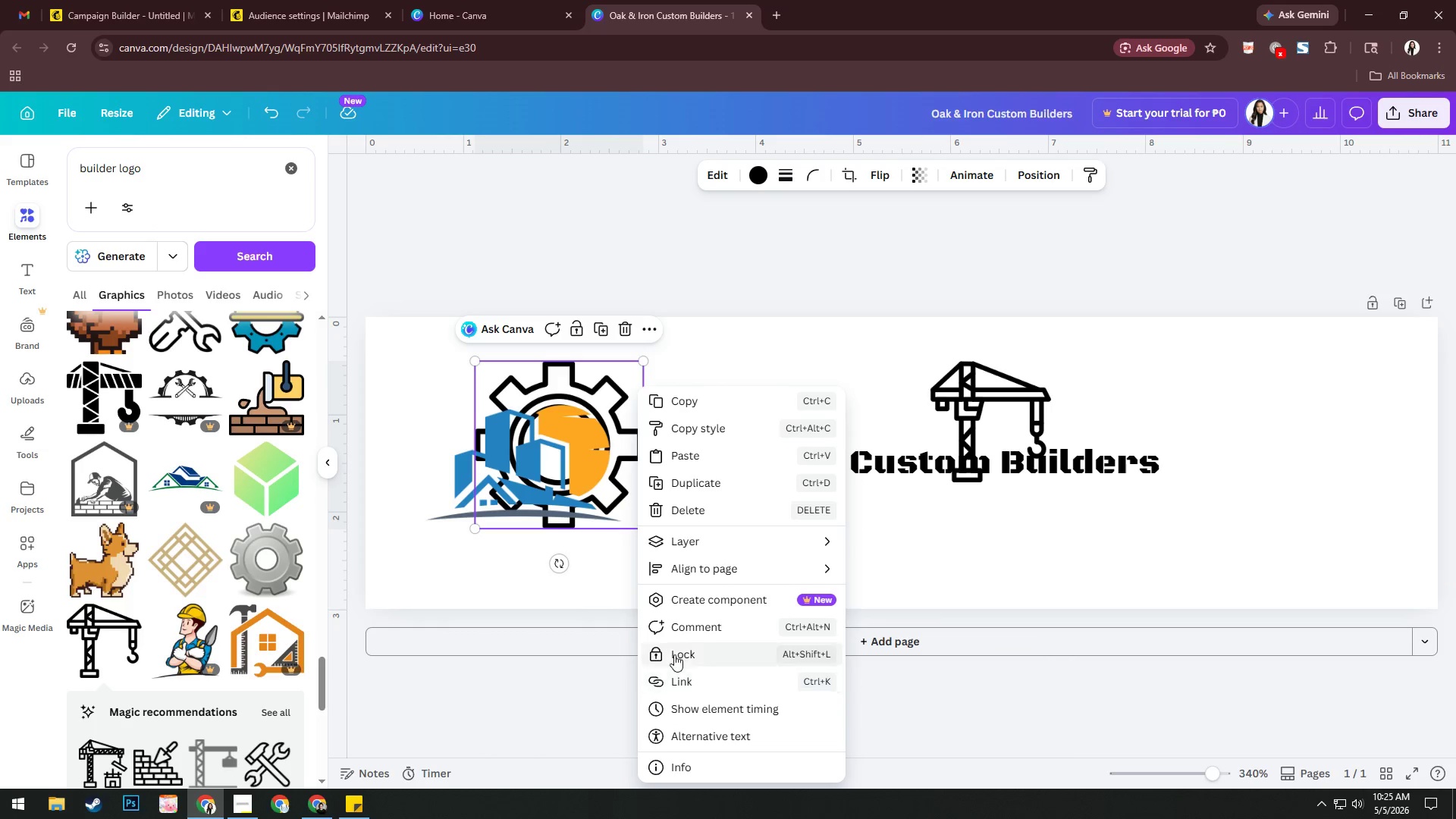 
wait(8.89)
 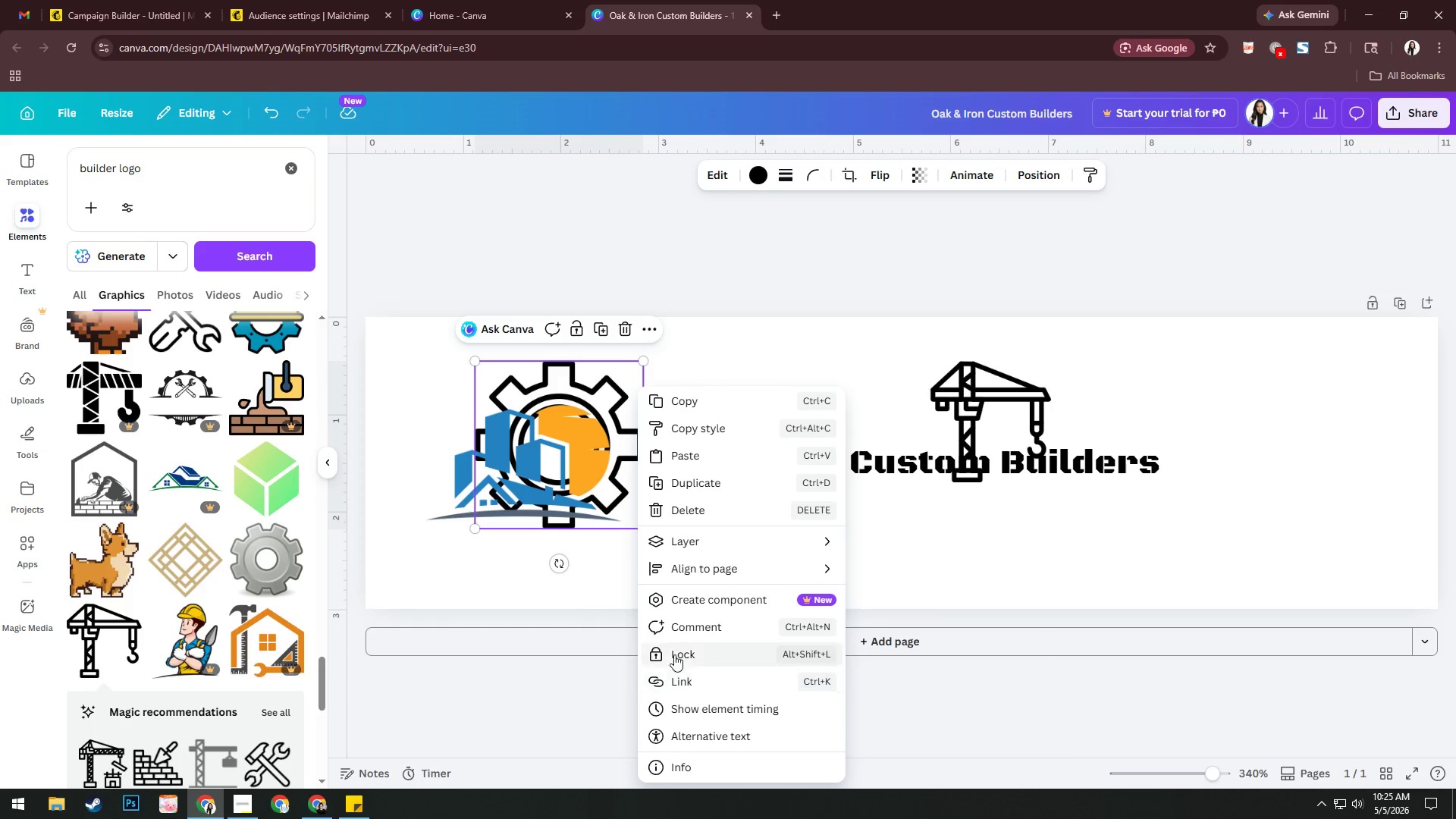 
scroll: coordinate [528, 457], scroll_direction: down, amount: 3.0
 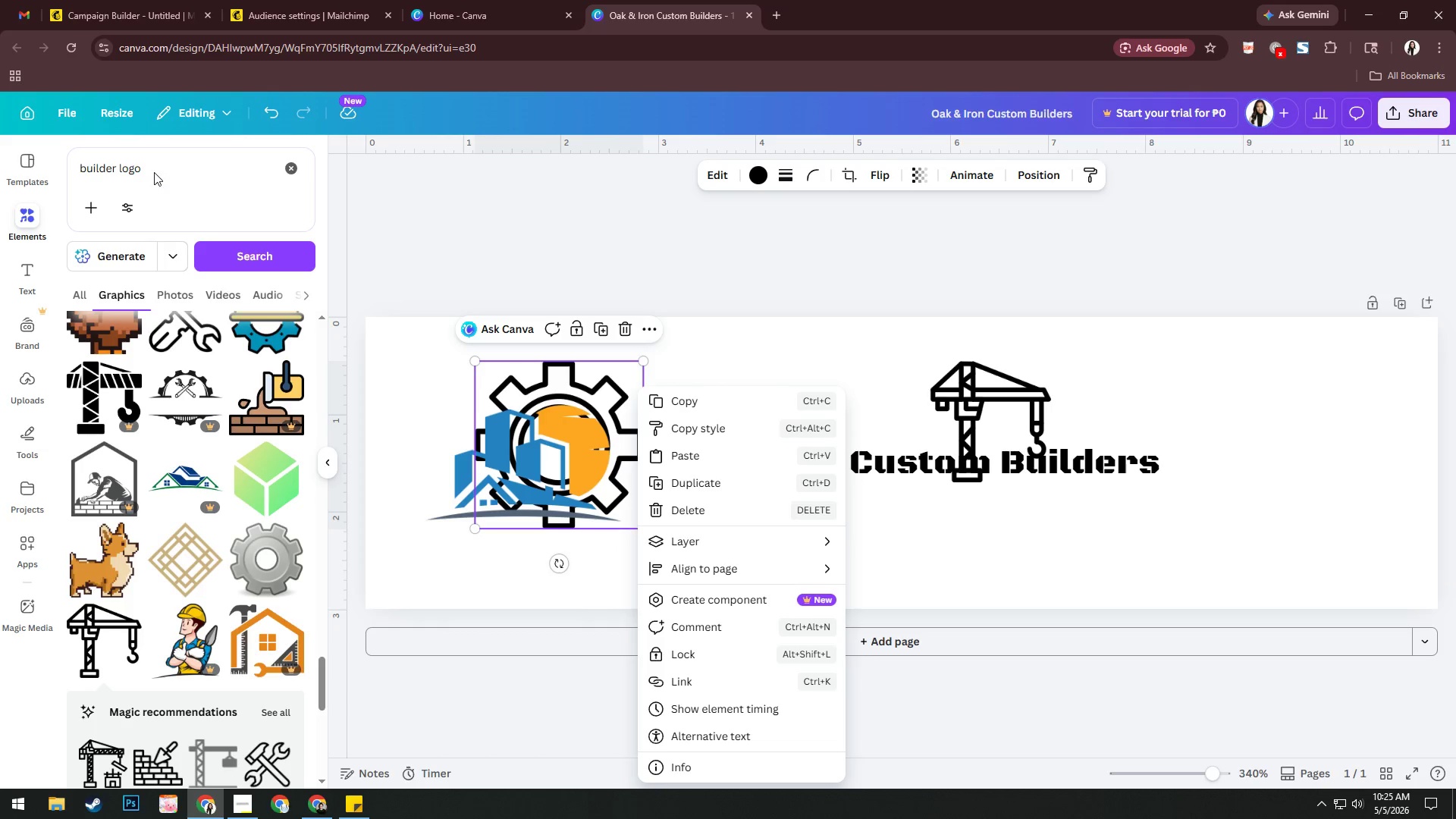 
left_click_drag(start_coordinate=[166, 162], to_coordinate=[153, 165])
 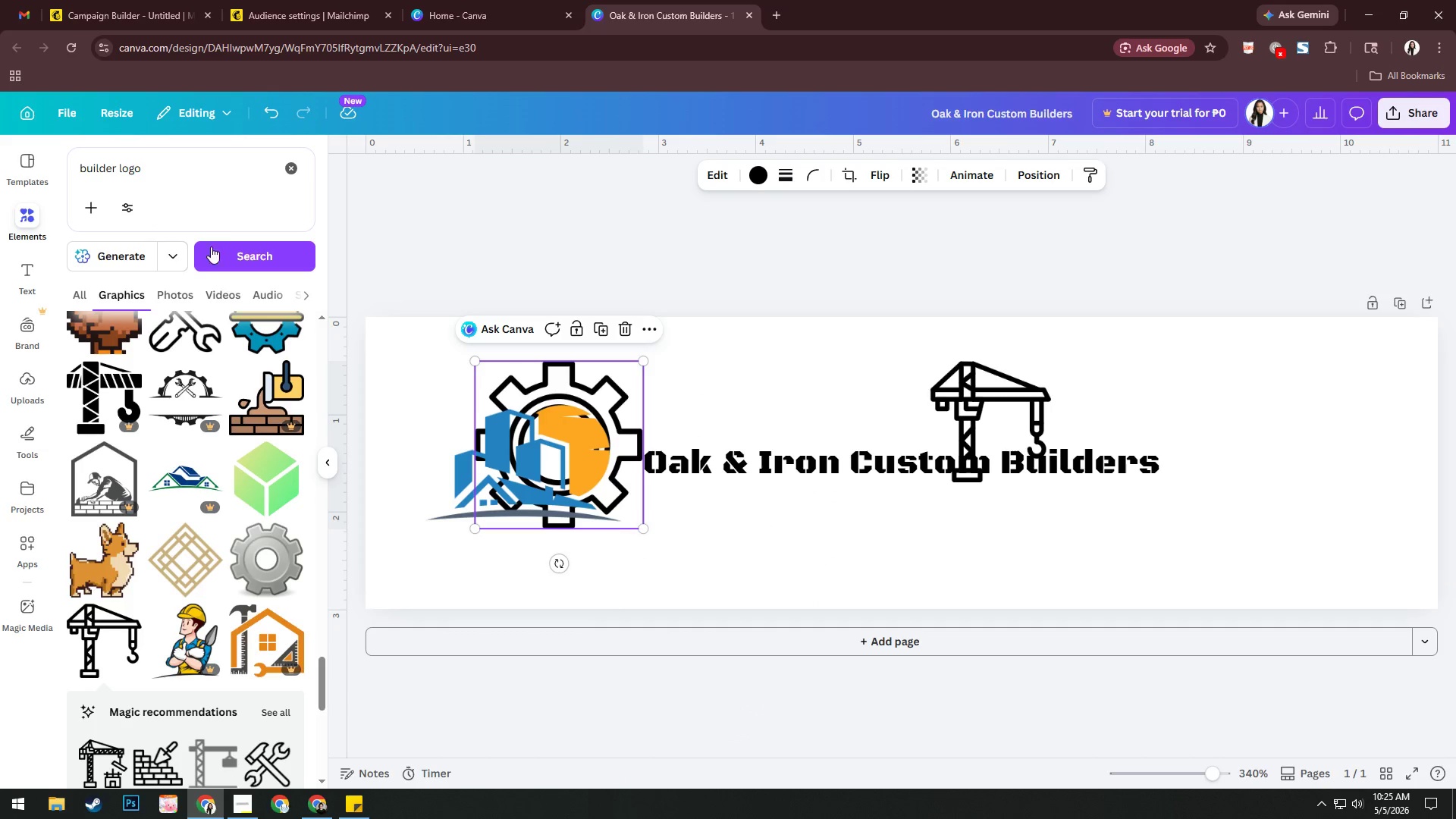 
left_click_drag(start_coordinate=[162, 170], to_coordinate=[0, 174])
 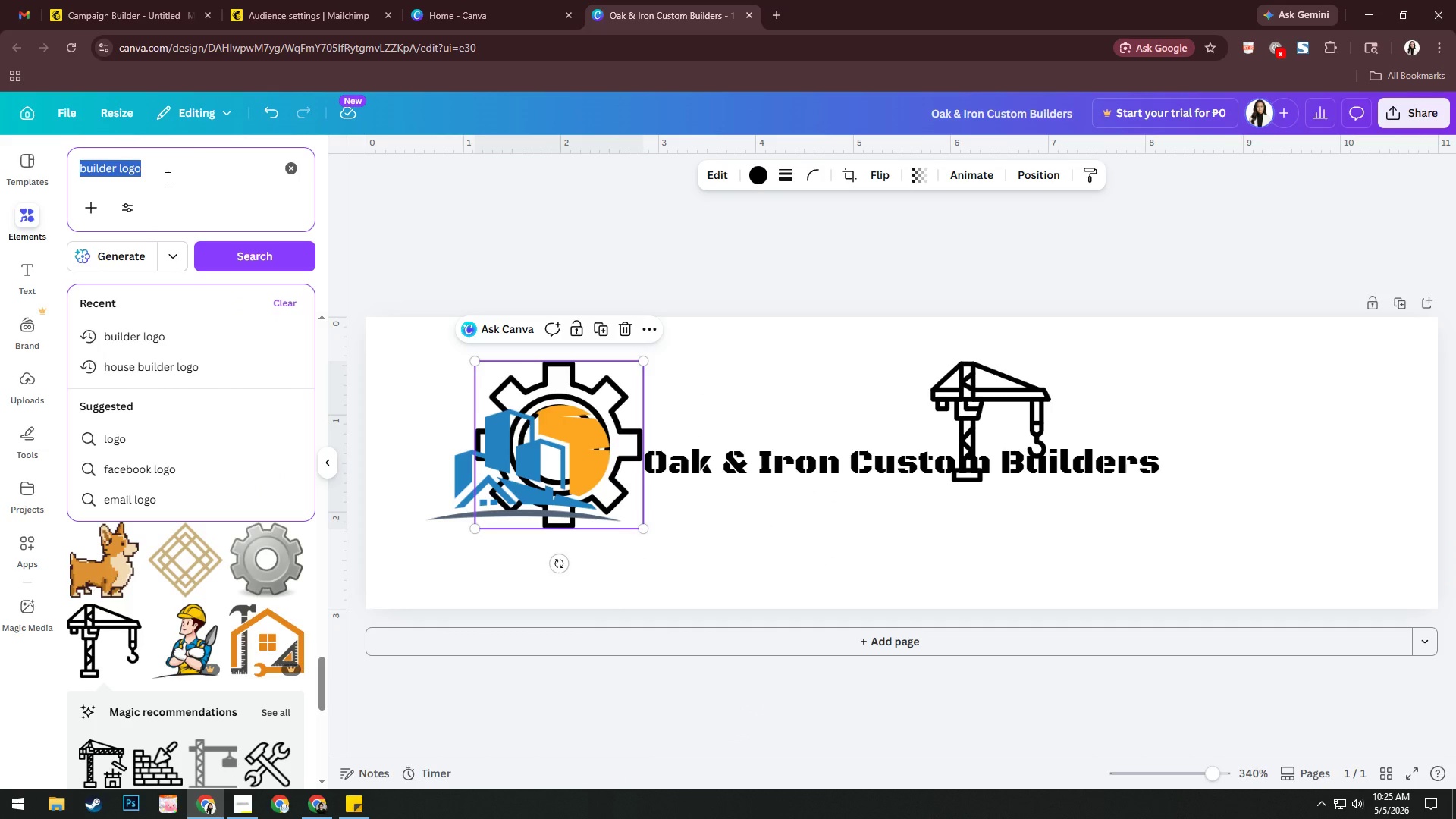 
type(cier)
key(Backspace)
type(cle)
key(NumpadEnter)
 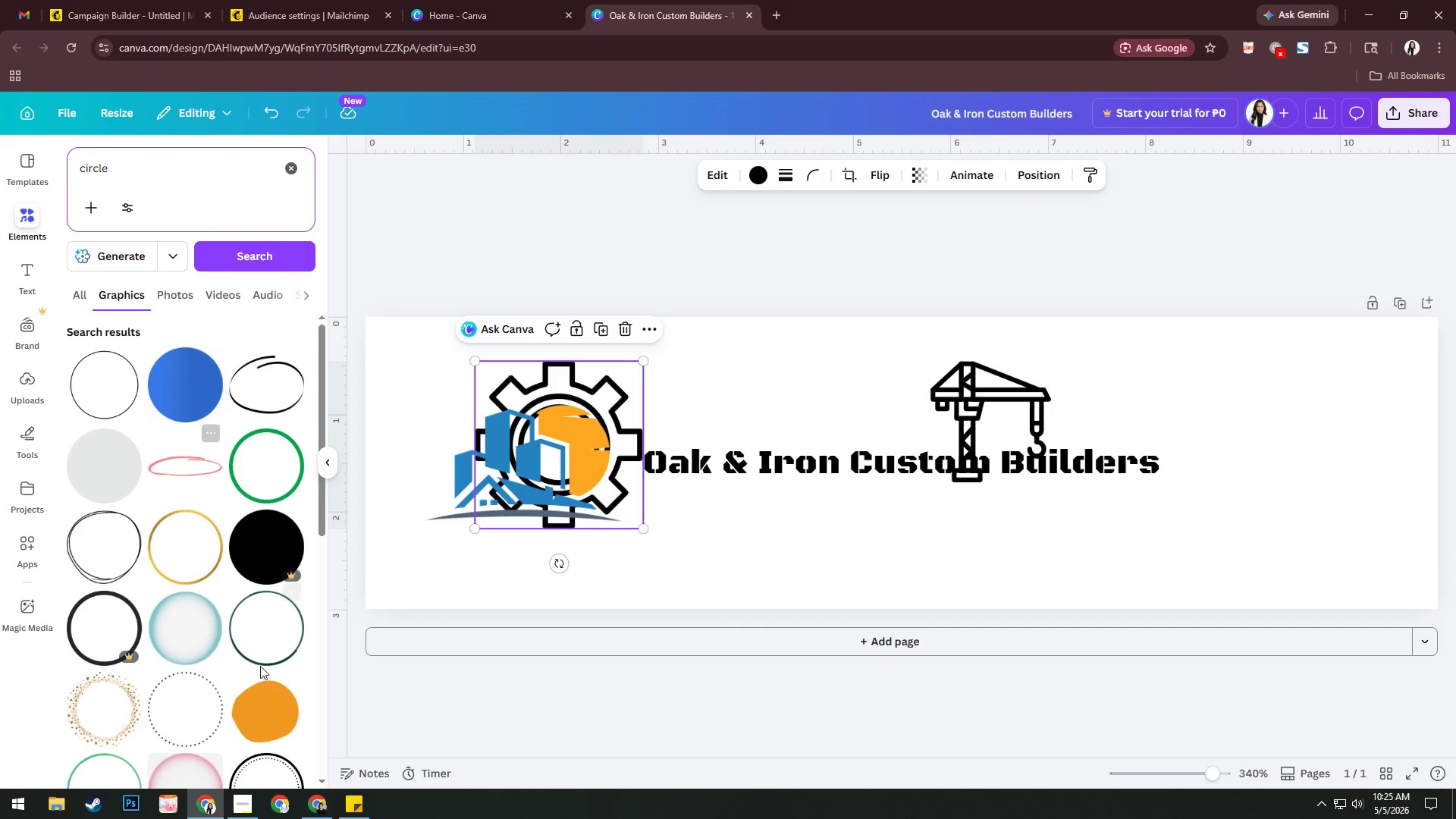 
scroll: coordinate [213, 606], scroll_direction: down, amount: 7.0
 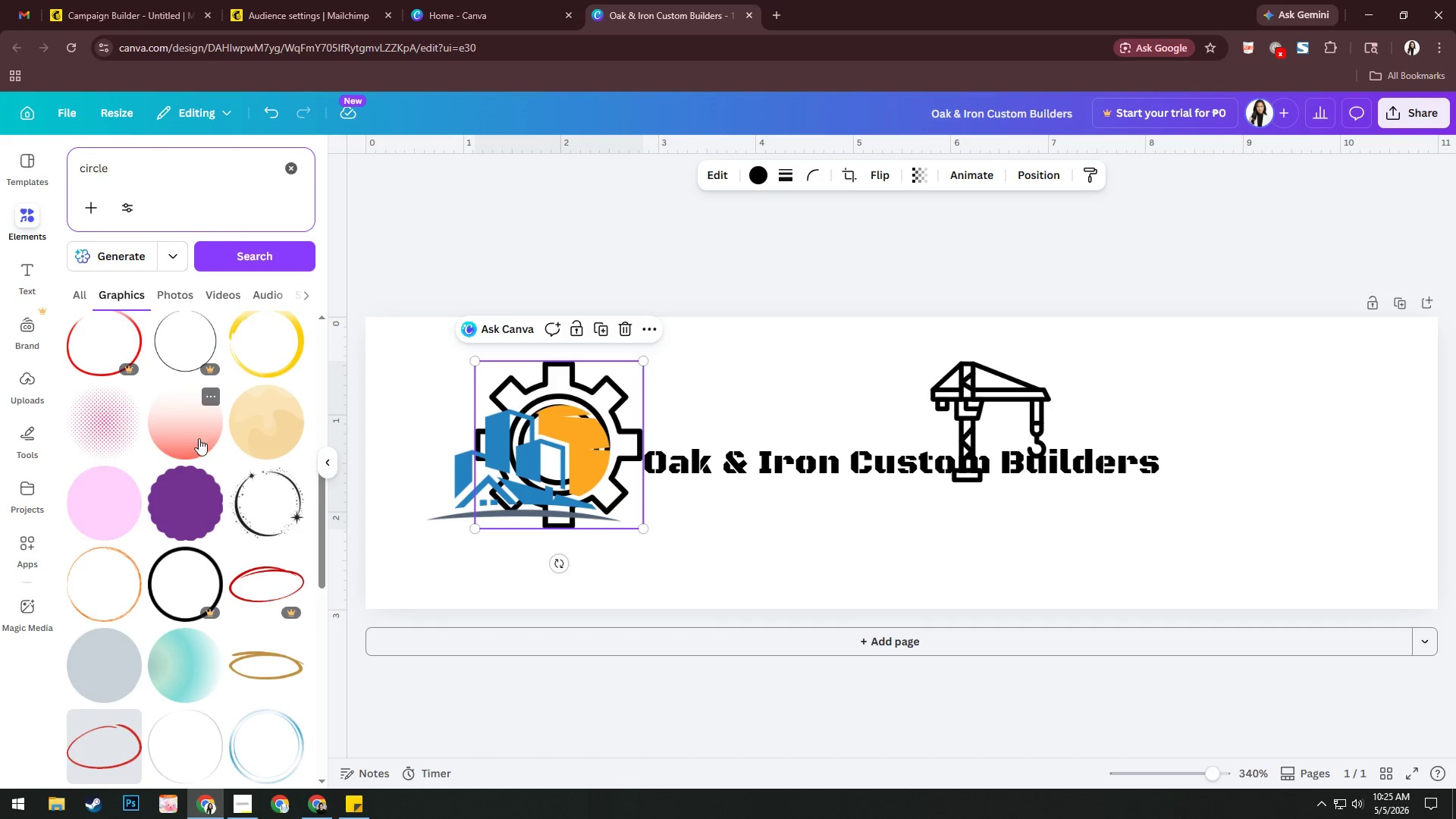 
left_click([195, 424])
 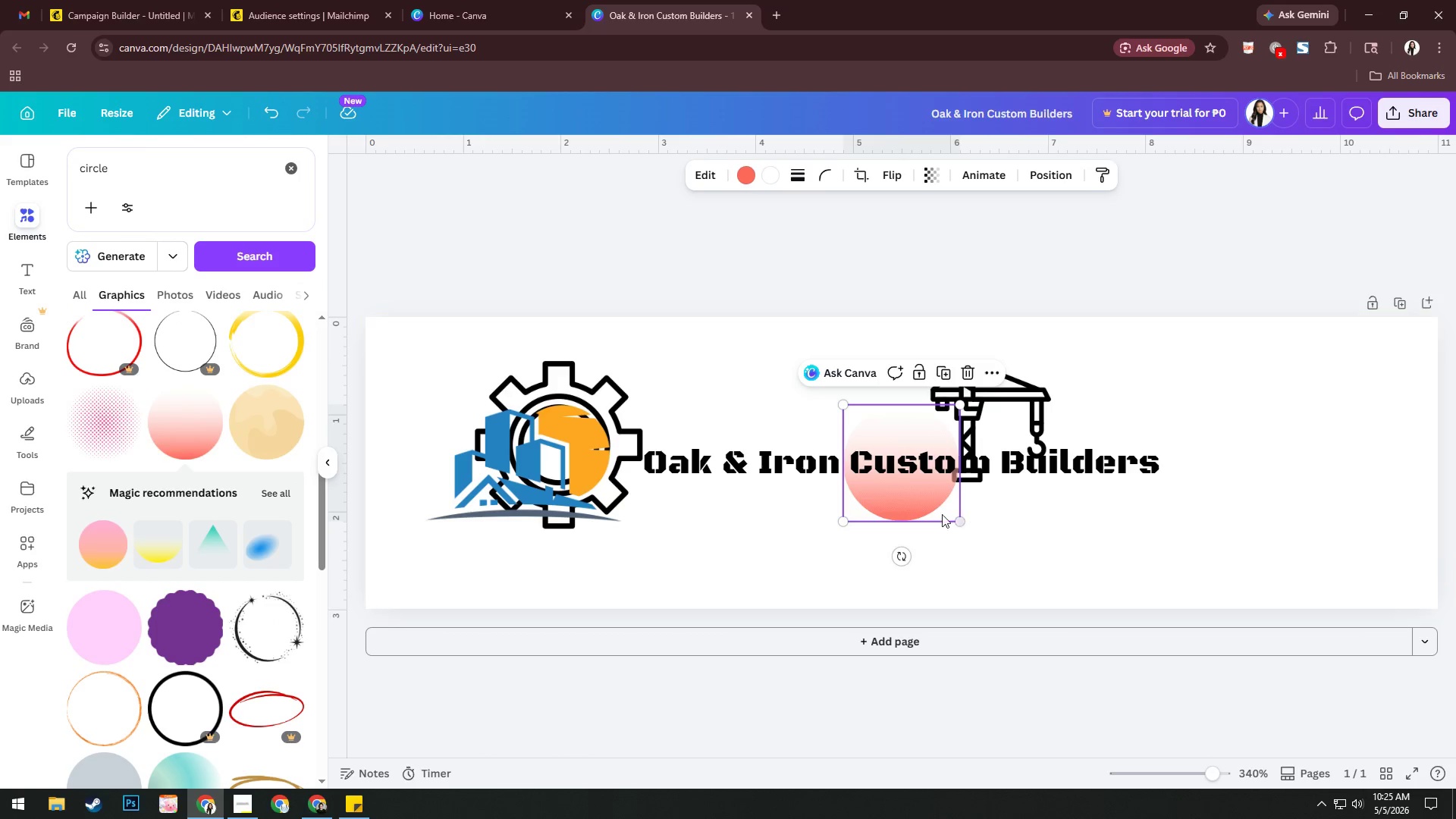 
left_click_drag(start_coordinate=[913, 497], to_coordinate=[544, 519])
 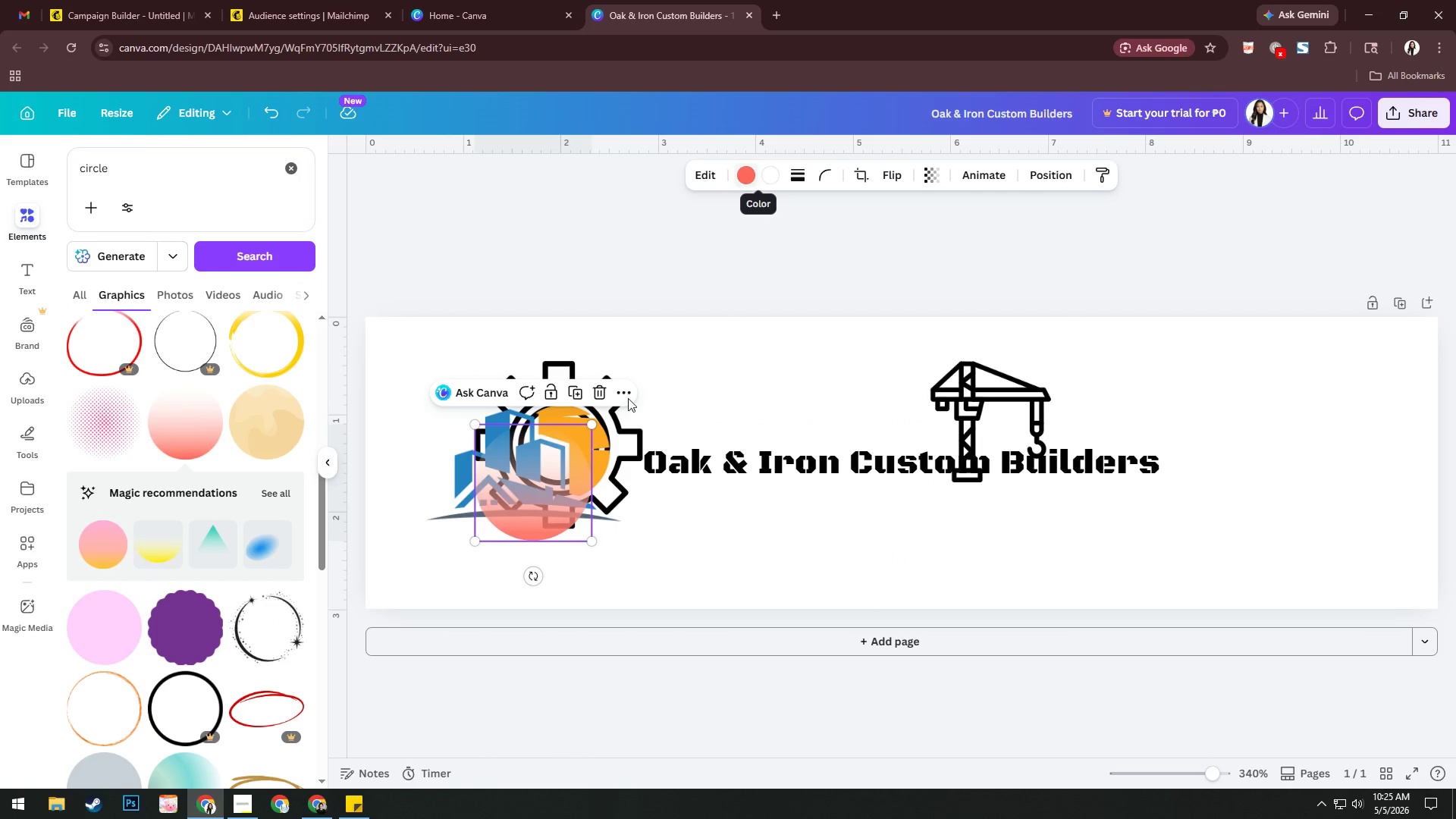 
left_click_drag(start_coordinate=[531, 527], to_coordinate=[554, 508])
 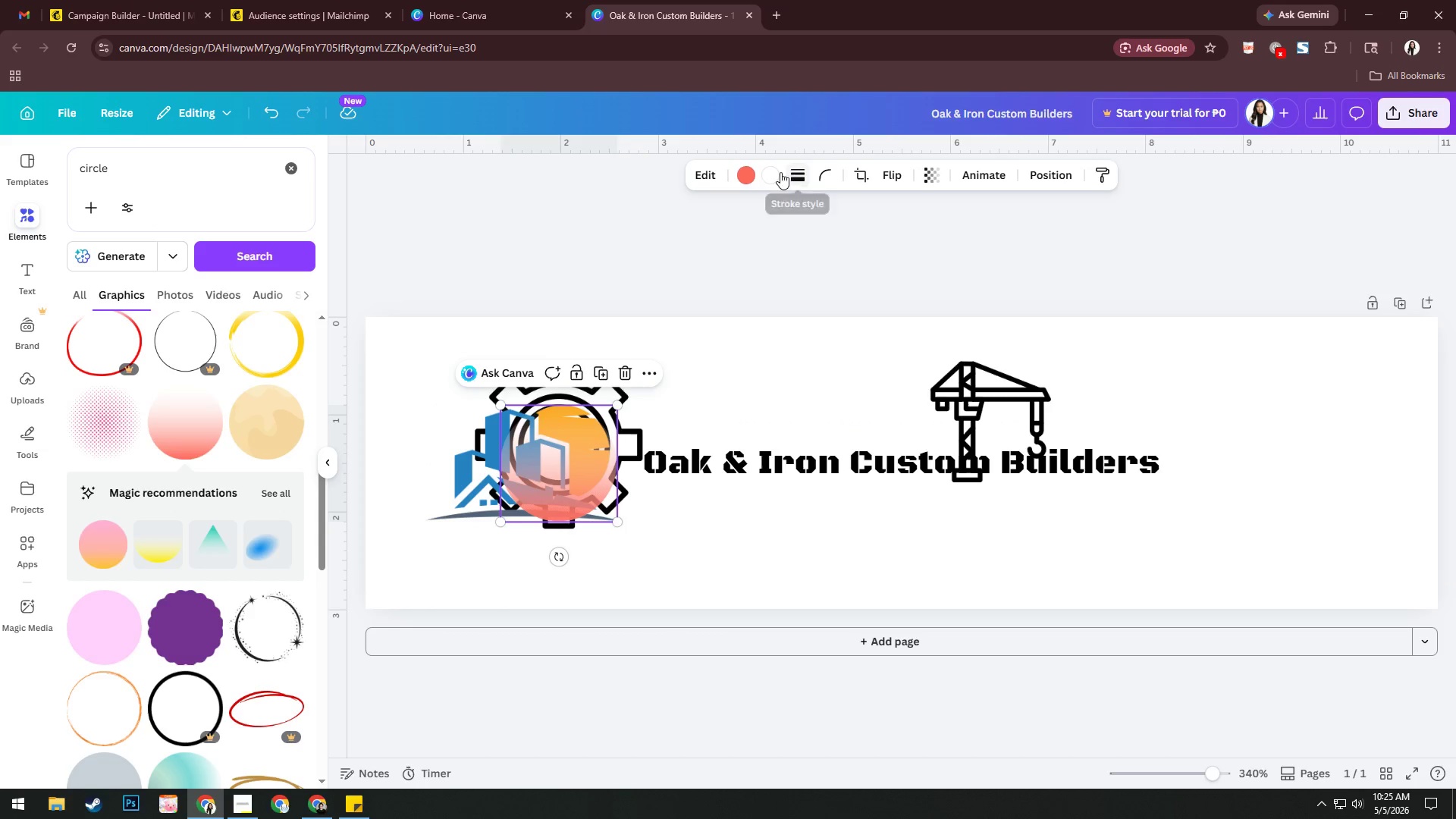 
left_click([777, 171])
 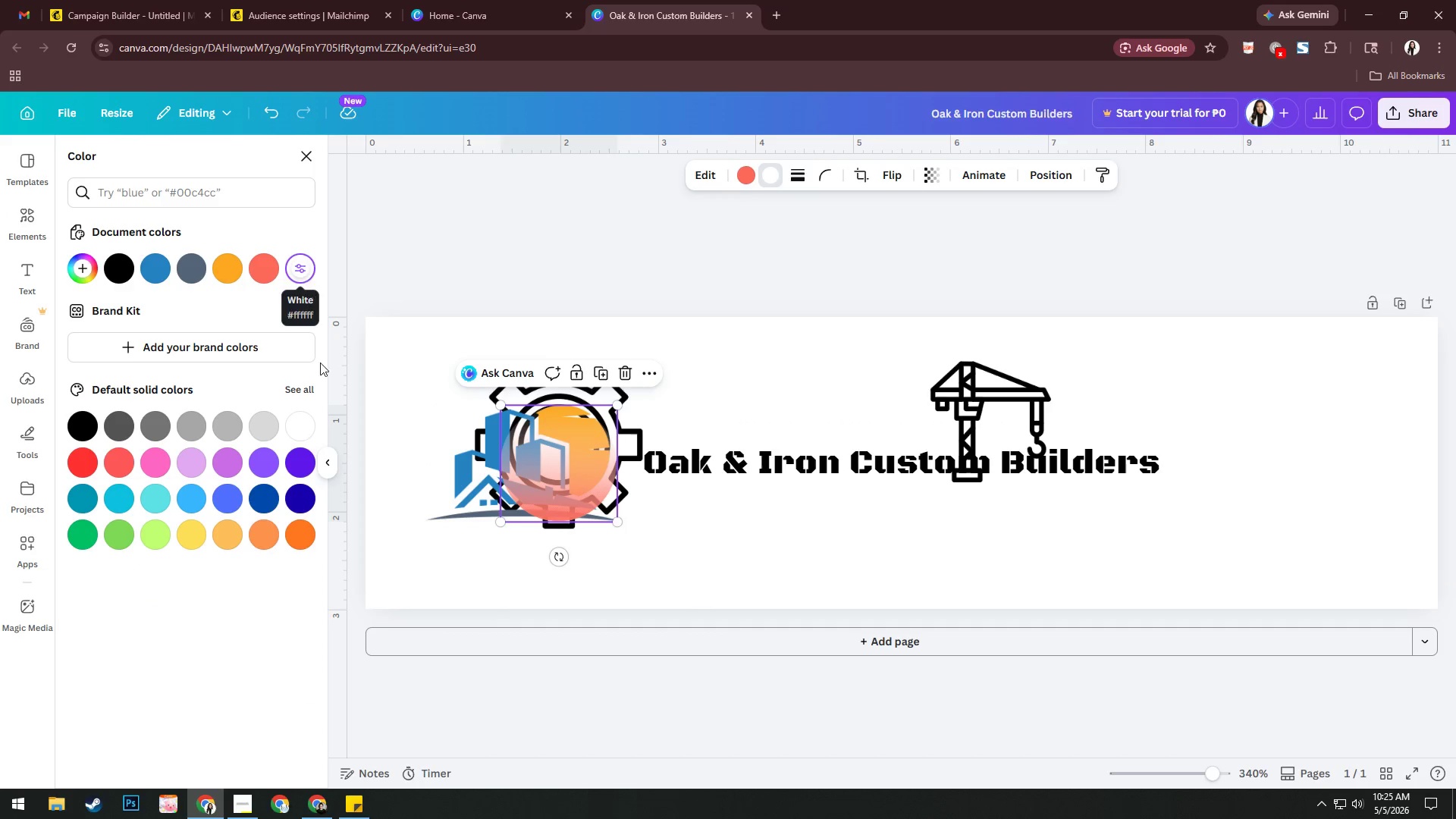 
left_click([300, 431])
 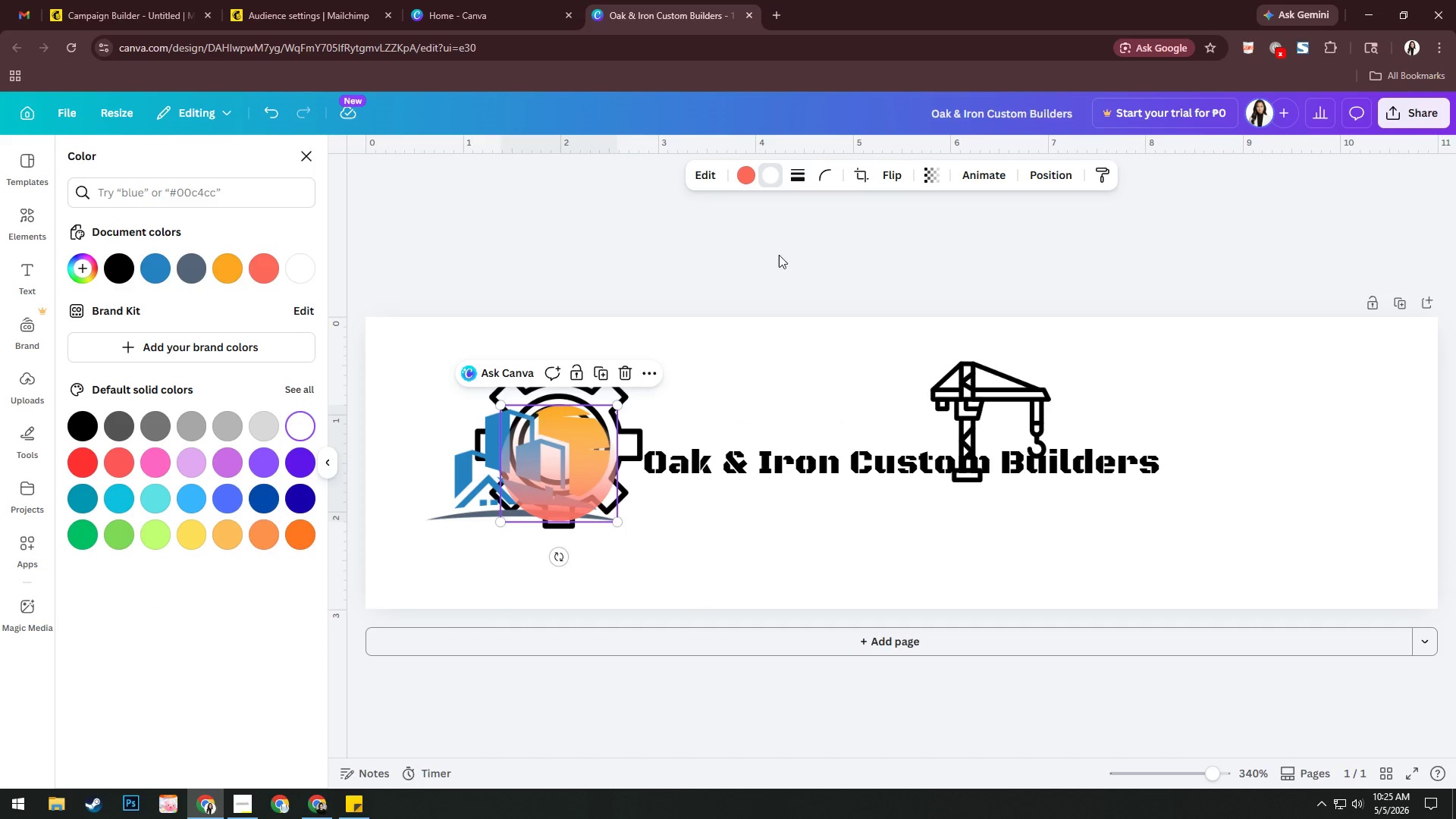 
mouse_move([740, 193])
 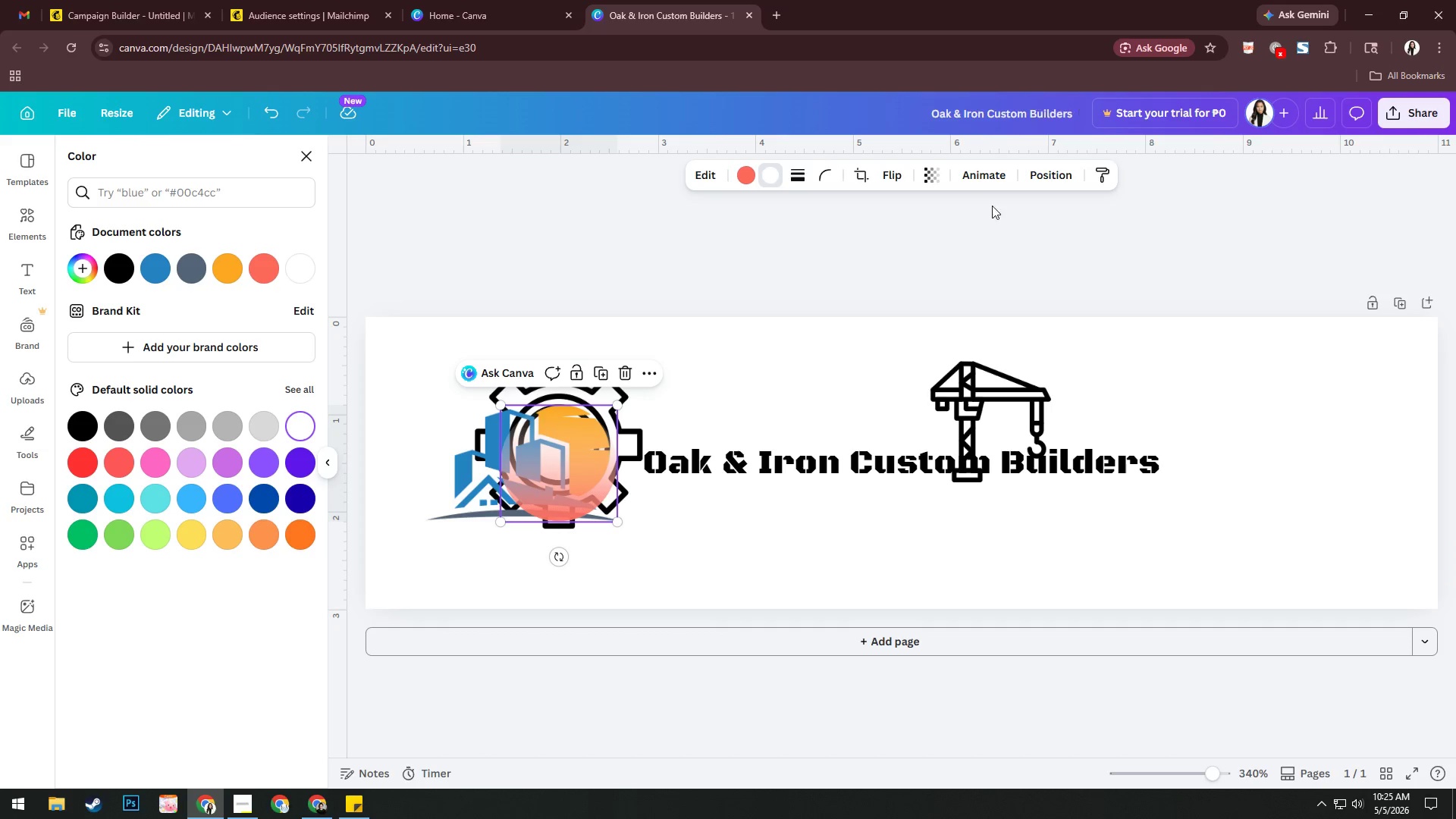 
left_click([928, 176])
 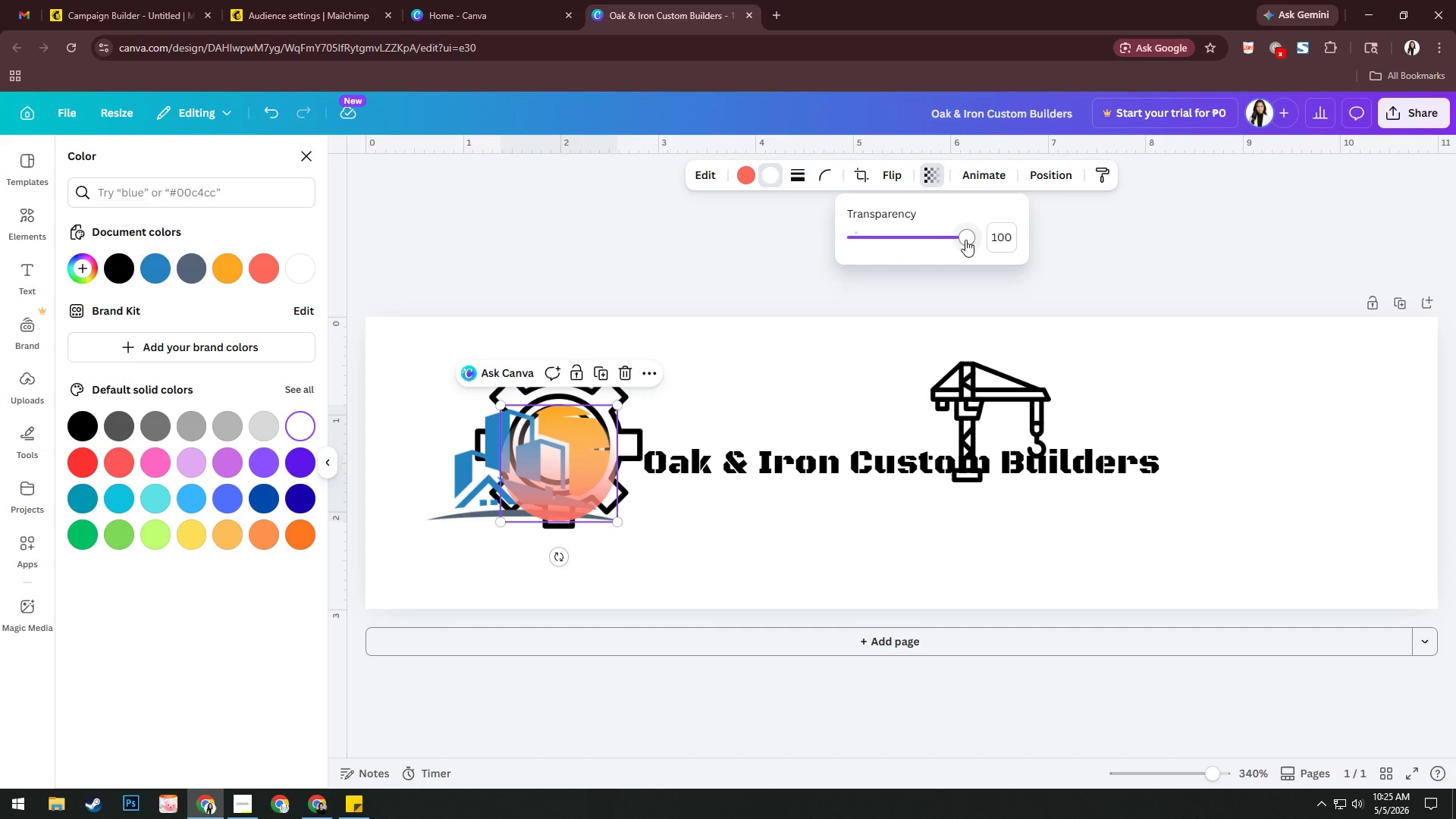 
left_click_drag(start_coordinate=[965, 238], to_coordinate=[1257, 243])
 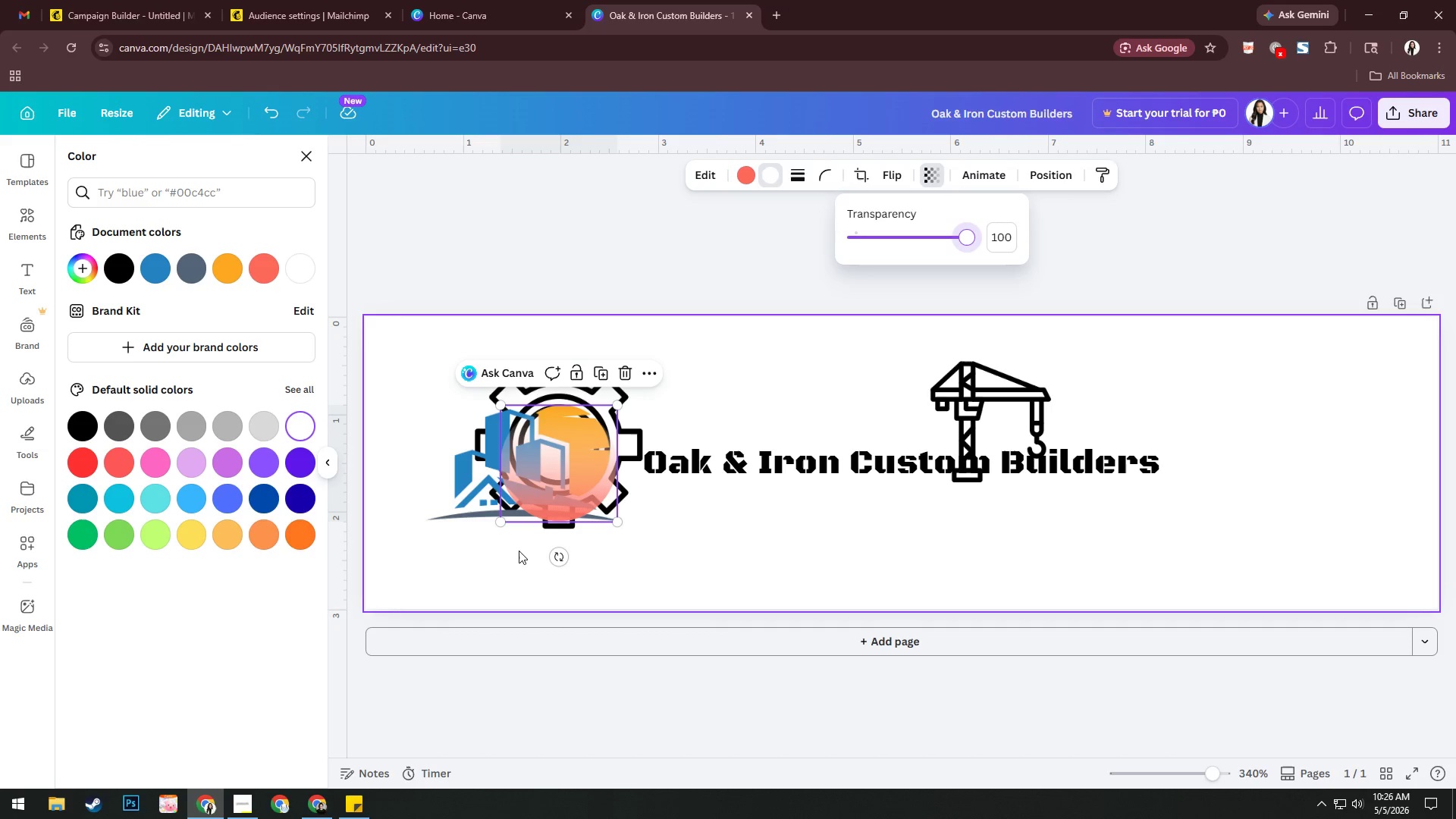 
left_click_drag(start_coordinate=[563, 487], to_coordinate=[548, 472])
 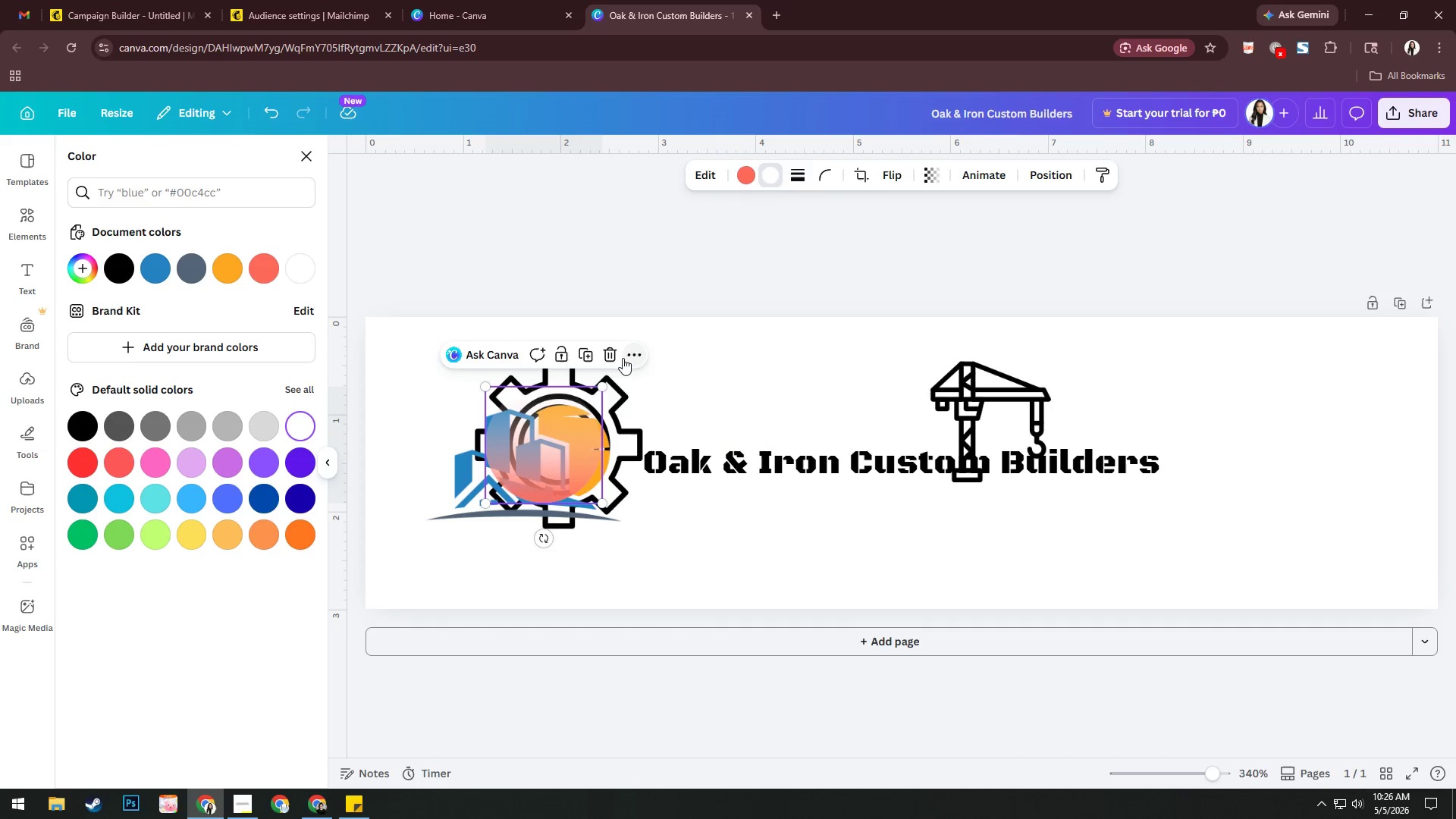 
left_click([627, 355])
 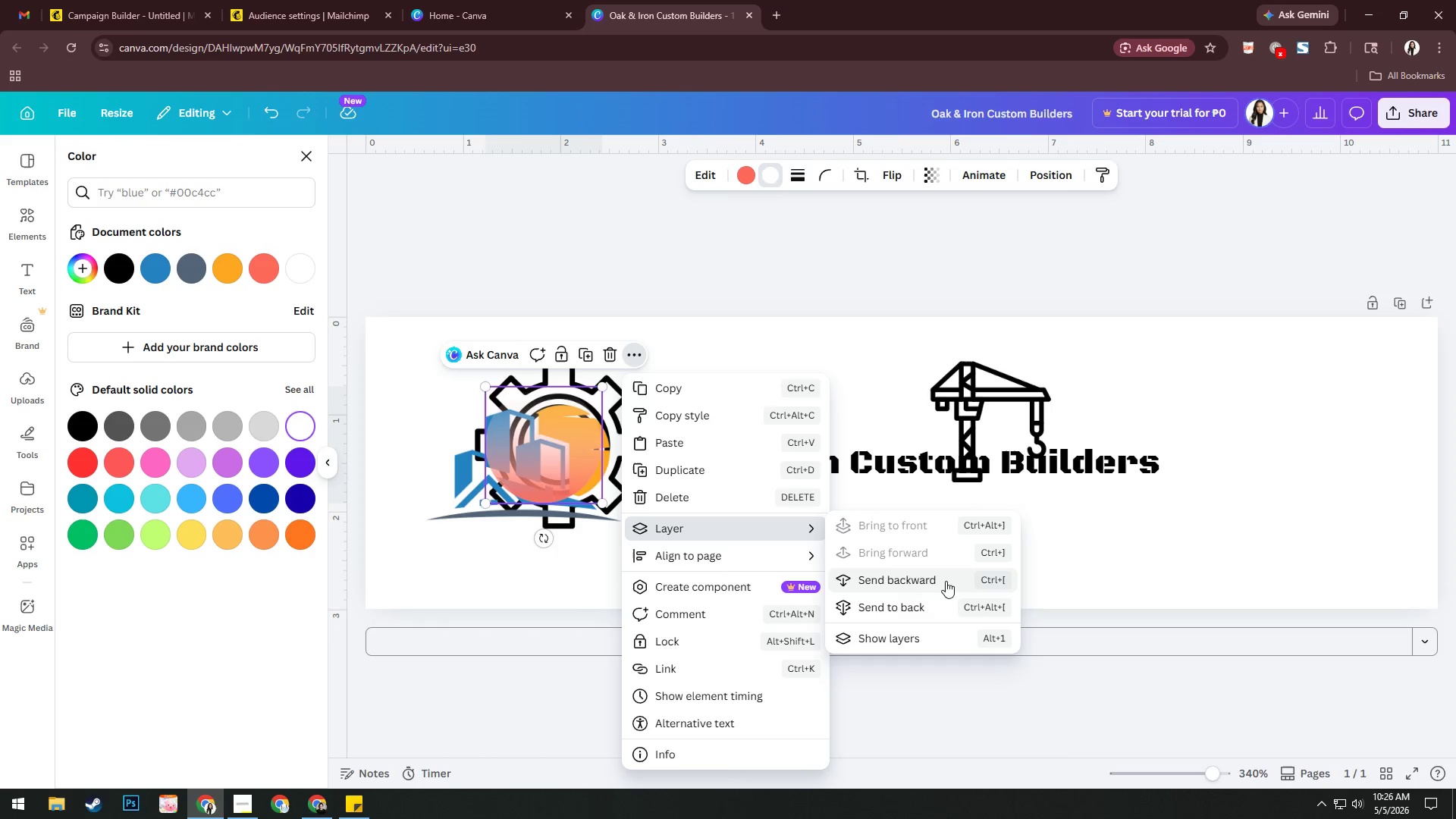 
left_click_drag(start_coordinate=[552, 470], to_coordinate=[717, 532])
 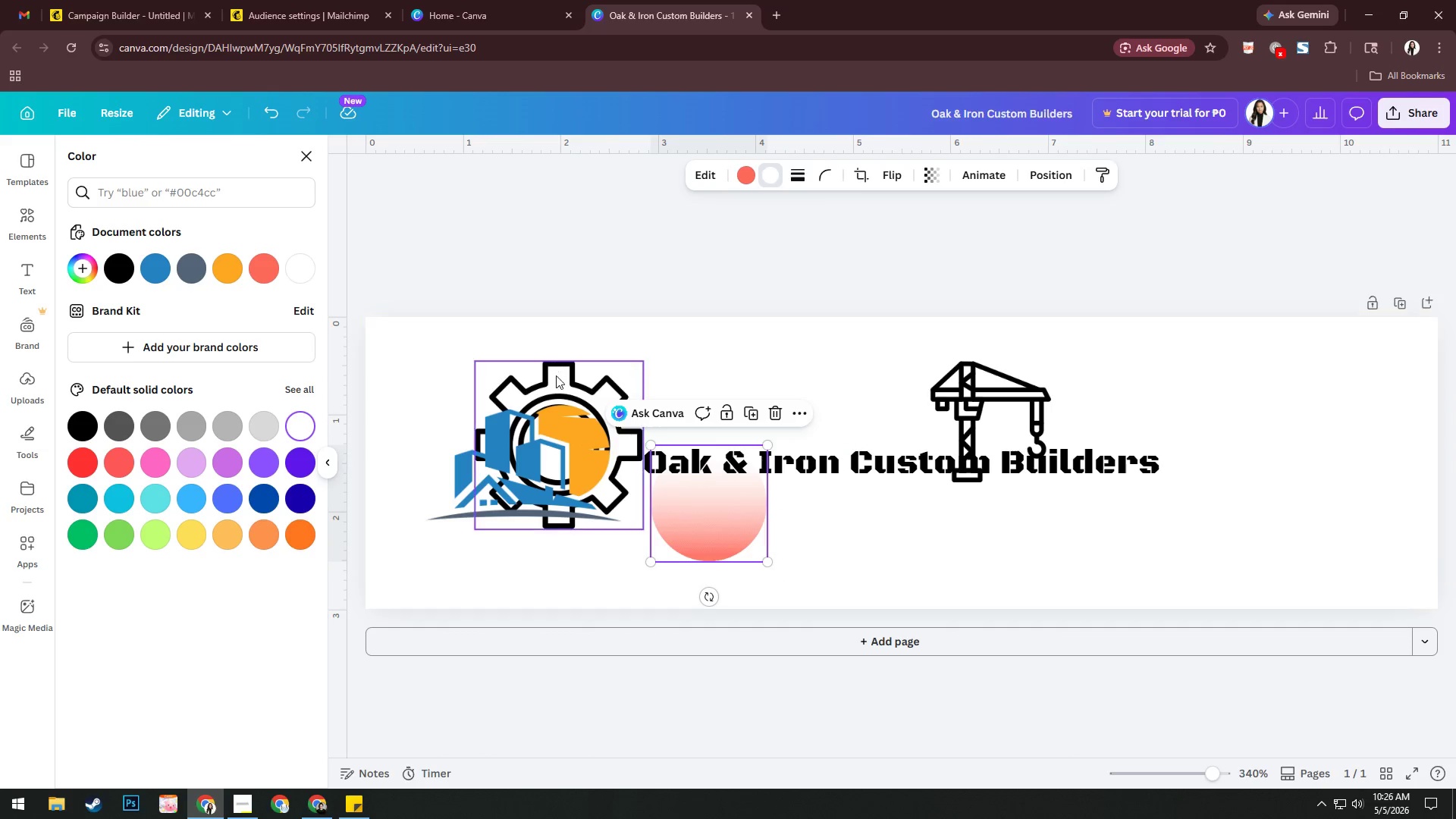 
left_click_drag(start_coordinate=[559, 379], to_coordinate=[755, 405])
 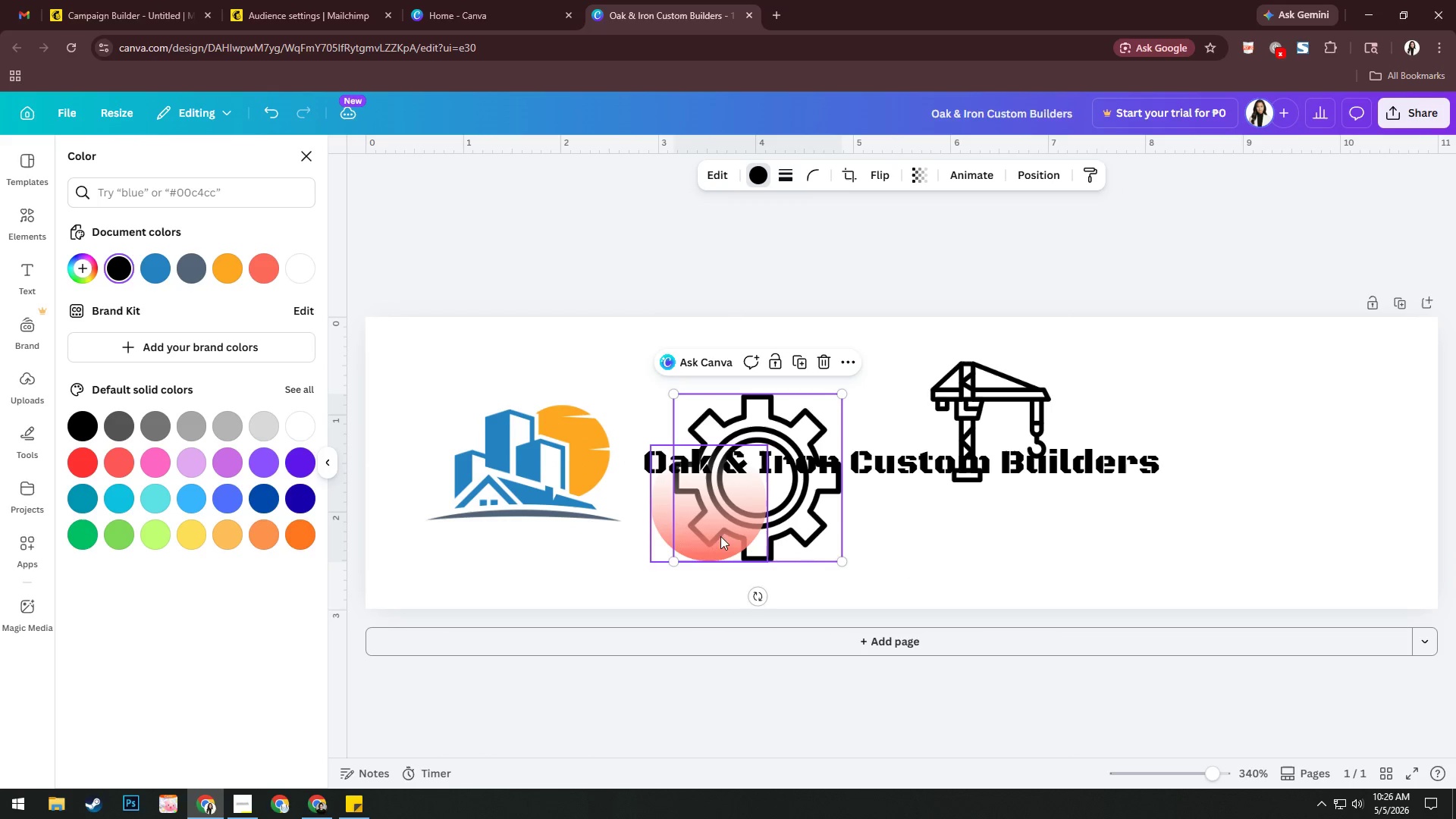 
left_click([664, 533])
 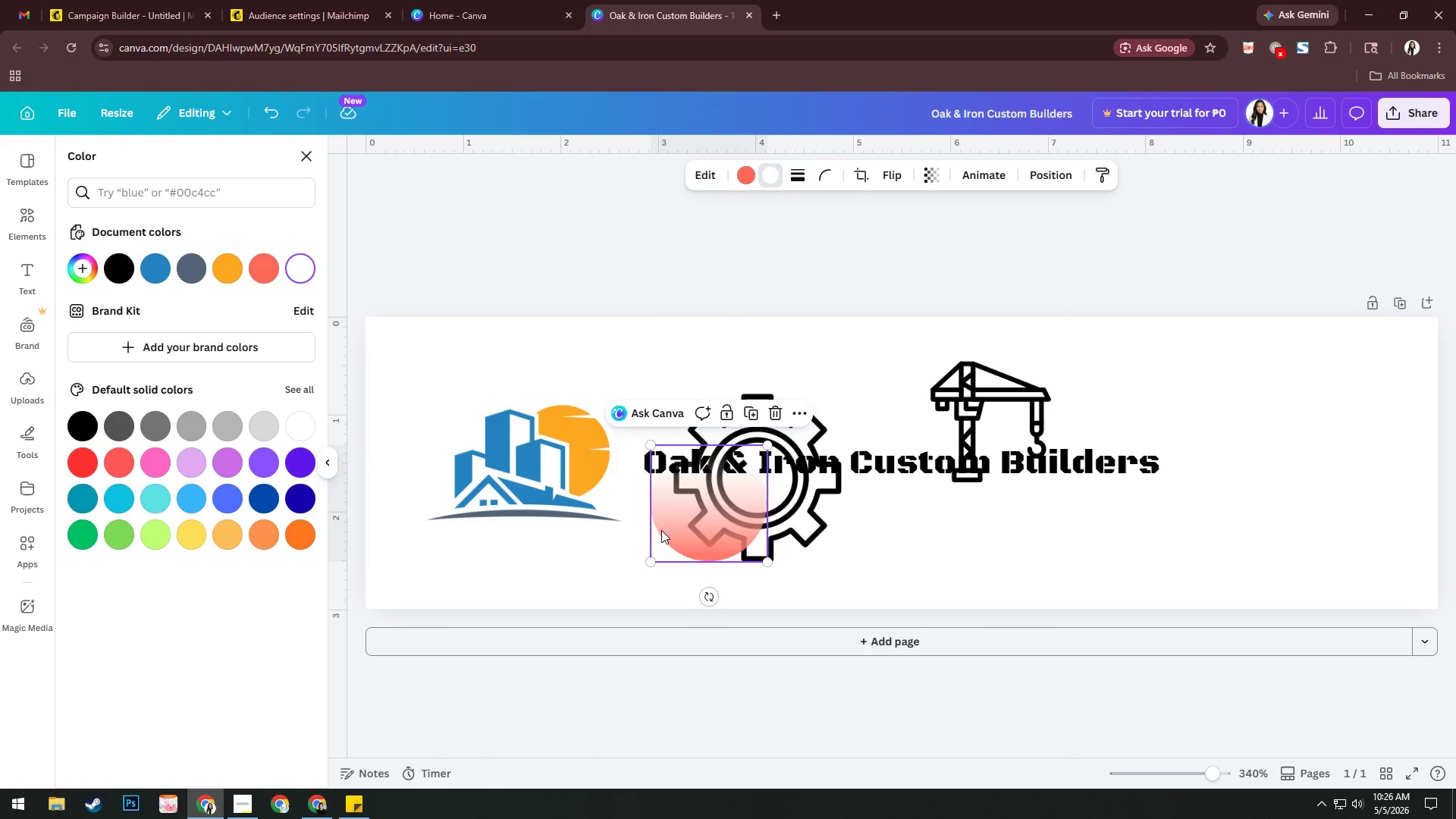 
left_click_drag(start_coordinate=[661, 530], to_coordinate=[705, 538])
 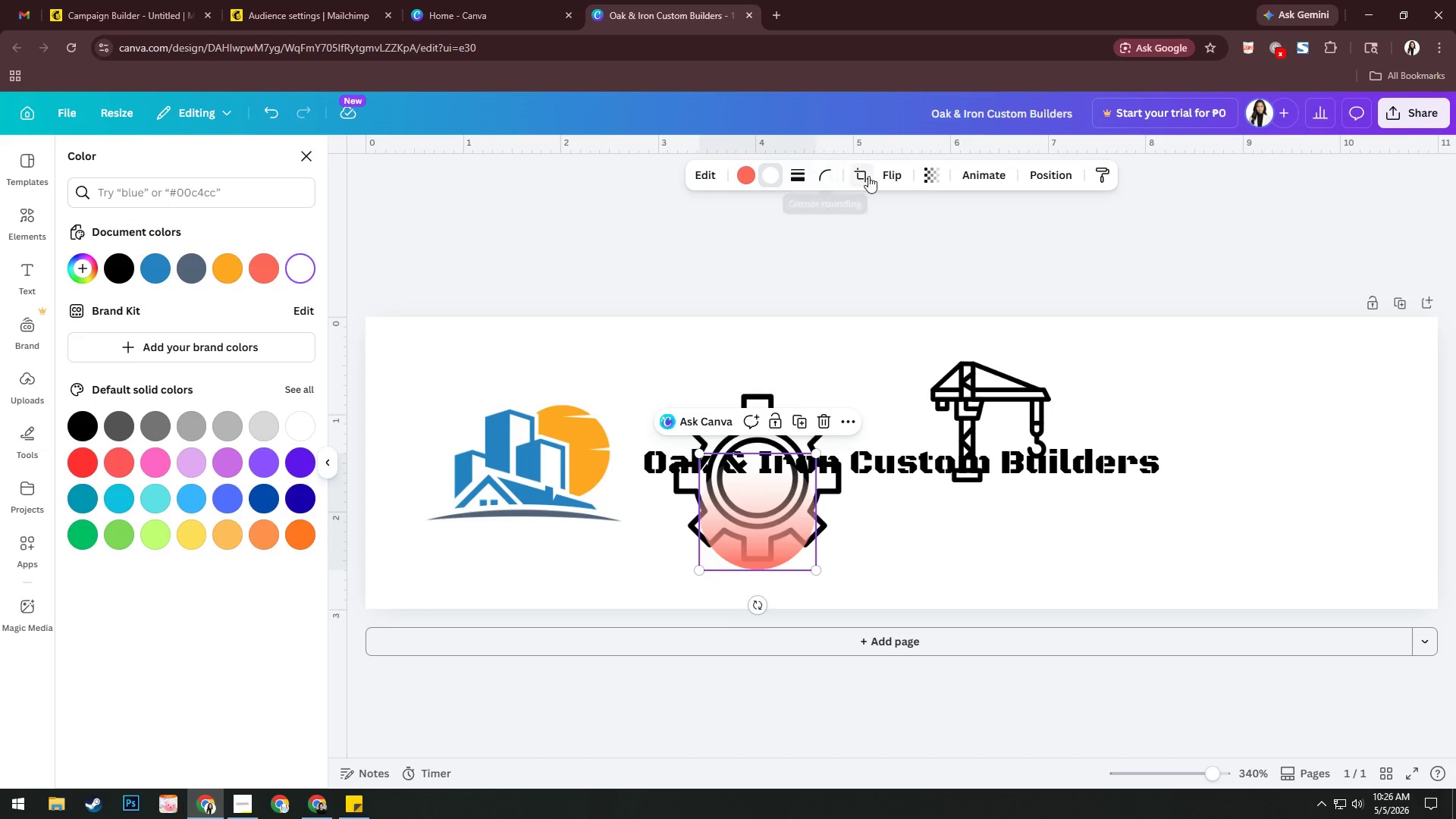 
mouse_move([1063, 201])
 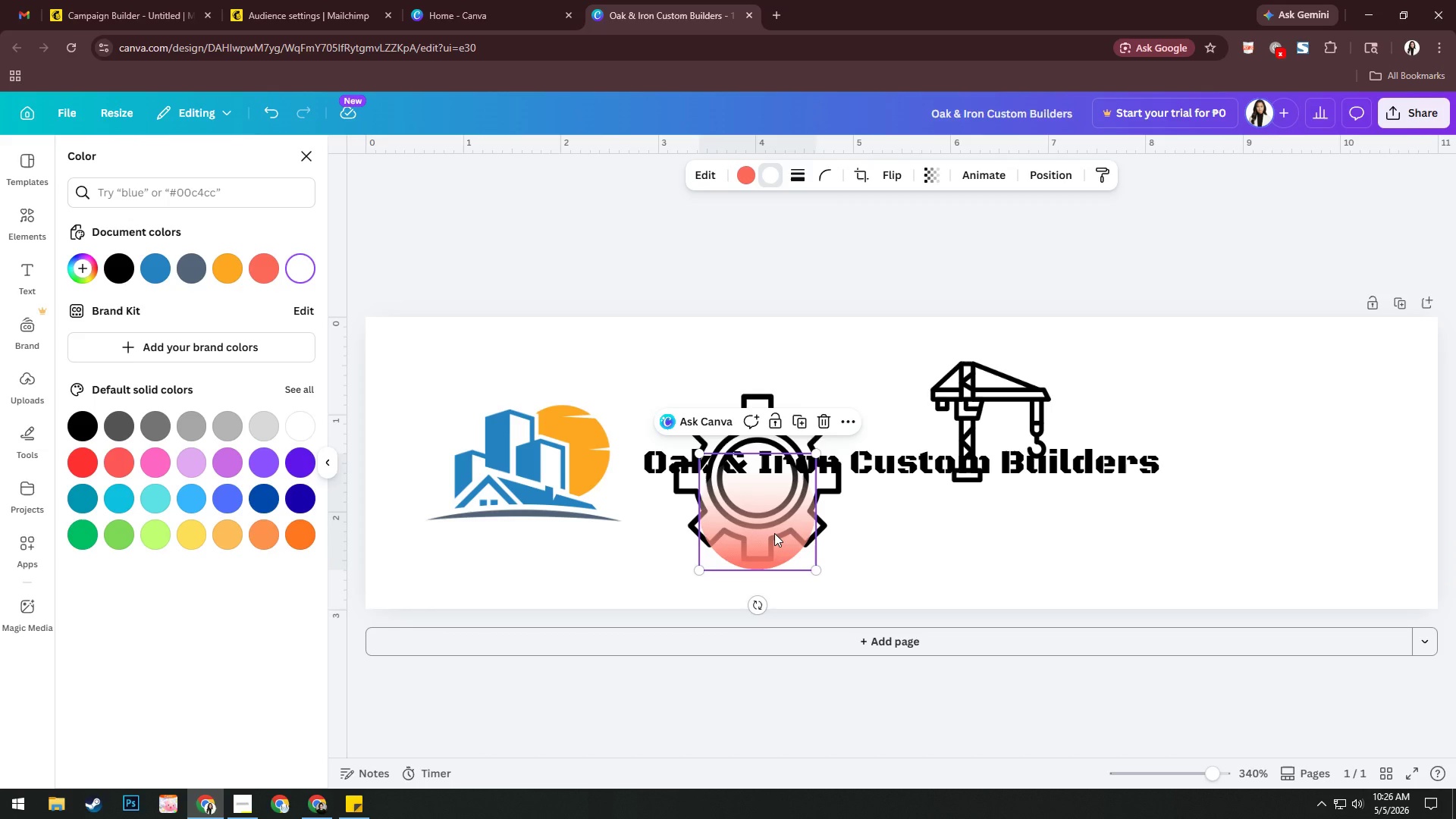 
right_click([774, 533])
 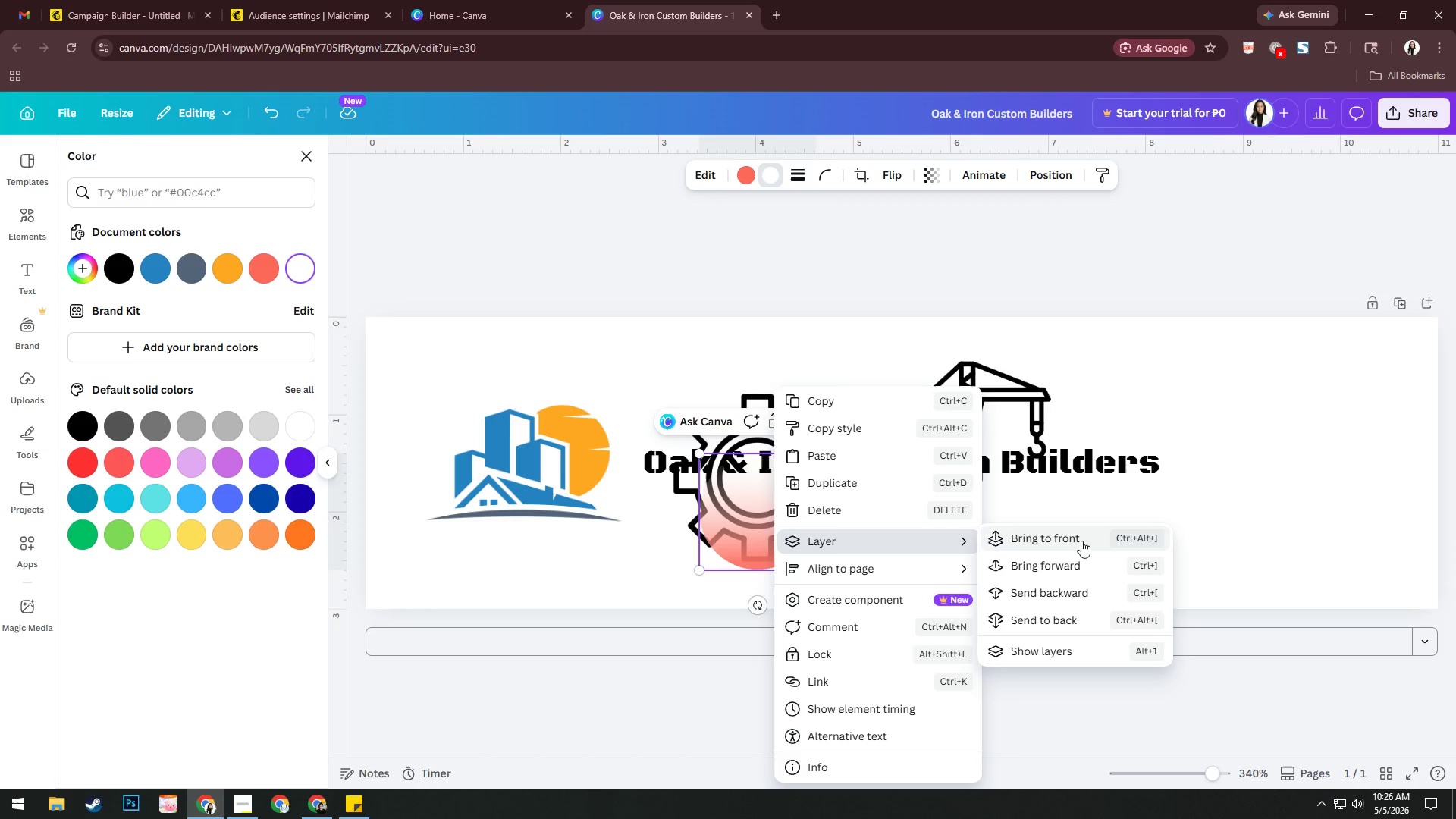 
wait(6.62)
 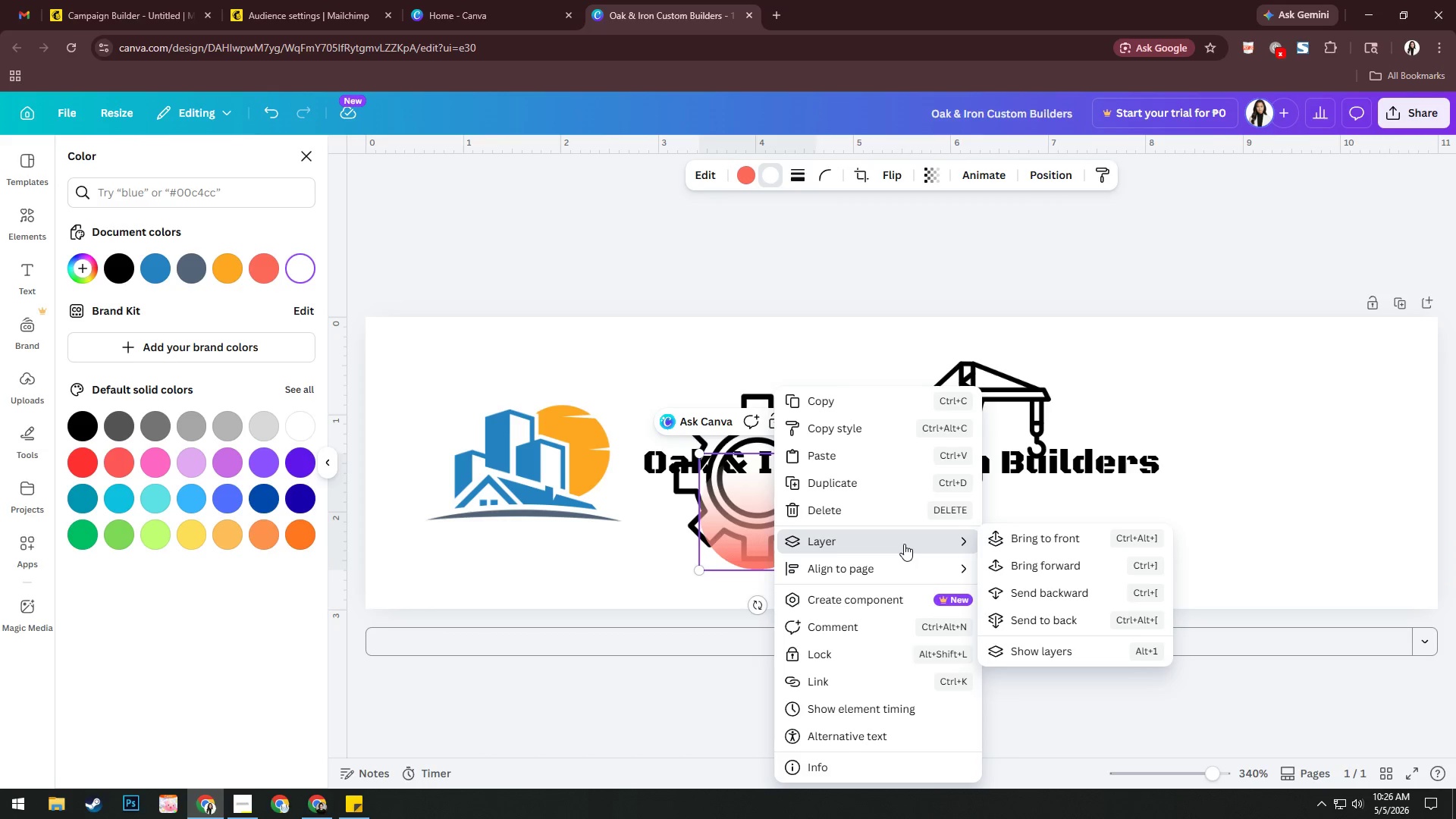 
left_click([1080, 543])
 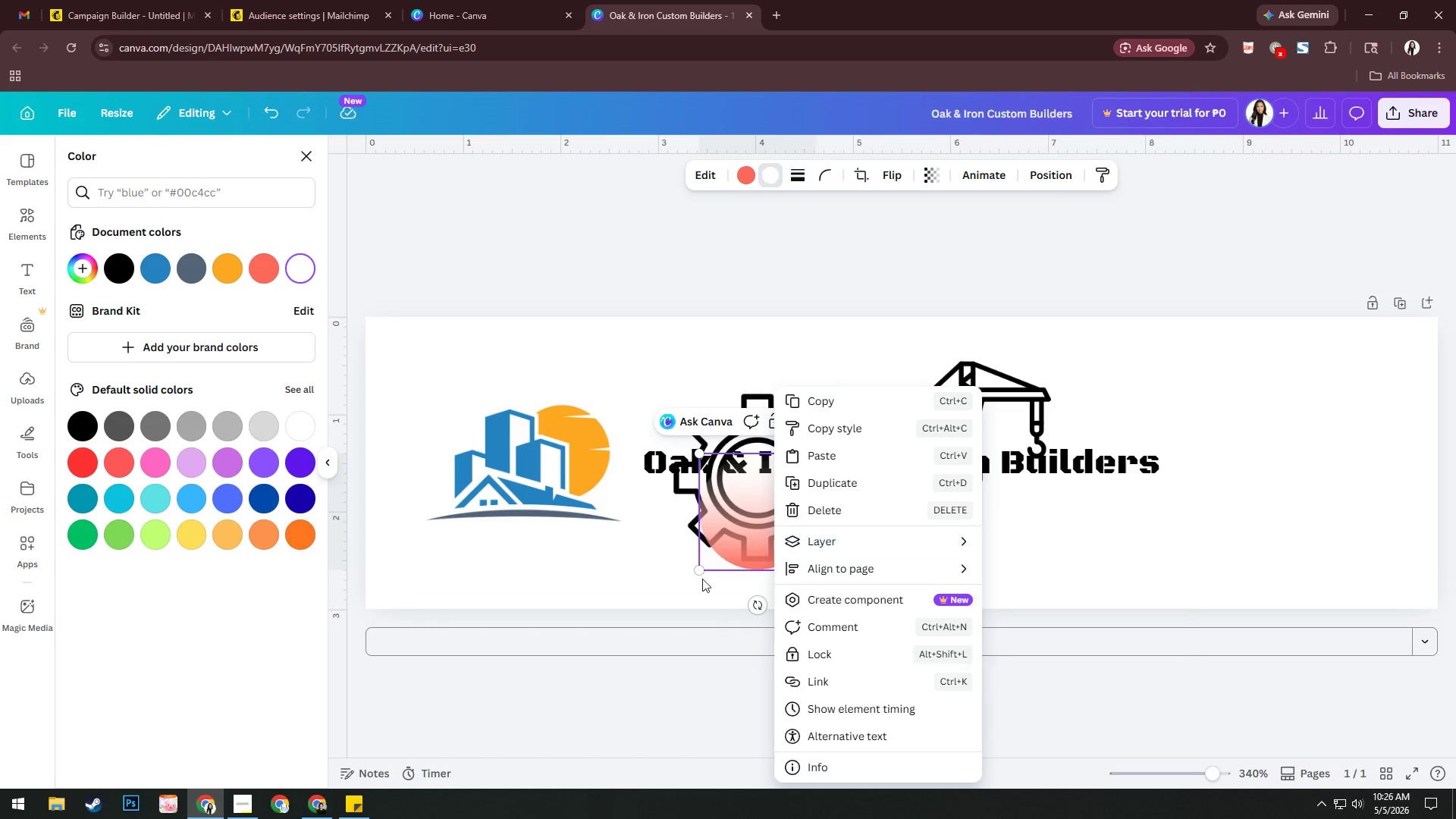 
left_click([733, 541])
 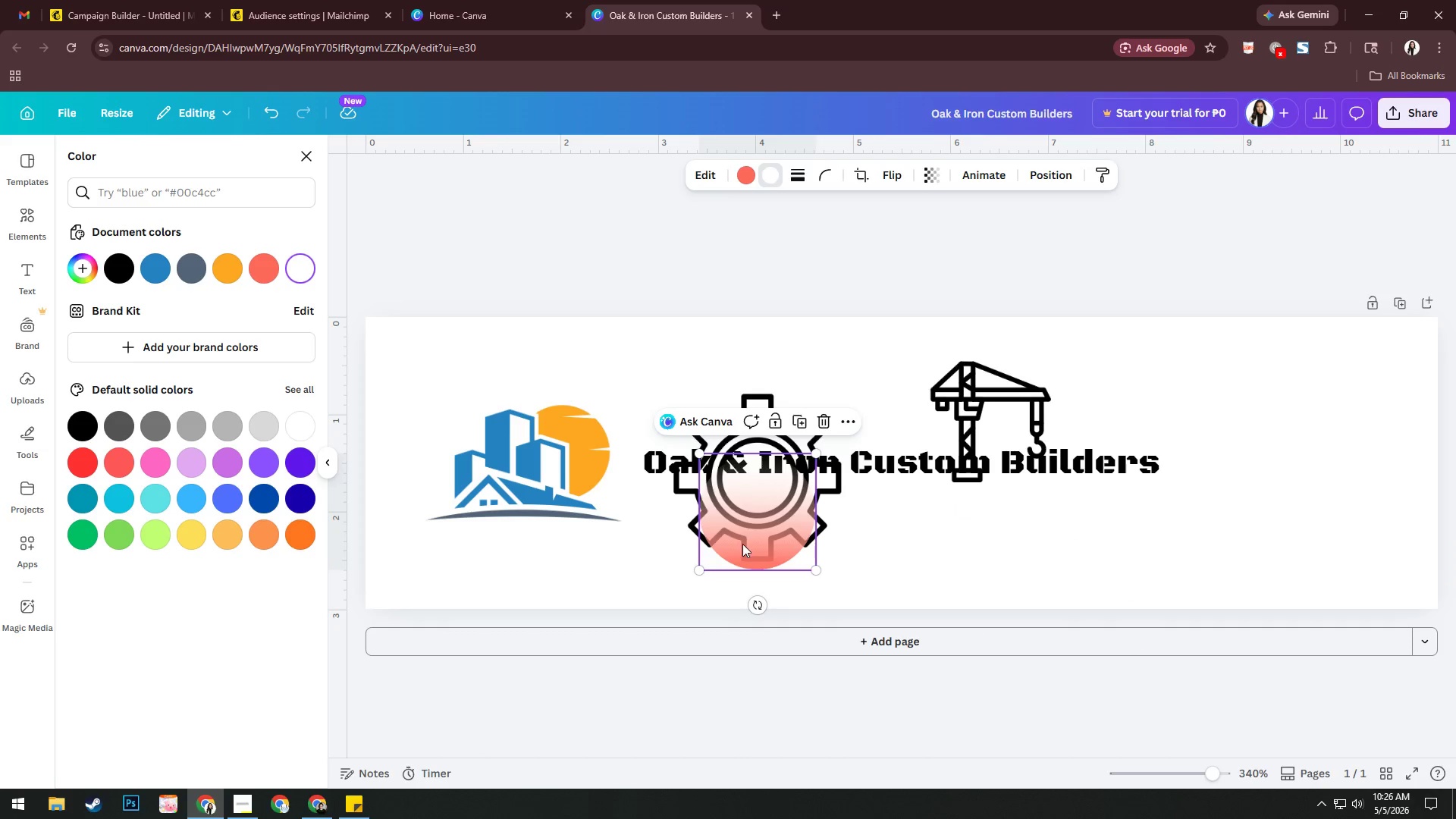 
left_click_drag(start_coordinate=[742, 544], to_coordinate=[601, 544])
 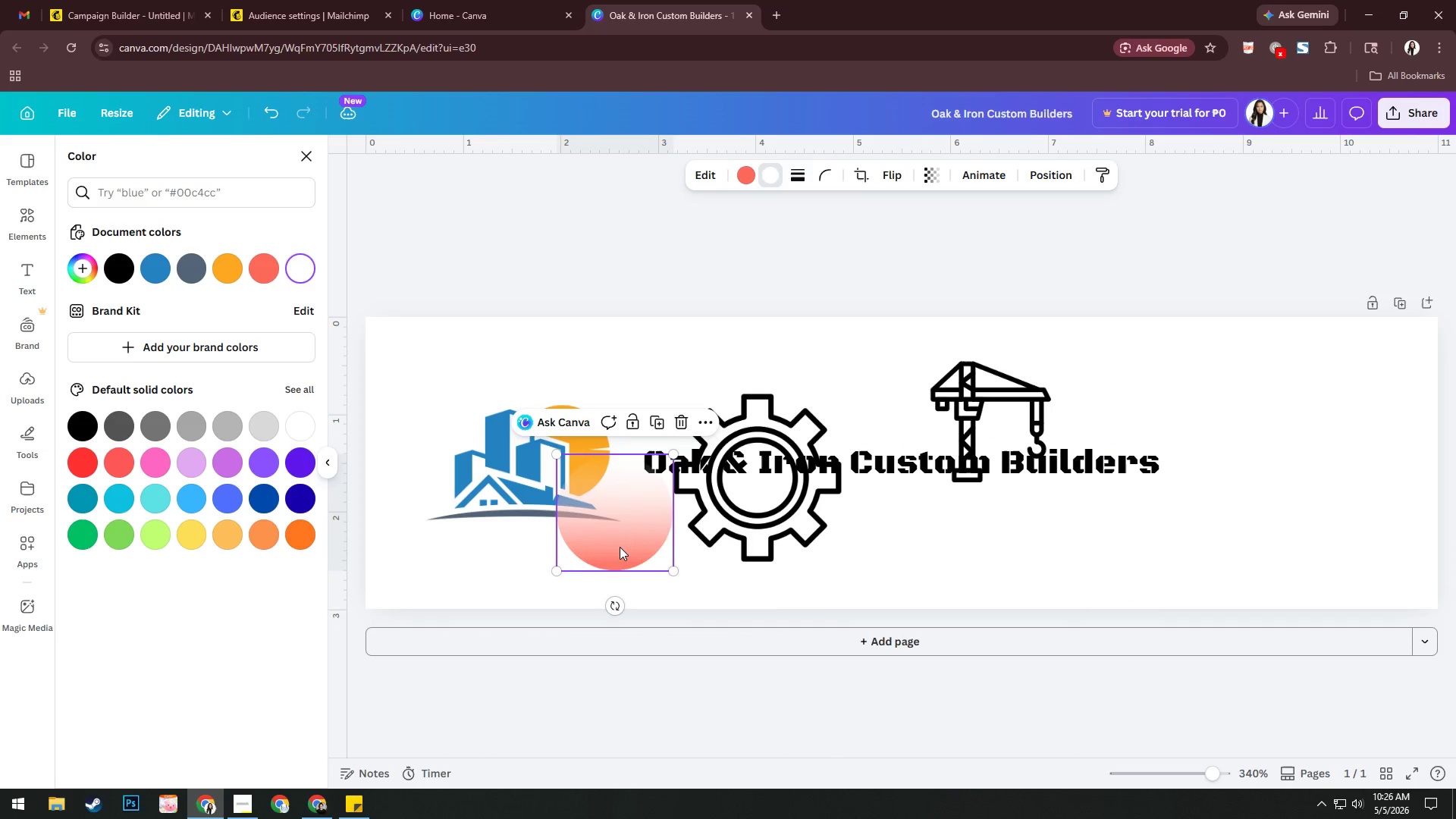 
left_click_drag(start_coordinate=[620, 547], to_coordinate=[649, 539])
 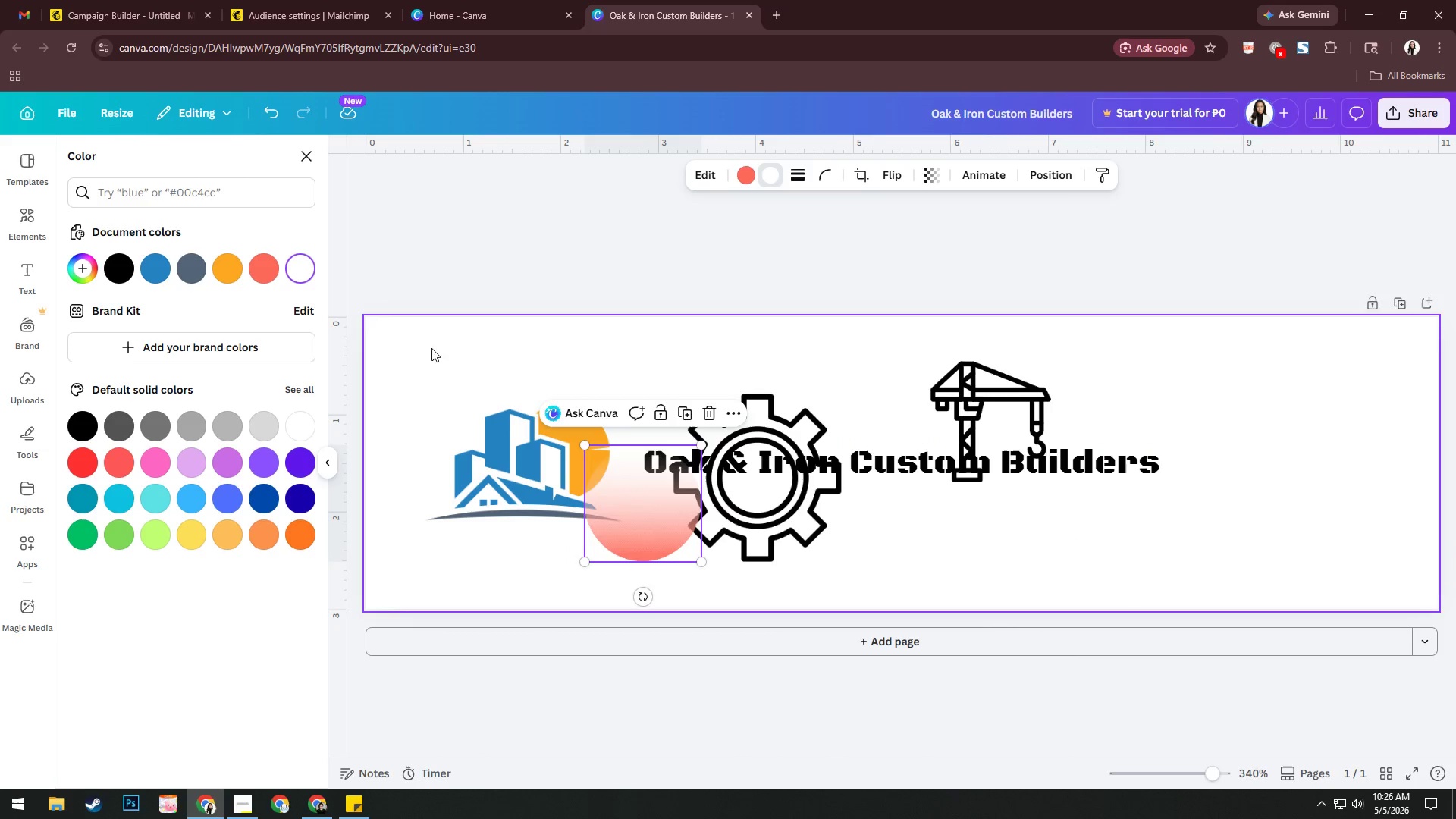 
key(Delete)
 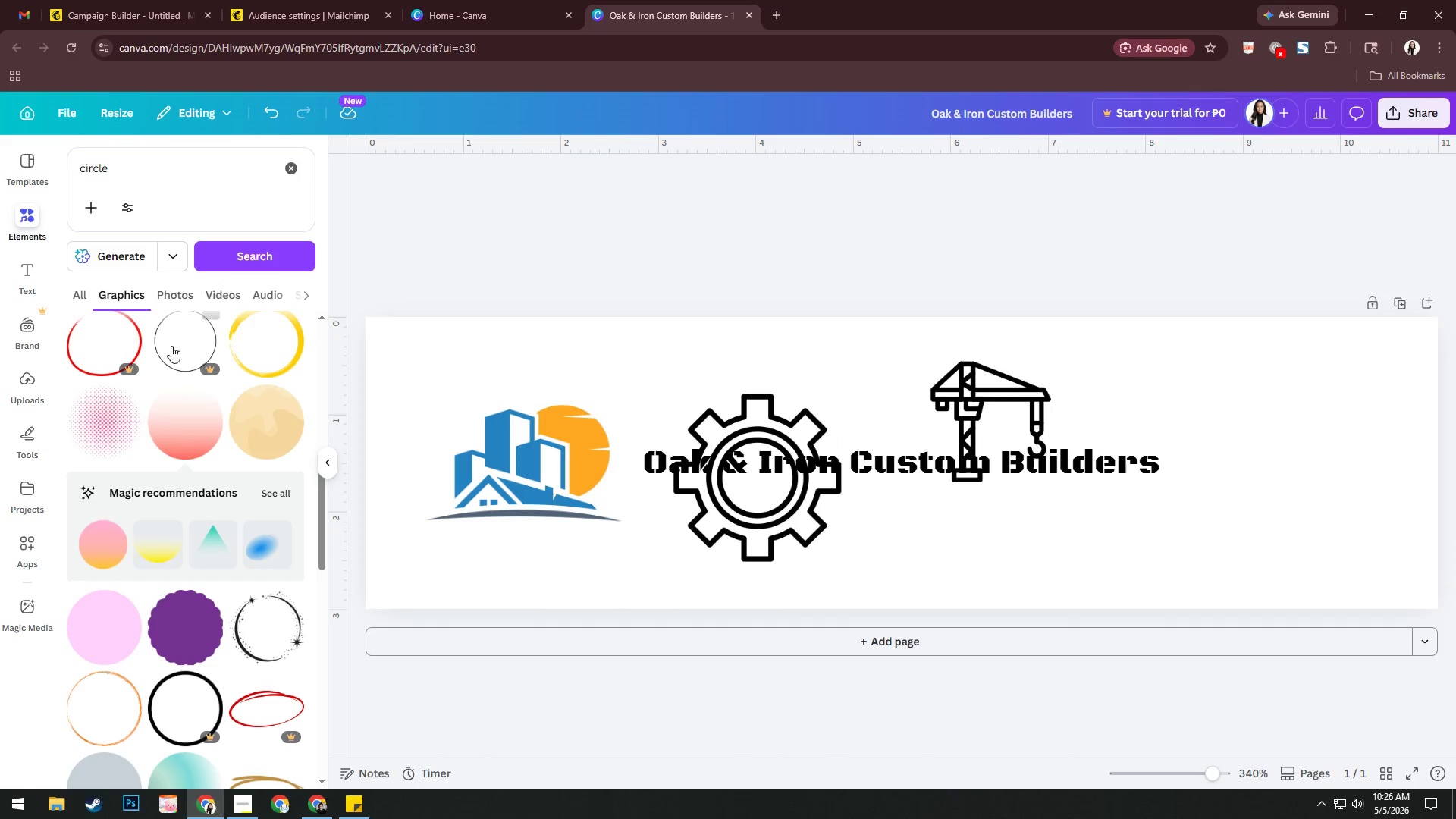 
scroll: coordinate [236, 412], scroll_direction: down, amount: 4.0
 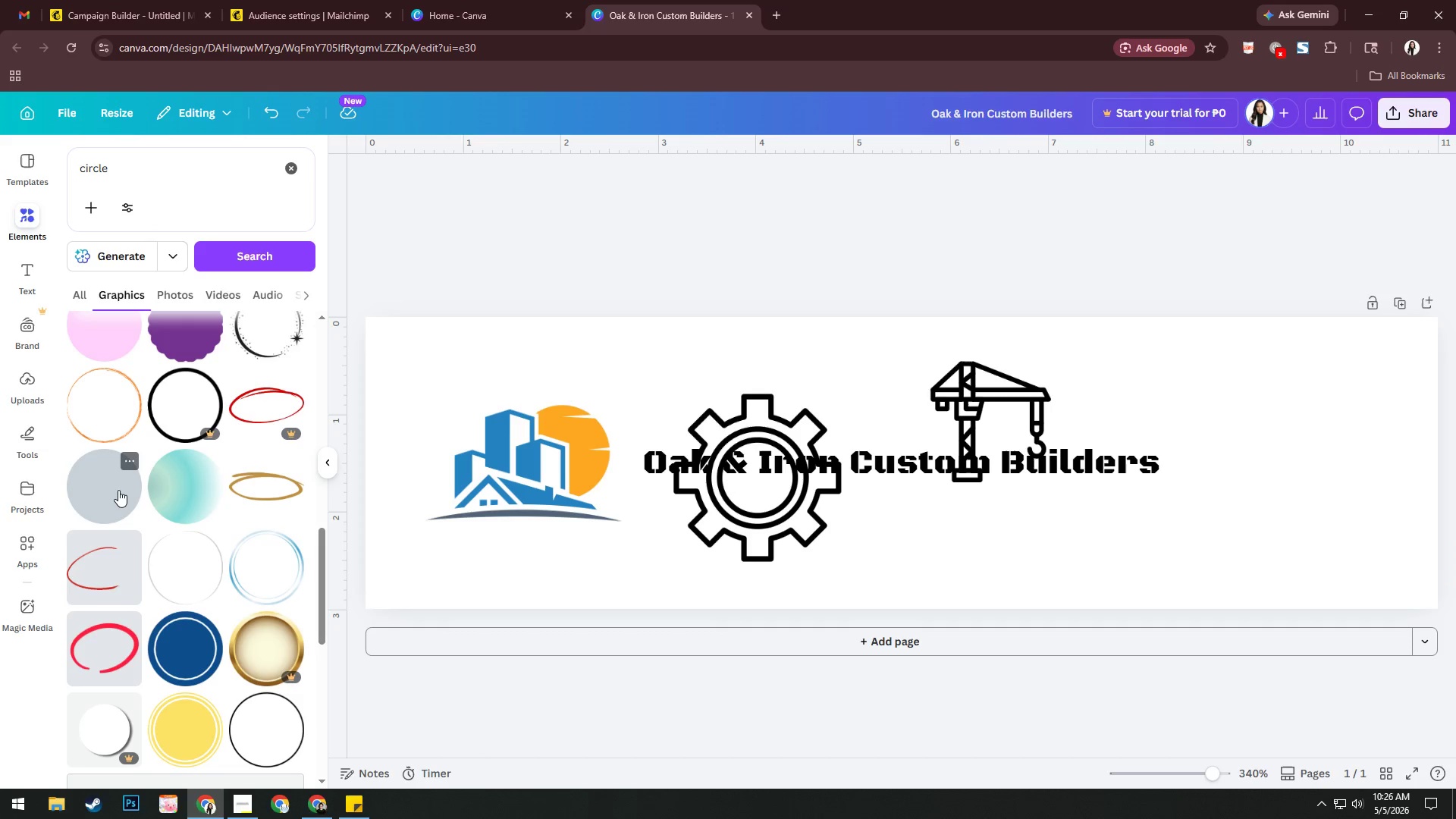 
left_click([118, 490])
 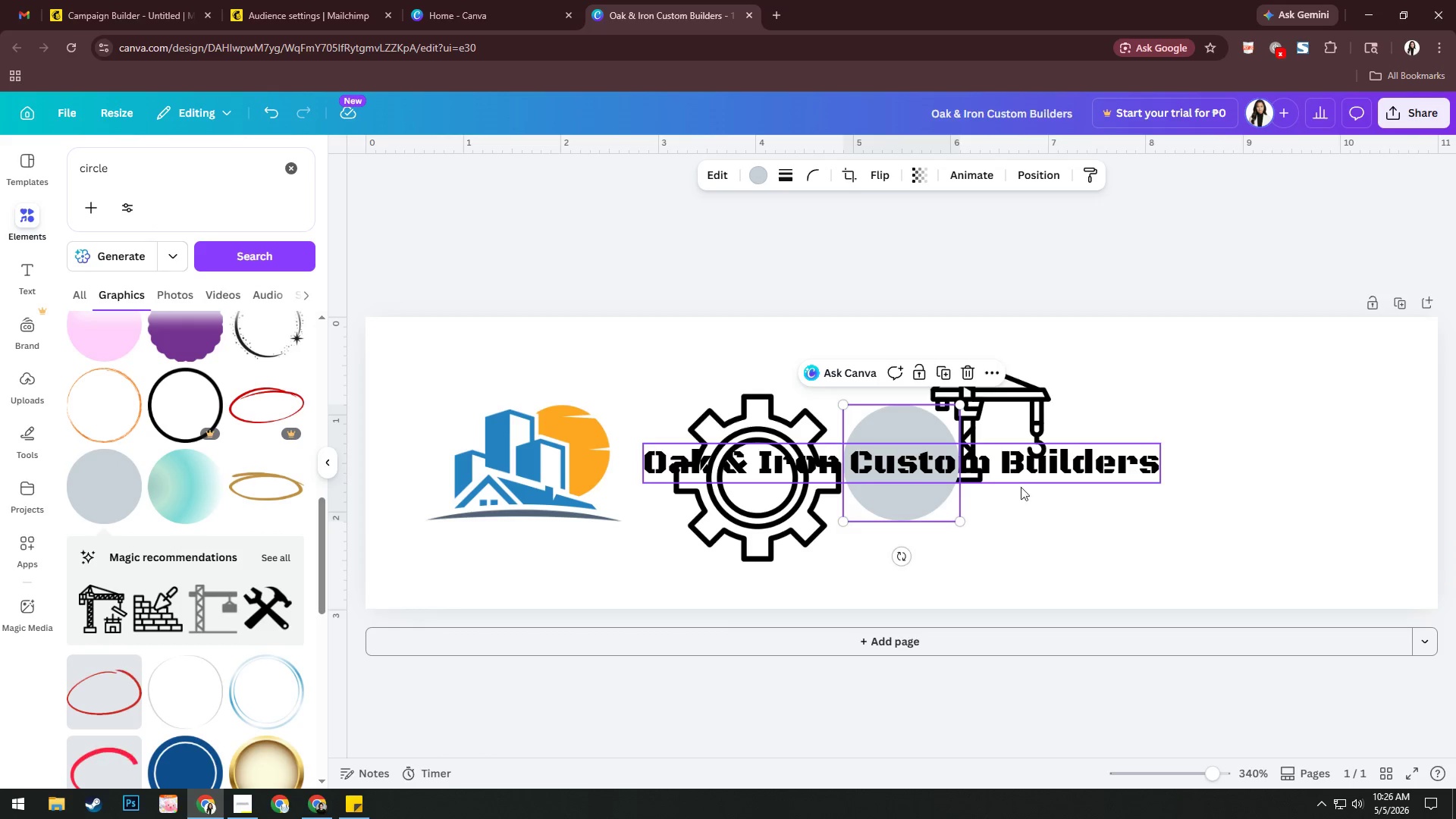 
left_click_drag(start_coordinate=[890, 490], to_coordinate=[709, 541])
 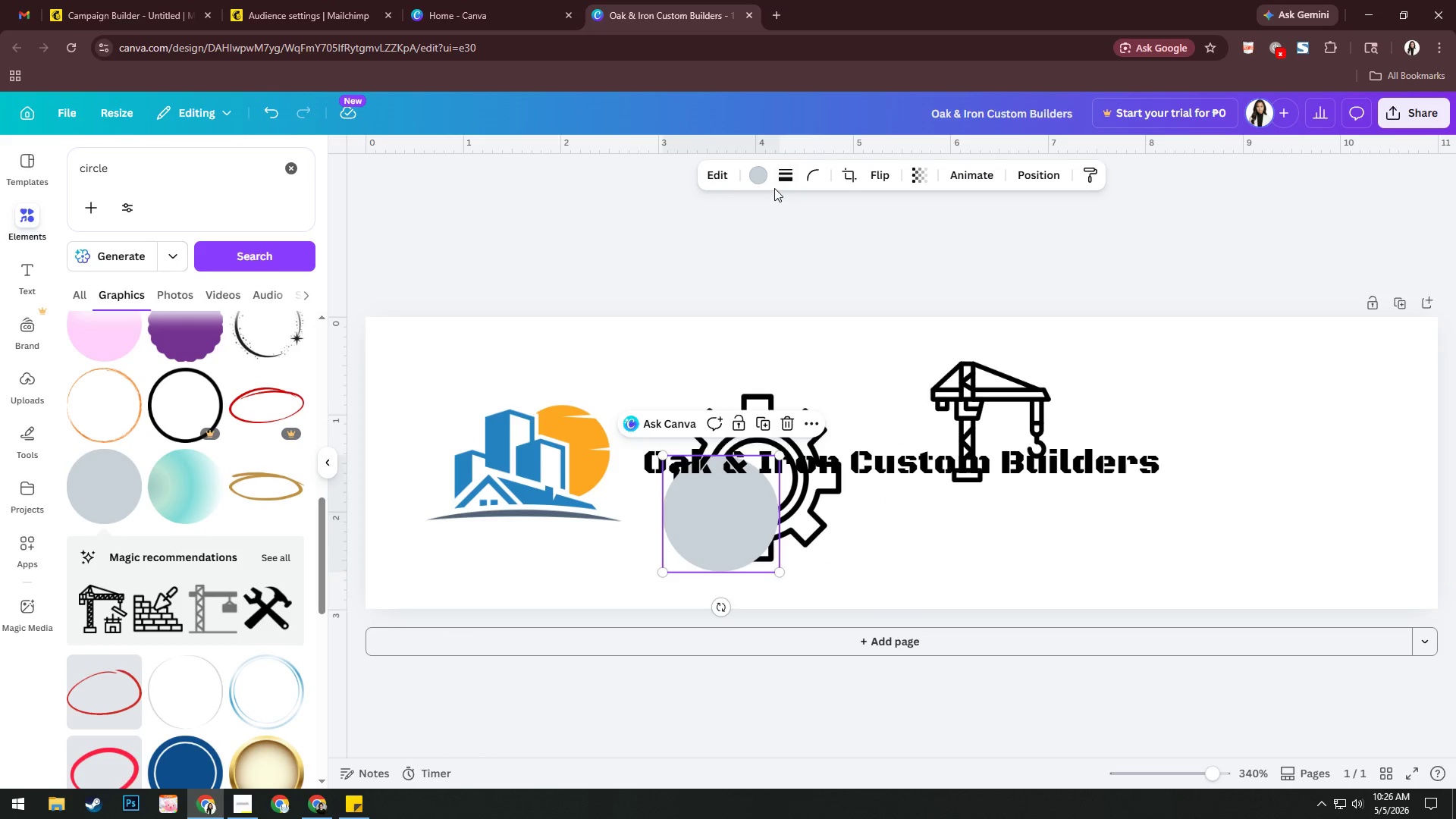 
left_click([760, 175])
 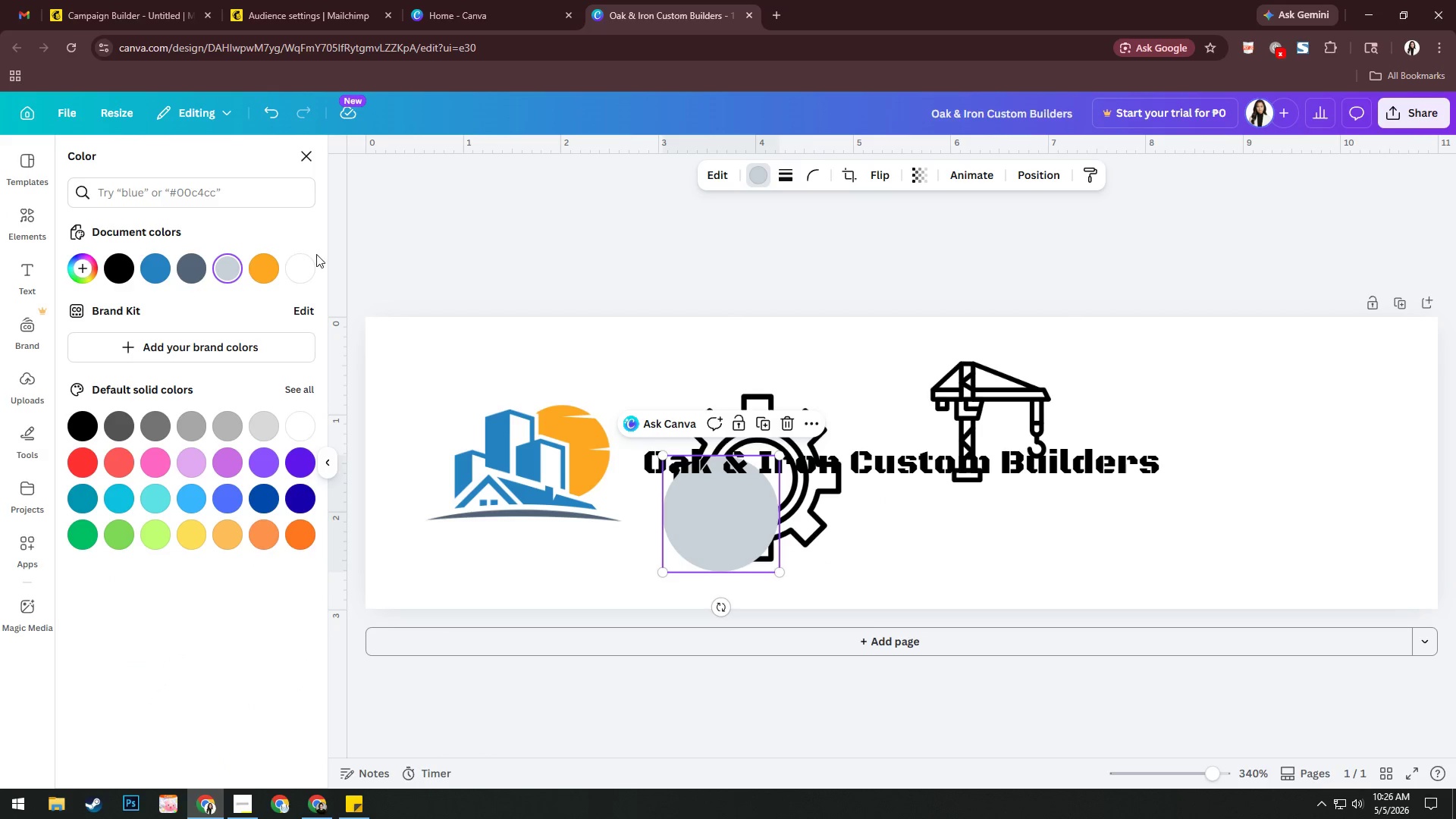 
left_click([287, 273])
 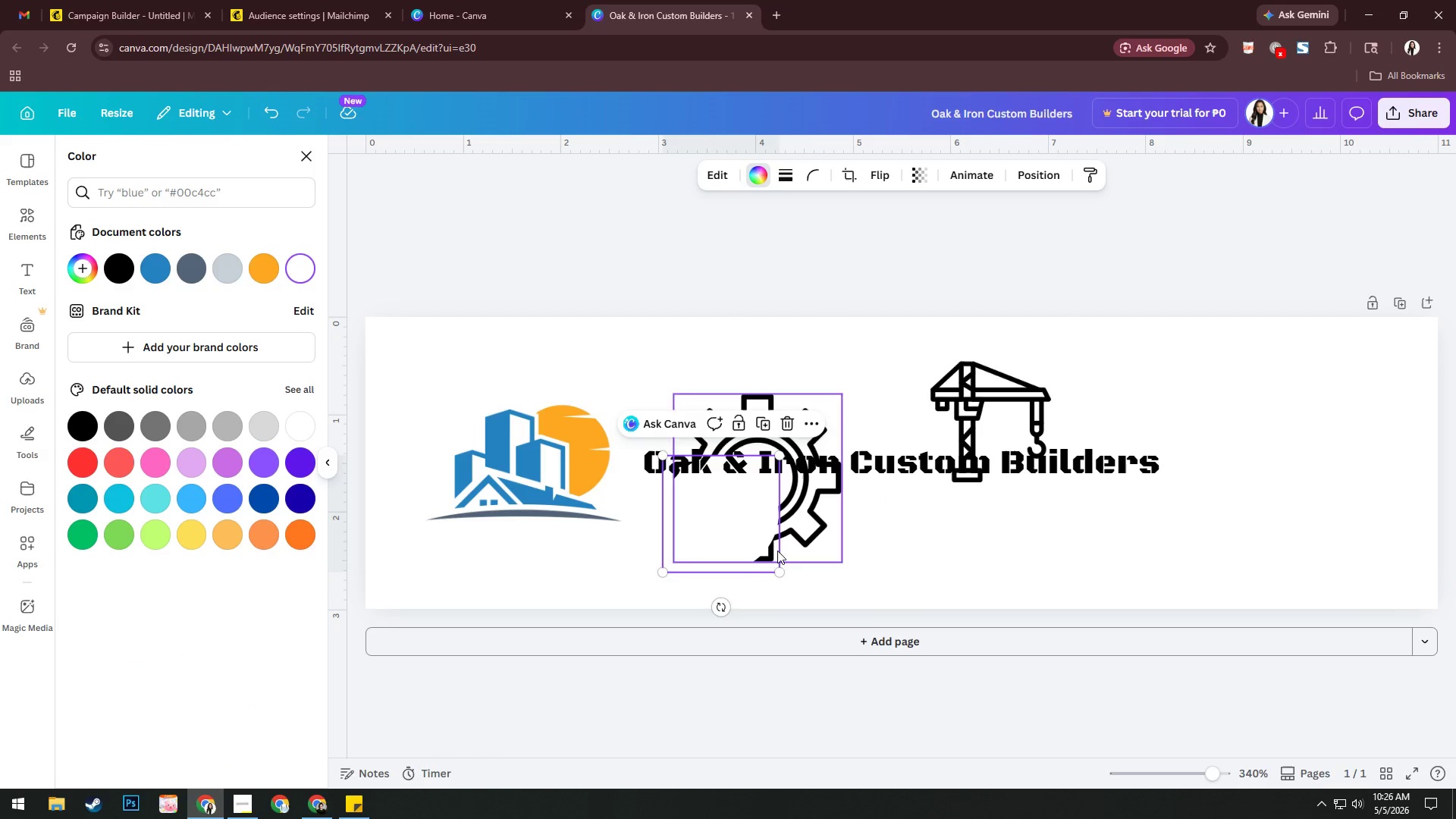 
left_click_drag(start_coordinate=[705, 532], to_coordinate=[709, 507])
 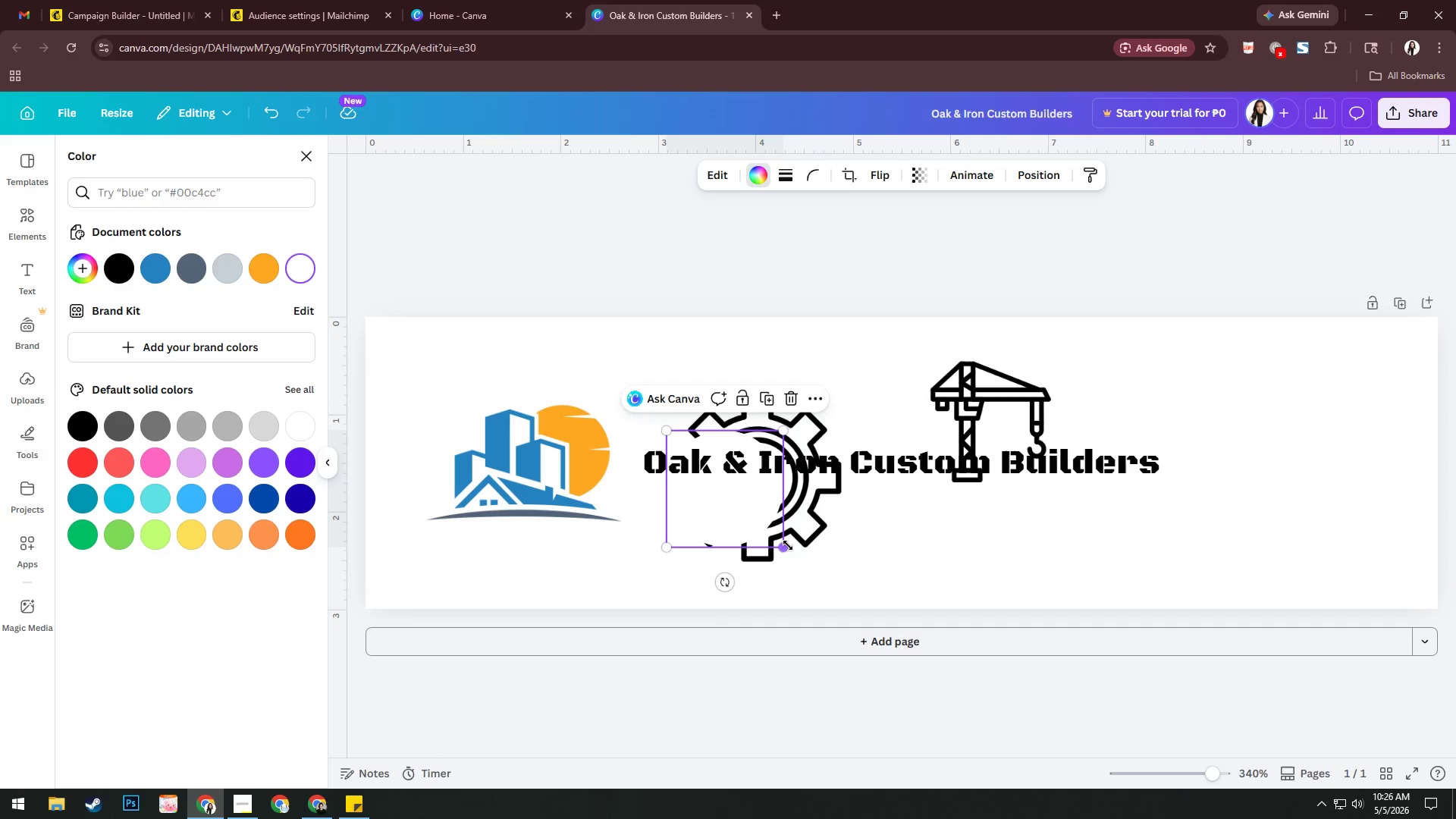 
left_click_drag(start_coordinate=[786, 546], to_coordinate=[830, 592])
 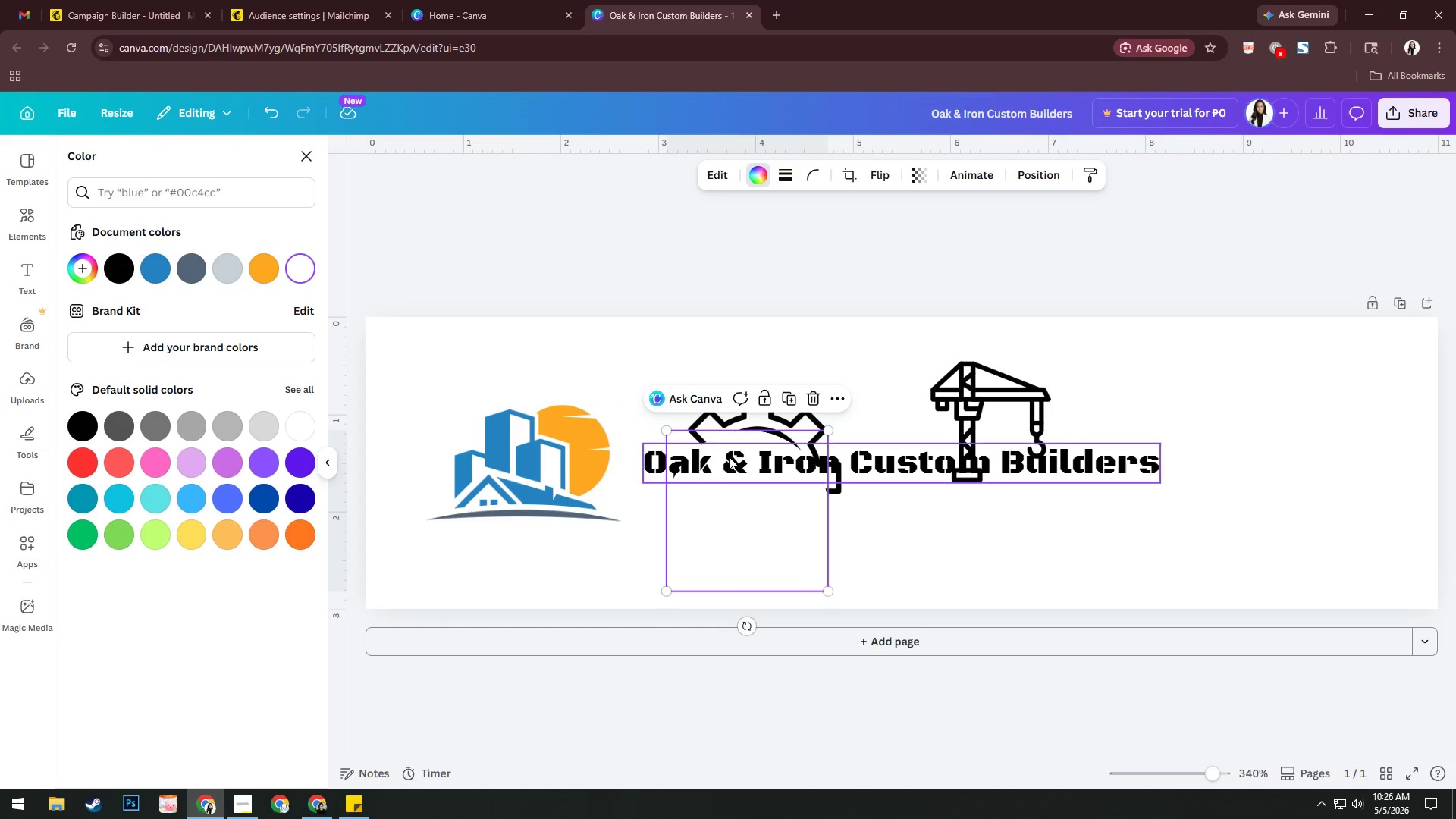 
left_click_drag(start_coordinate=[730, 457], to_coordinate=[716, 468])
 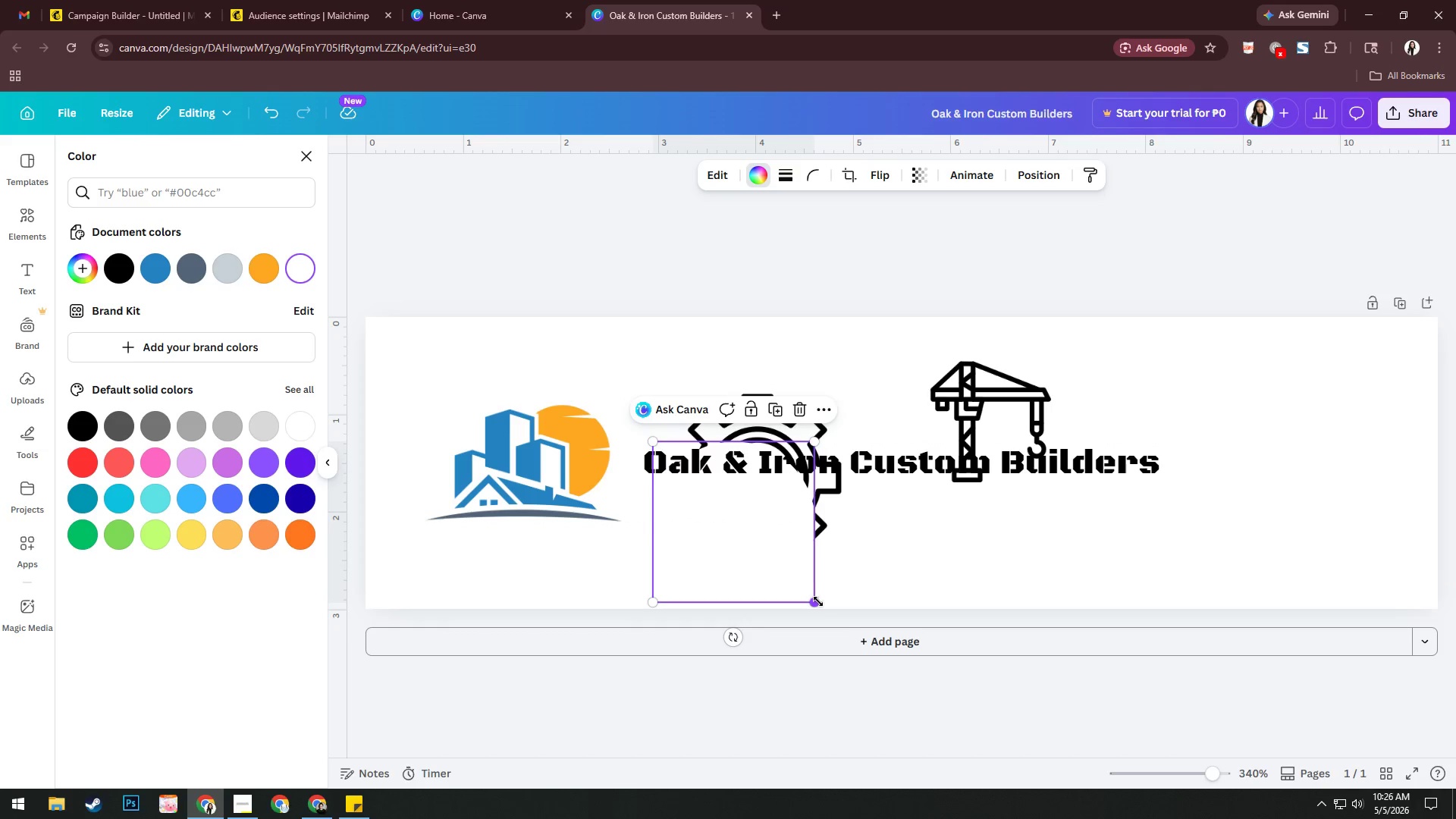 
left_click_drag(start_coordinate=[818, 601], to_coordinate=[830, 613])
 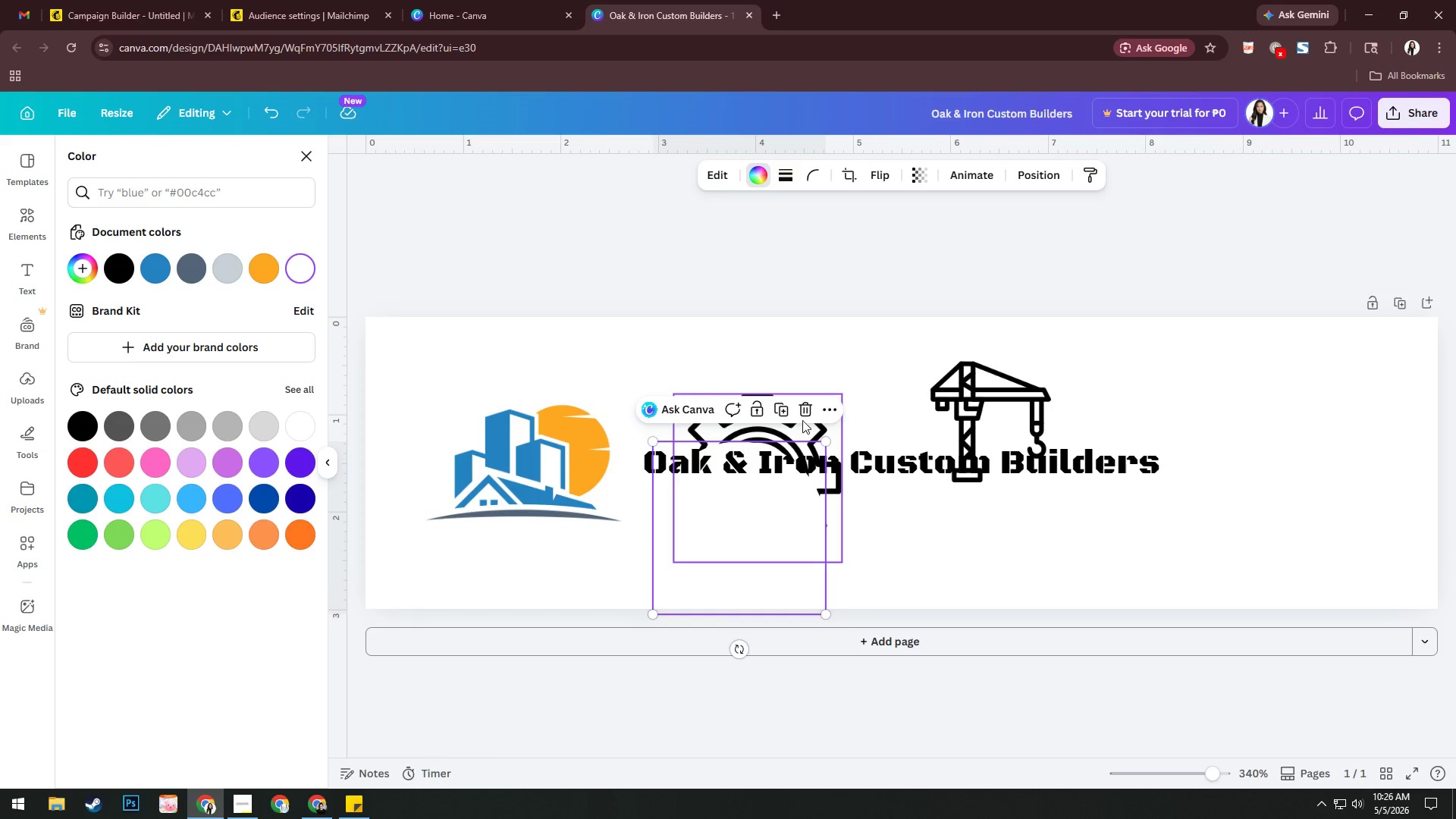 
left_click([985, 384])
 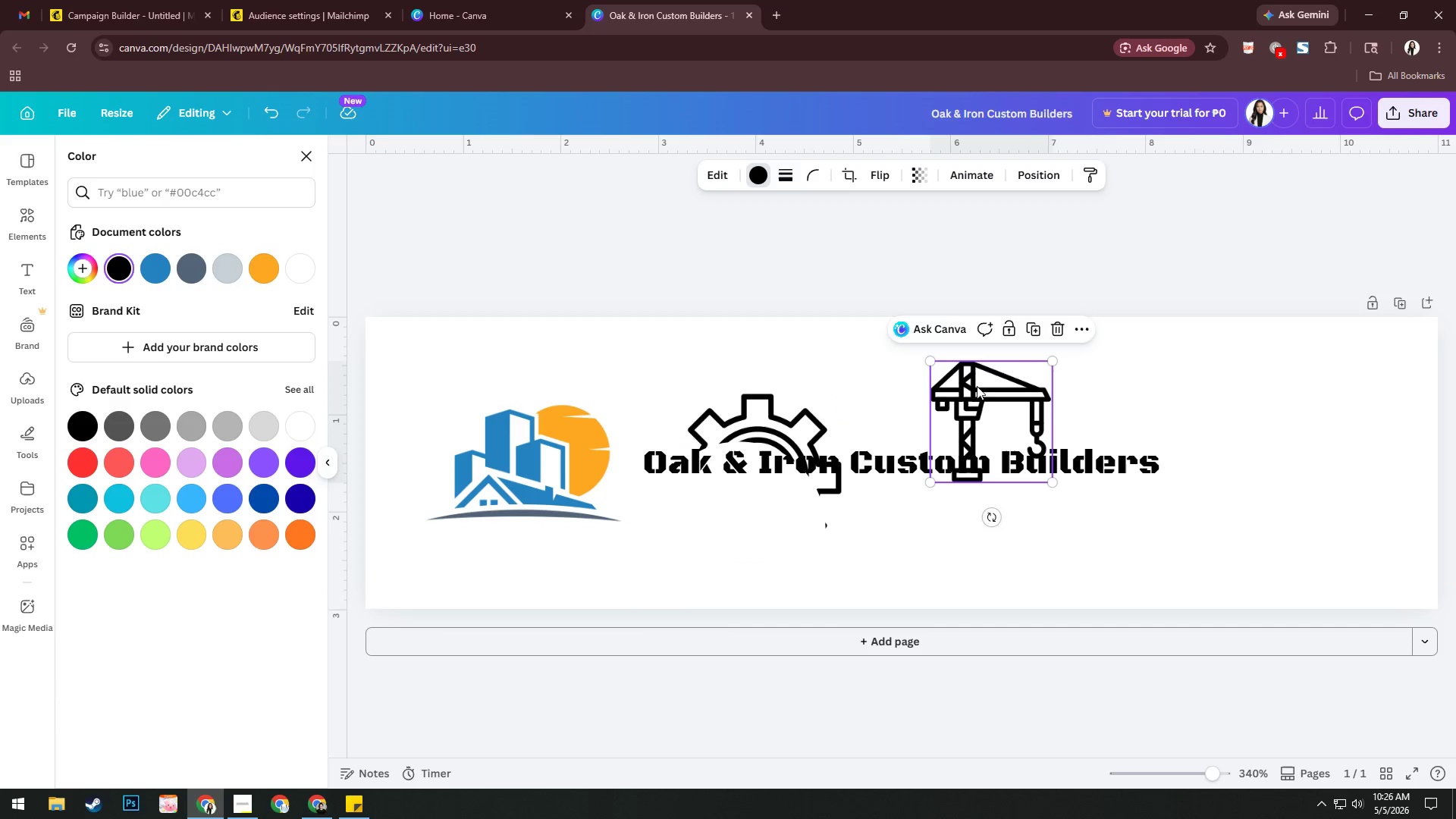 
key(Delete)
 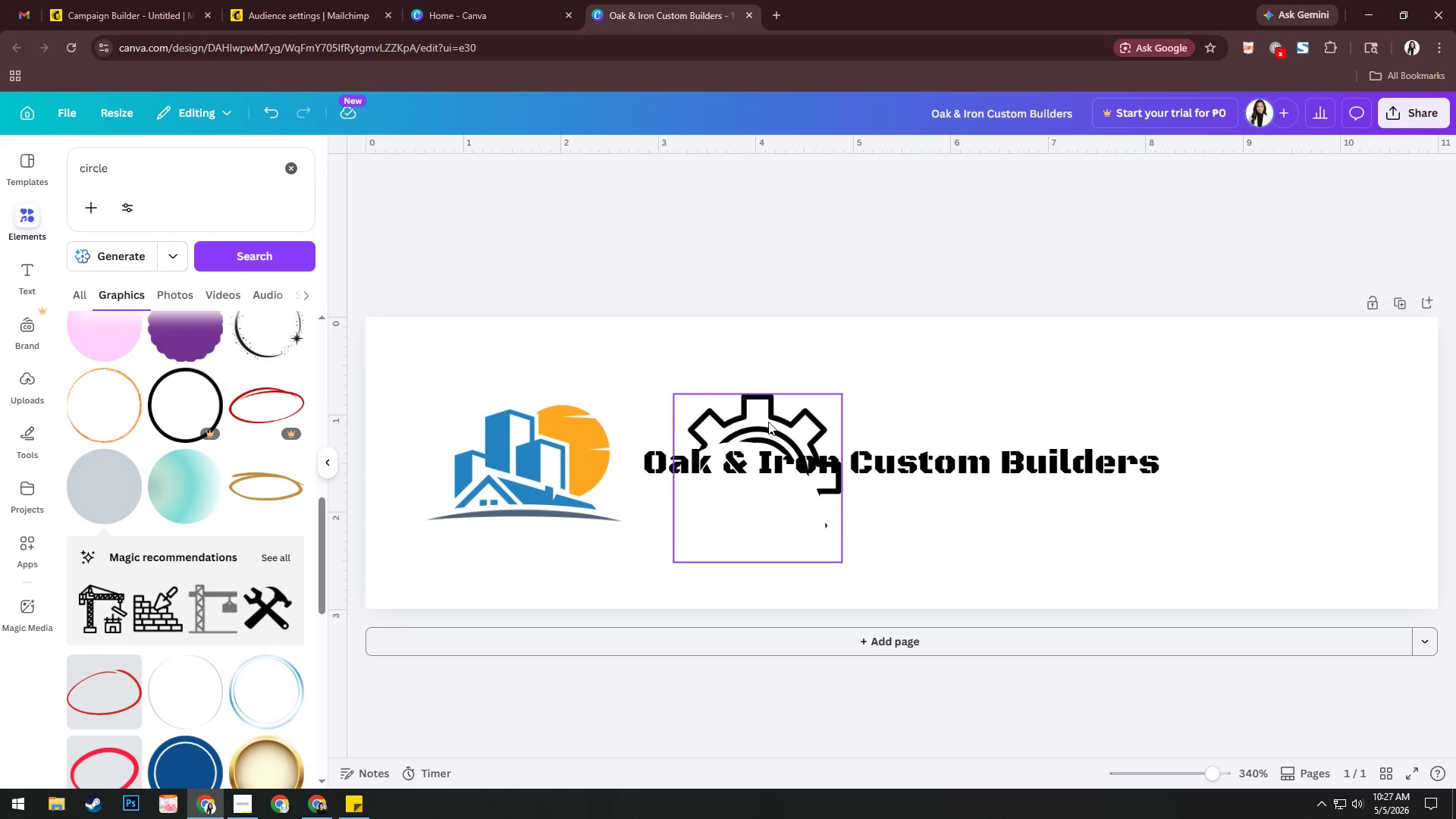 
left_click([768, 418])
 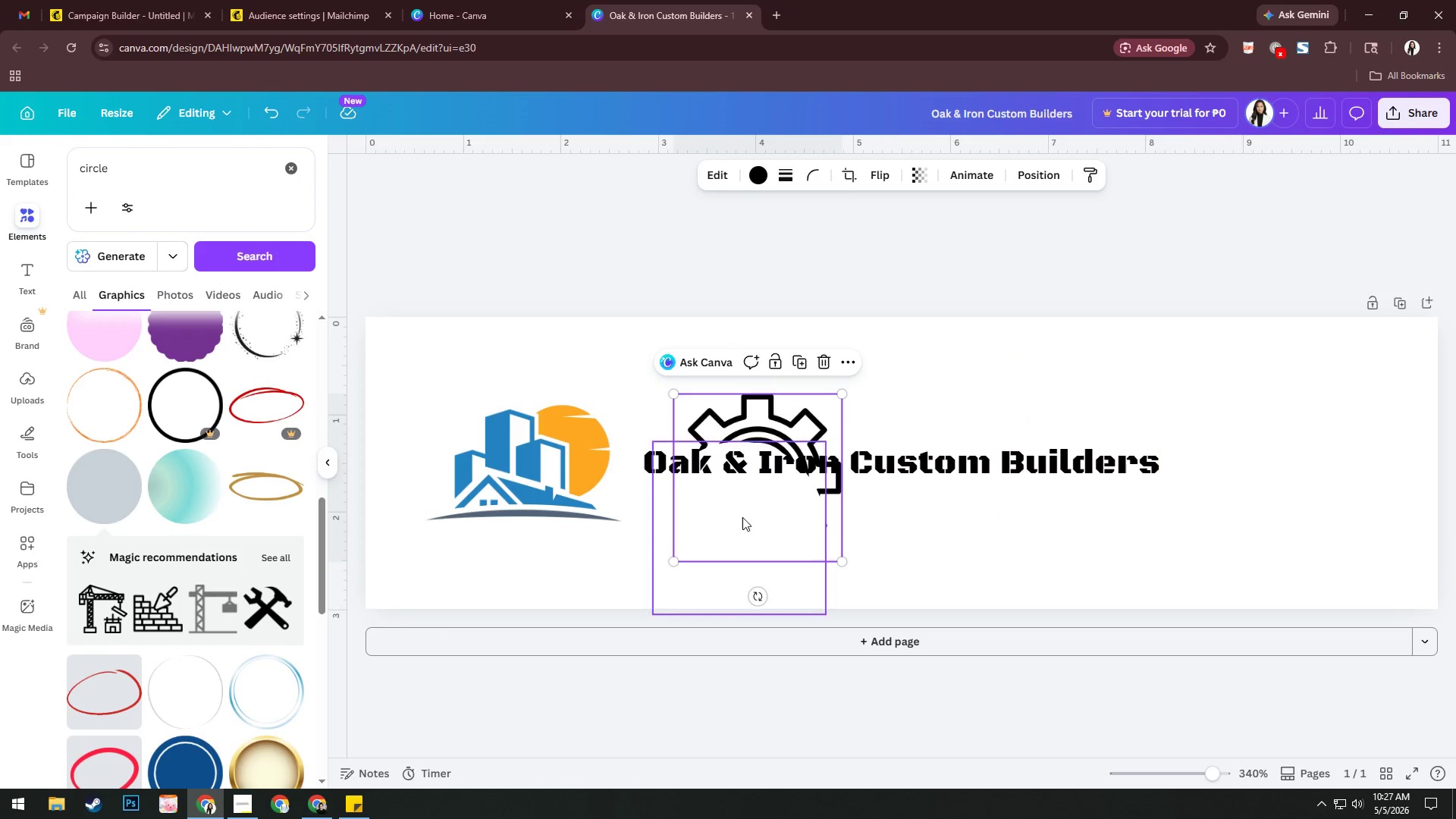 
hold_key(key=ControlLeft, duration=0.78)
left_click([738, 584])
 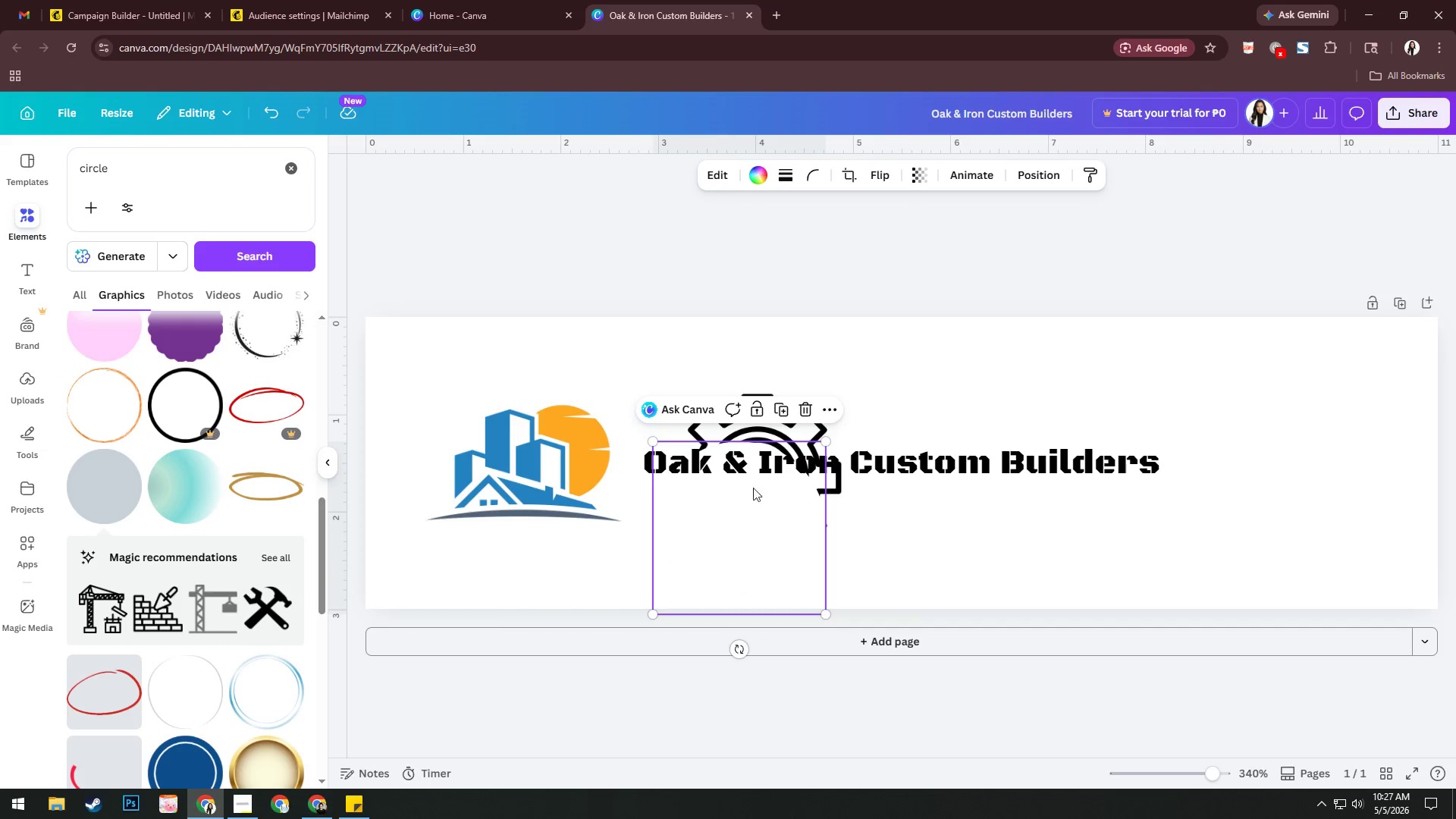 
left_click_drag(start_coordinate=[763, 490], to_coordinate=[591, 481])
 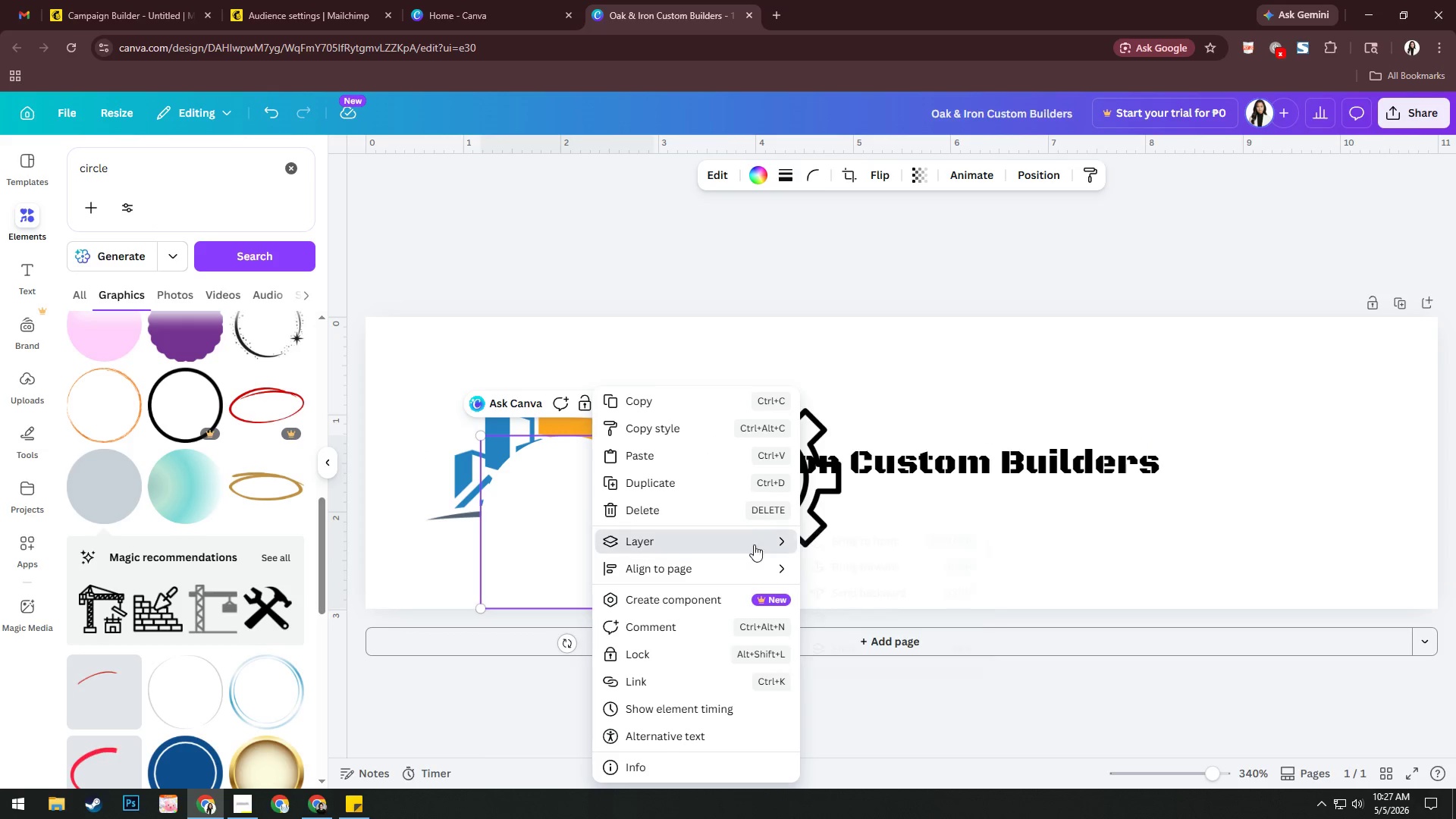 
wait(6.08)
 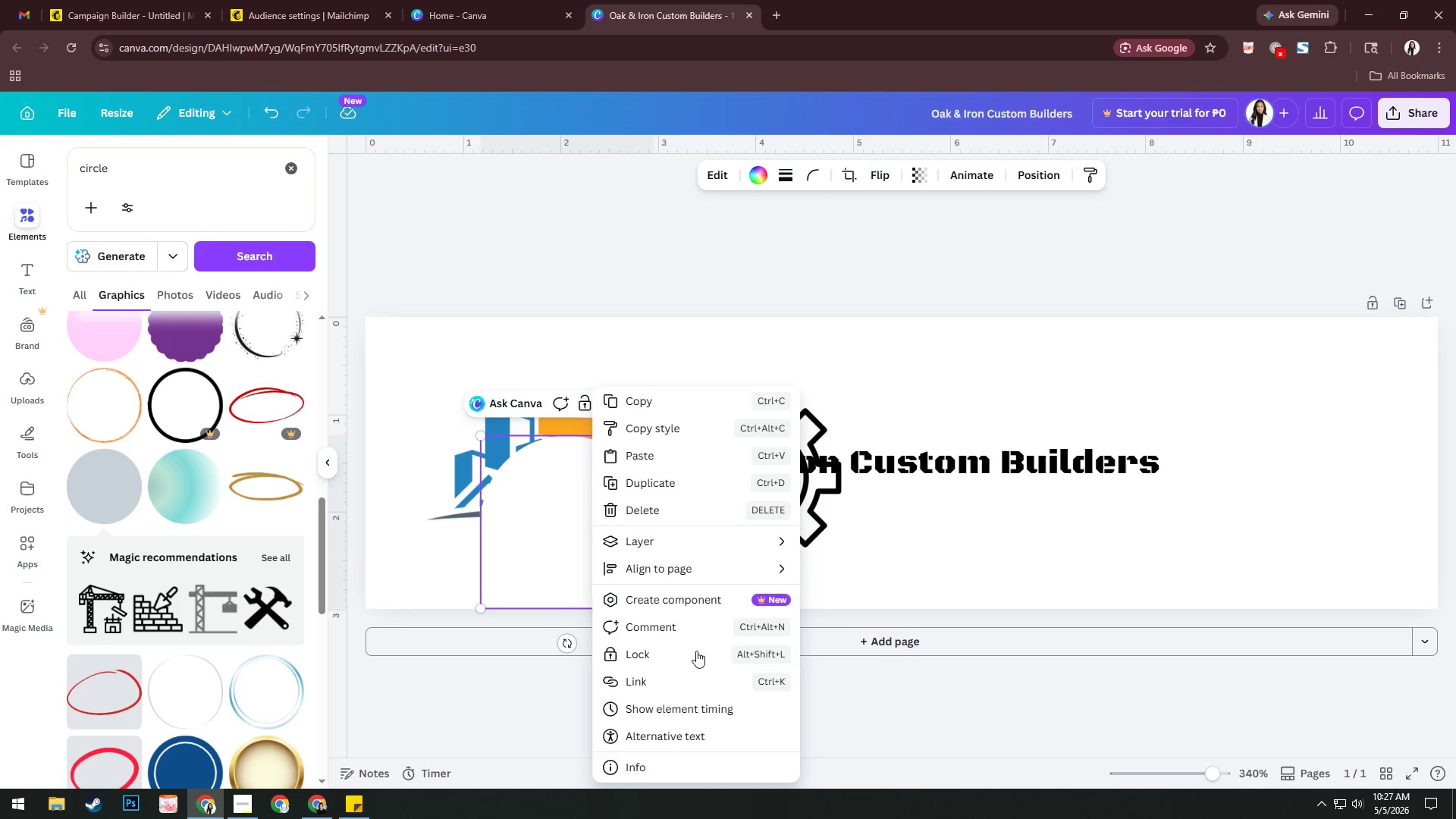 
left_click([908, 588])
 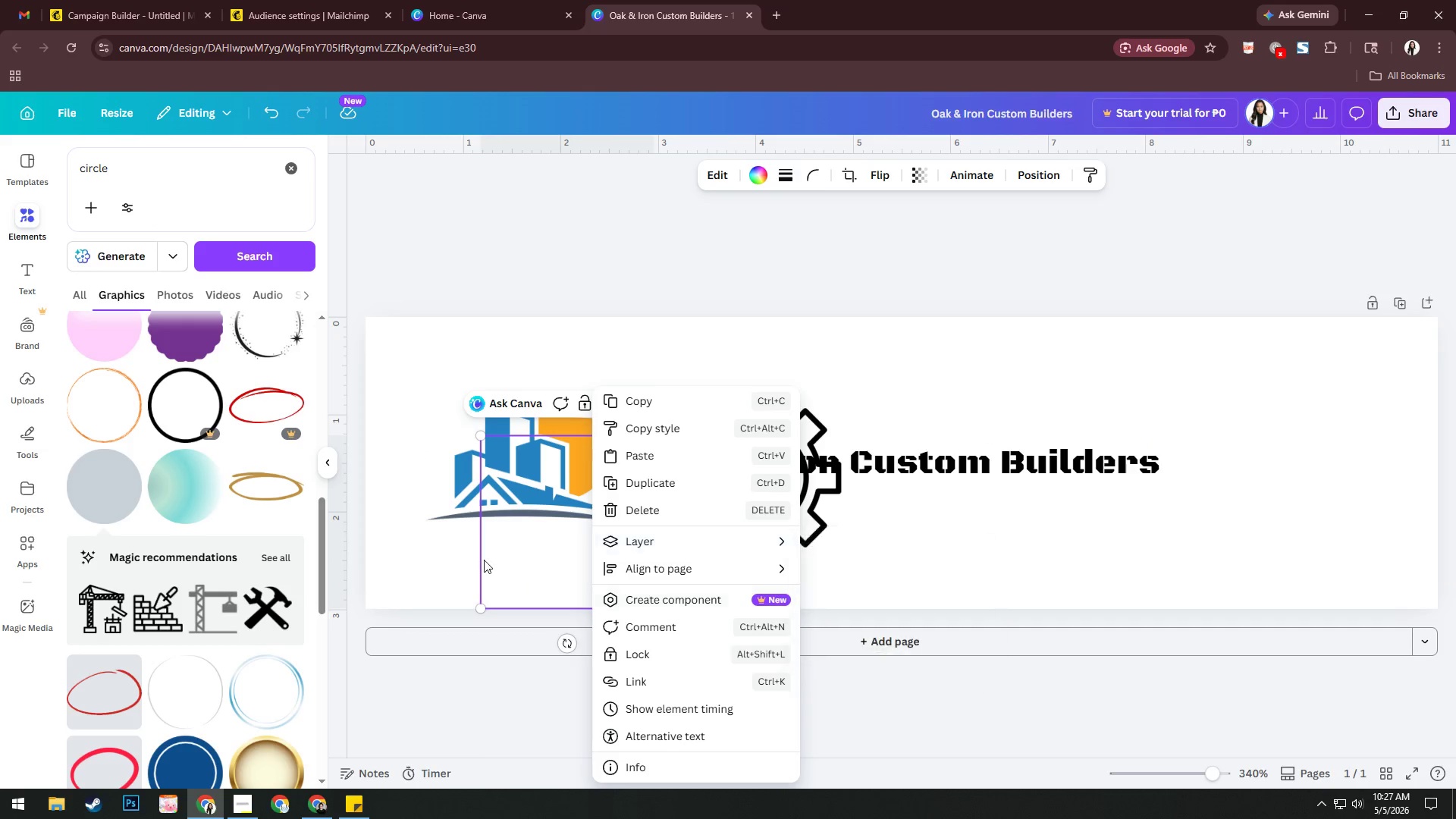 
left_click_drag(start_coordinate=[534, 545], to_coordinate=[519, 519])
 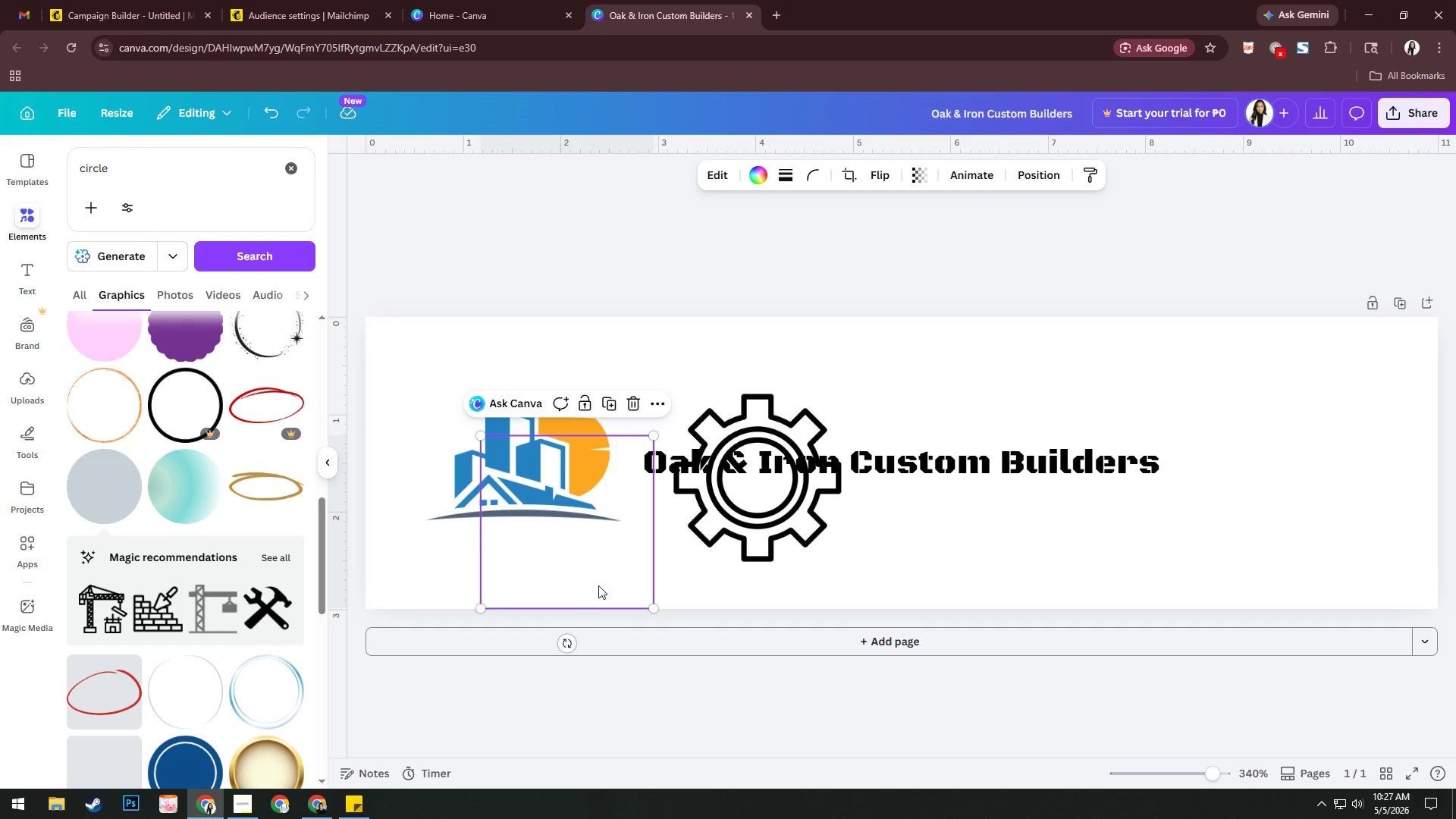 
left_click_drag(start_coordinate=[600, 582], to_coordinate=[562, 558])
 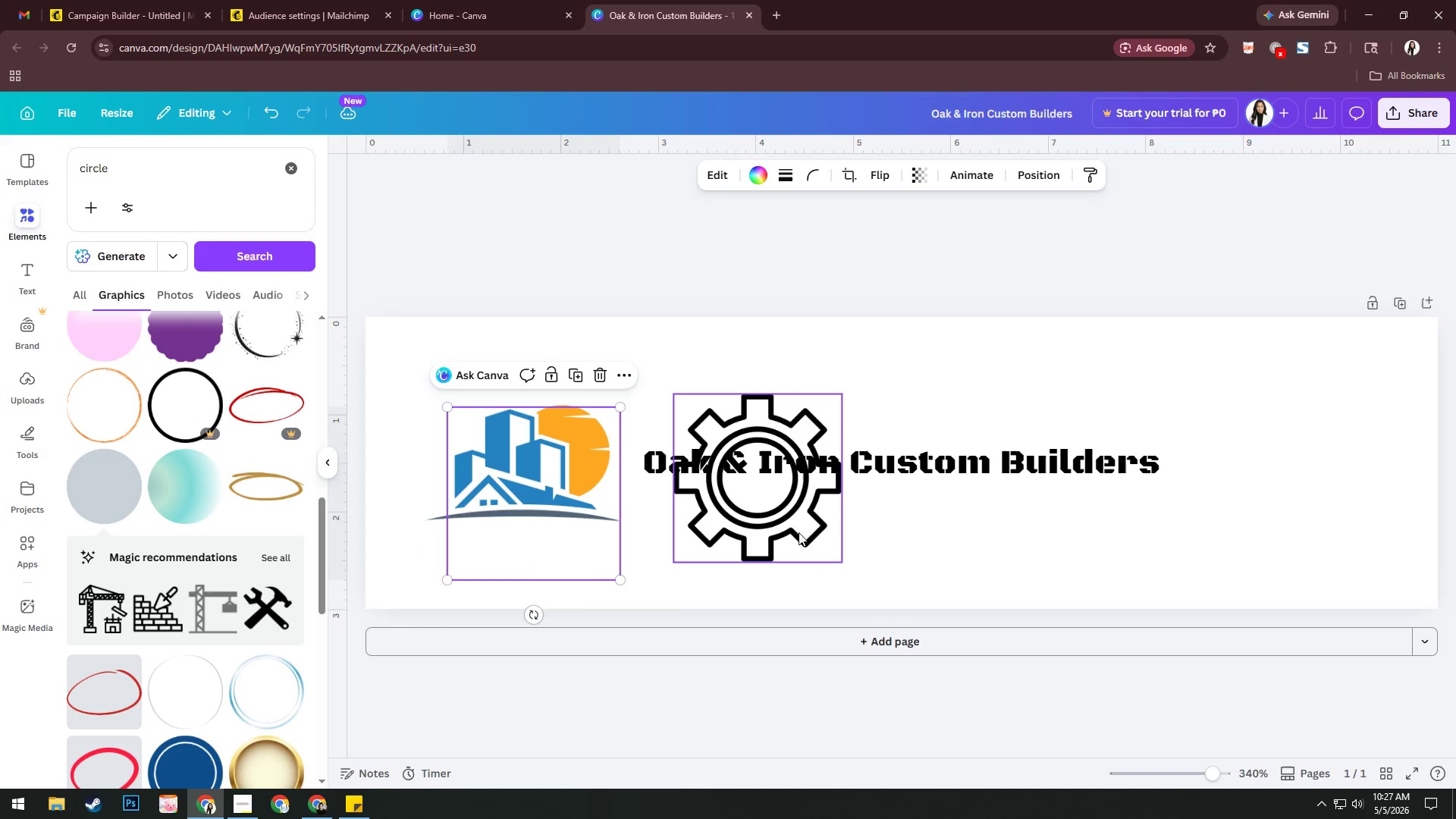 
left_click_drag(start_coordinate=[799, 530], to_coordinate=[610, 497])
 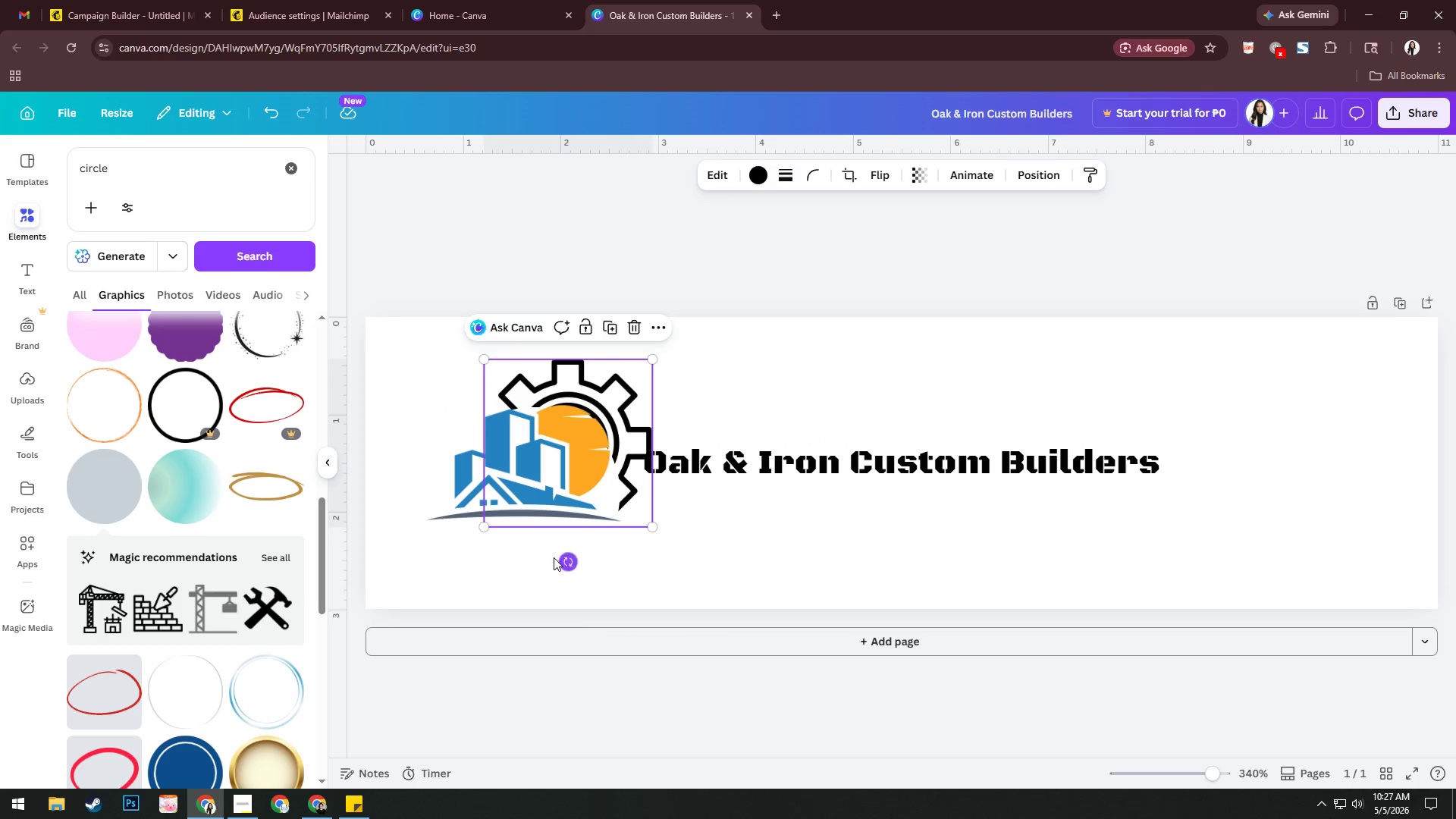 
left_click_drag(start_coordinate=[540, 548], to_coordinate=[532, 542])
 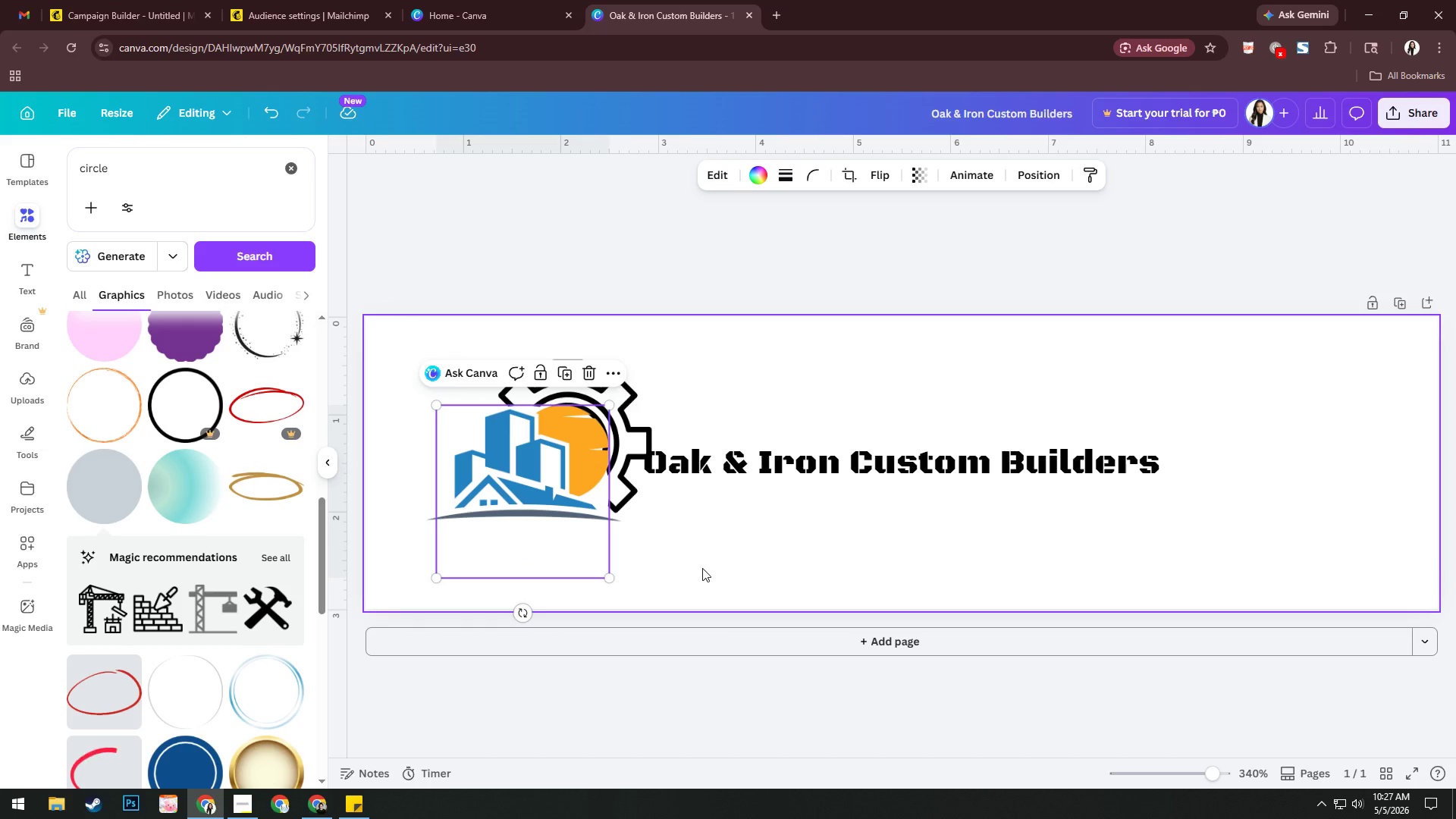 
left_click([702, 568])
 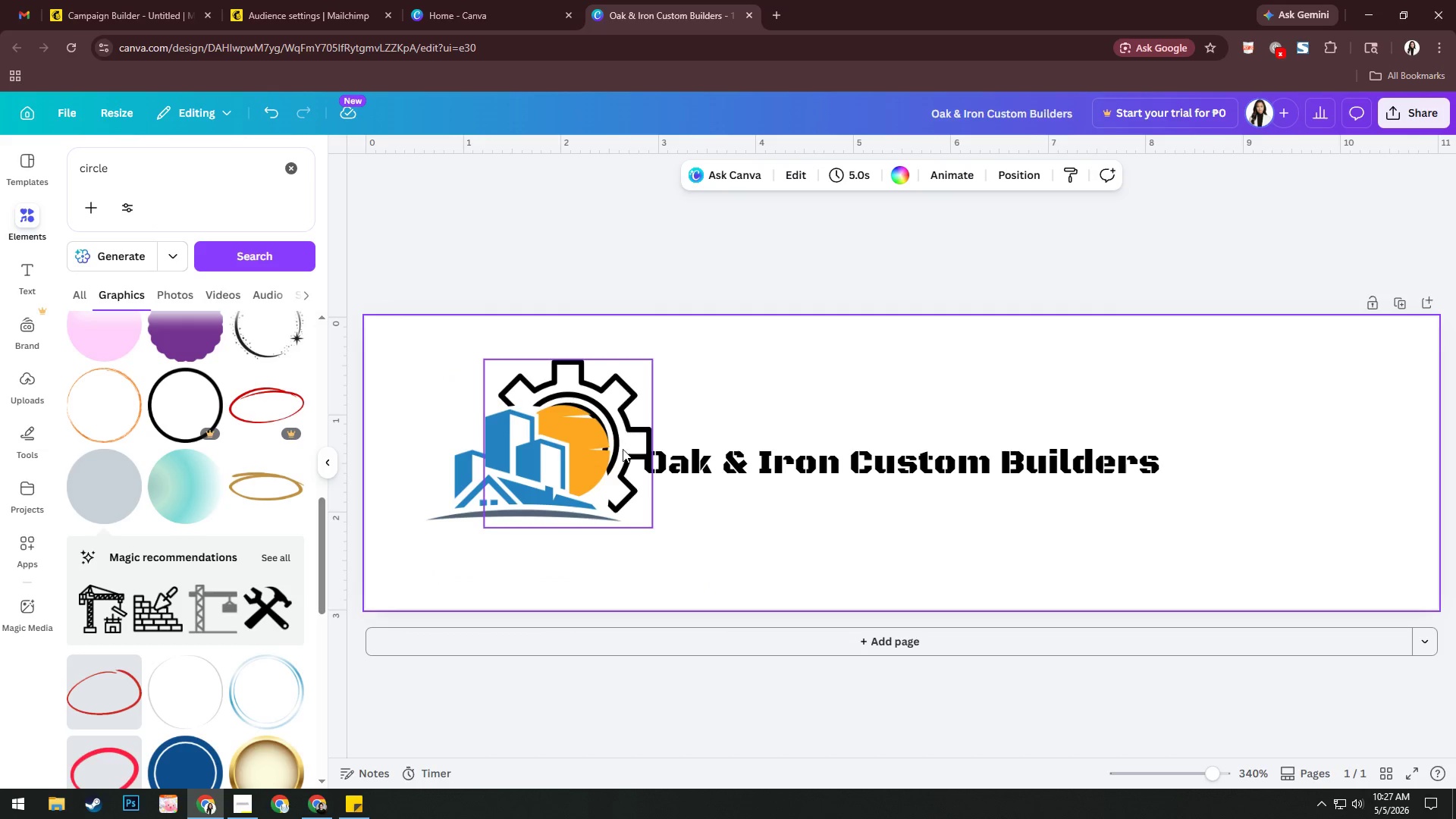 
left_click([550, 544])
 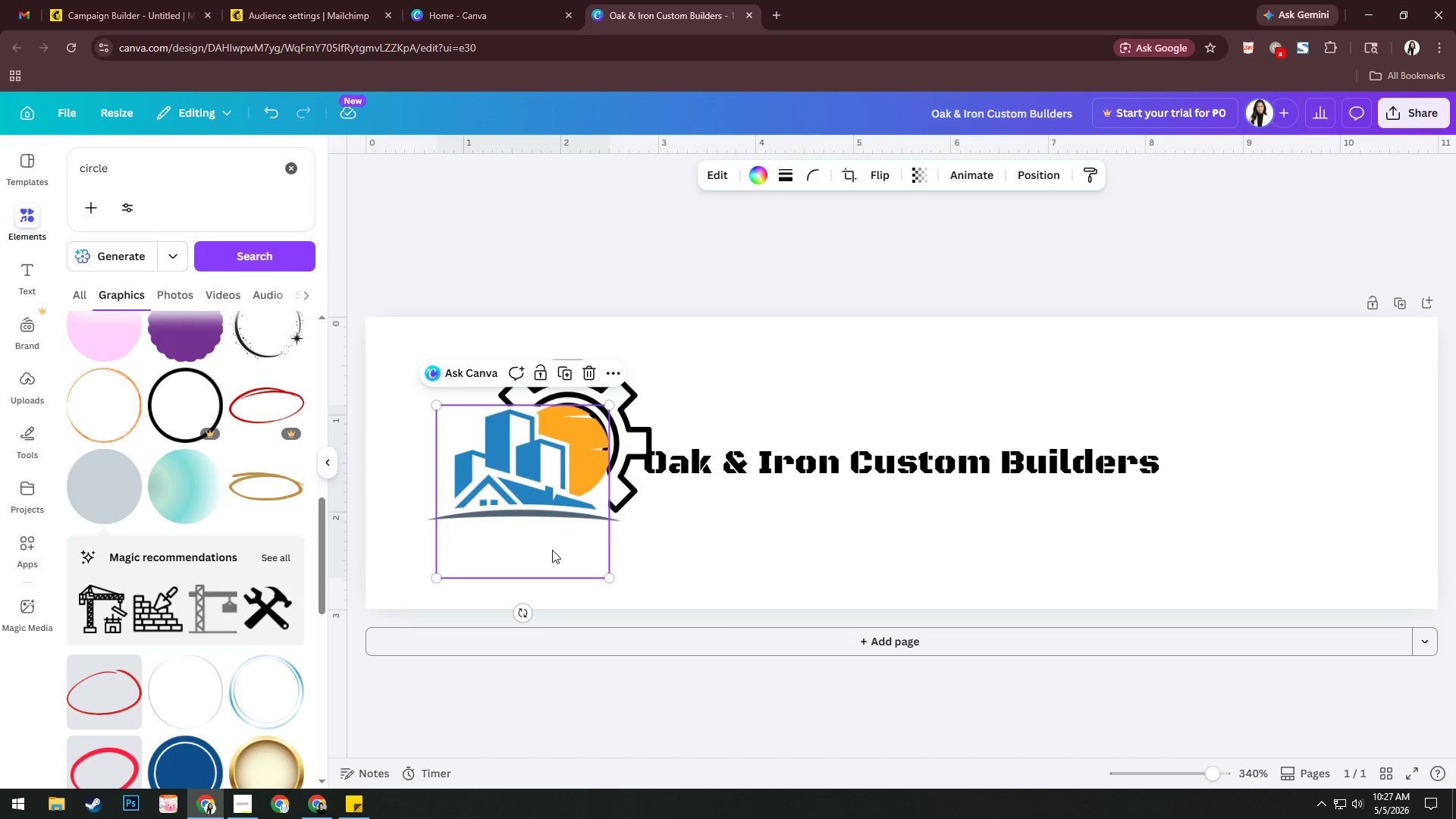 
key(ArrowUp)
 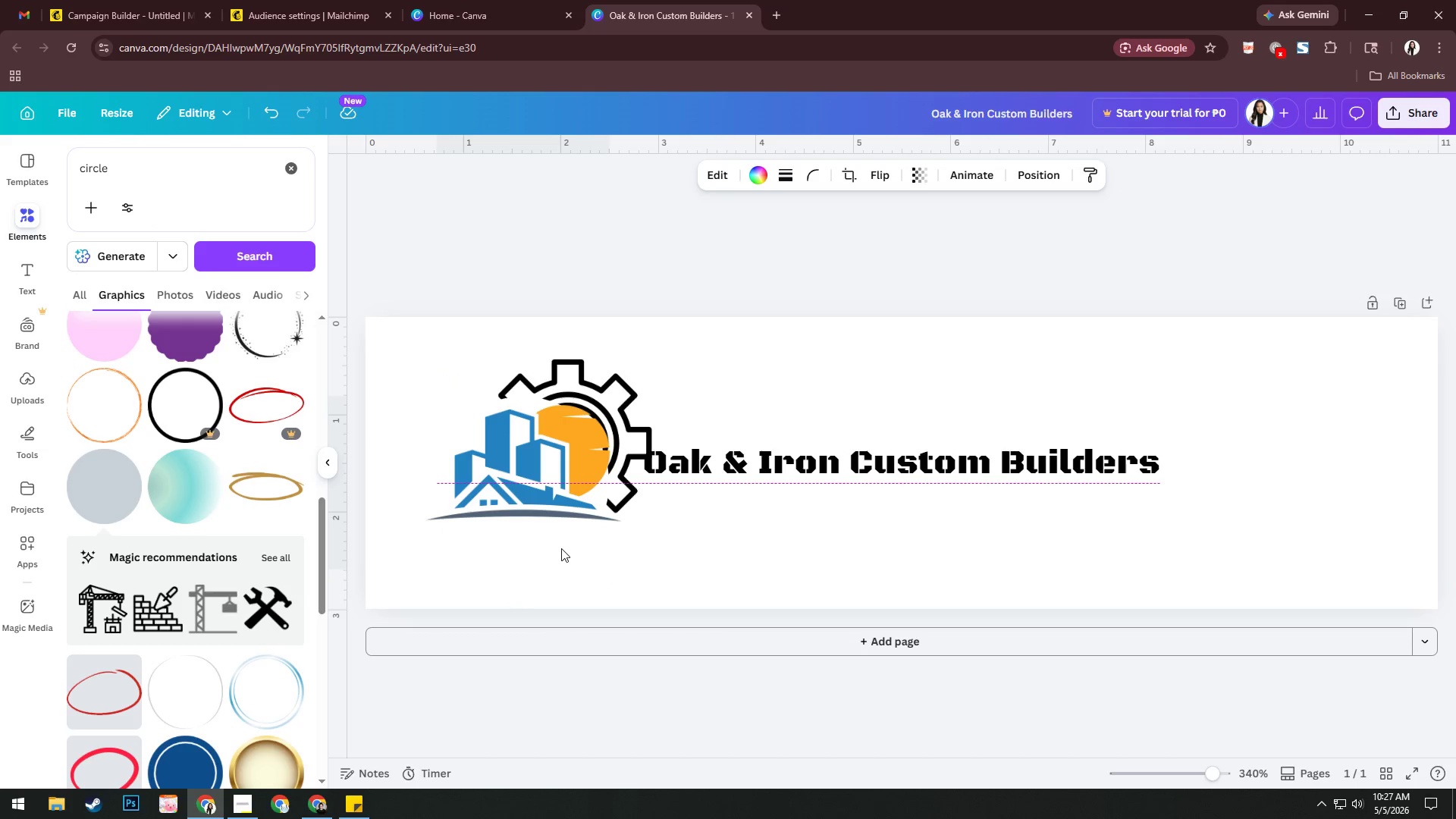 
key(ArrowRight)
 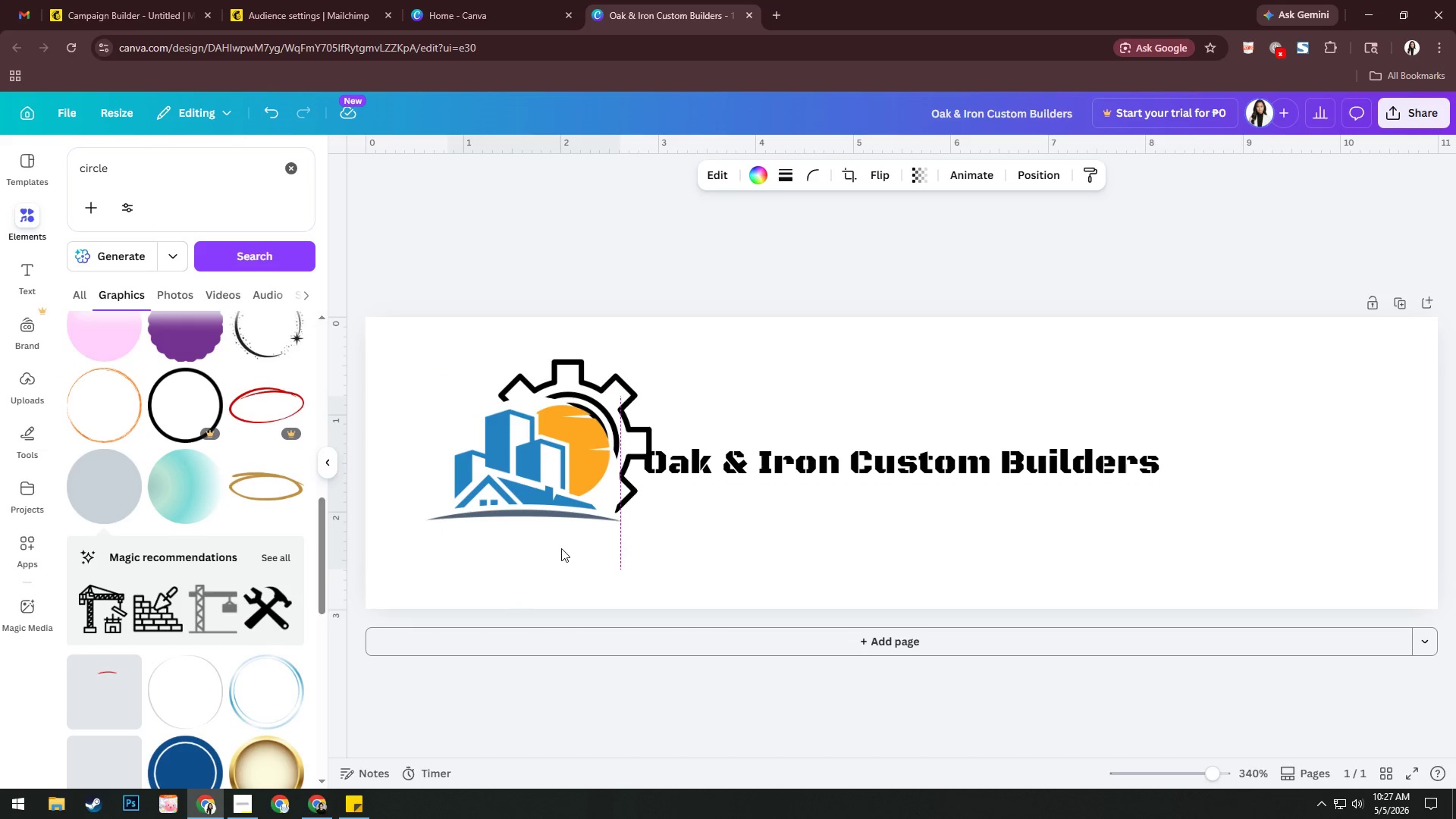 
key(ArrowRight)
 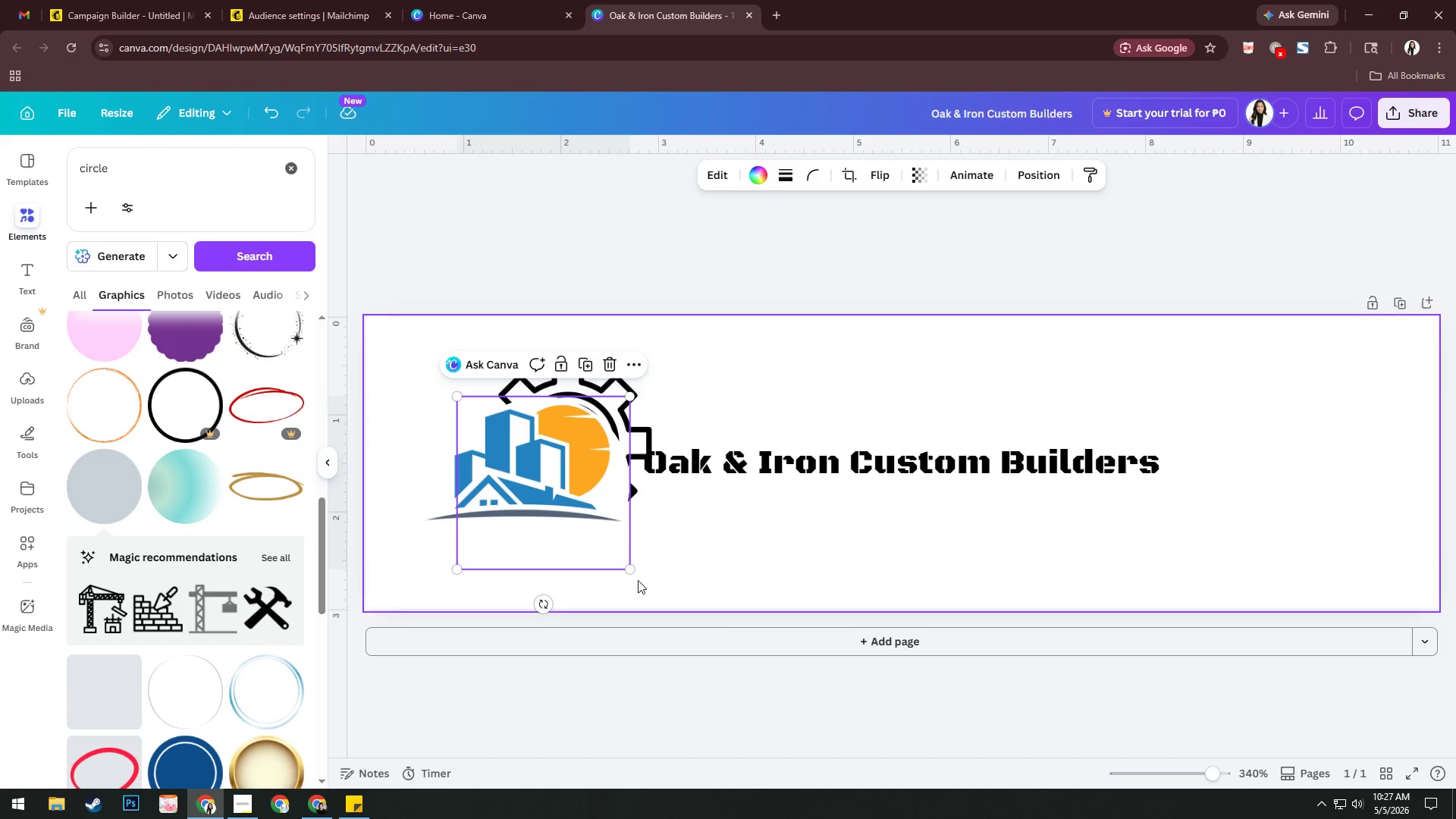 
left_click_drag(start_coordinate=[632, 568], to_coordinate=[610, 553])
 